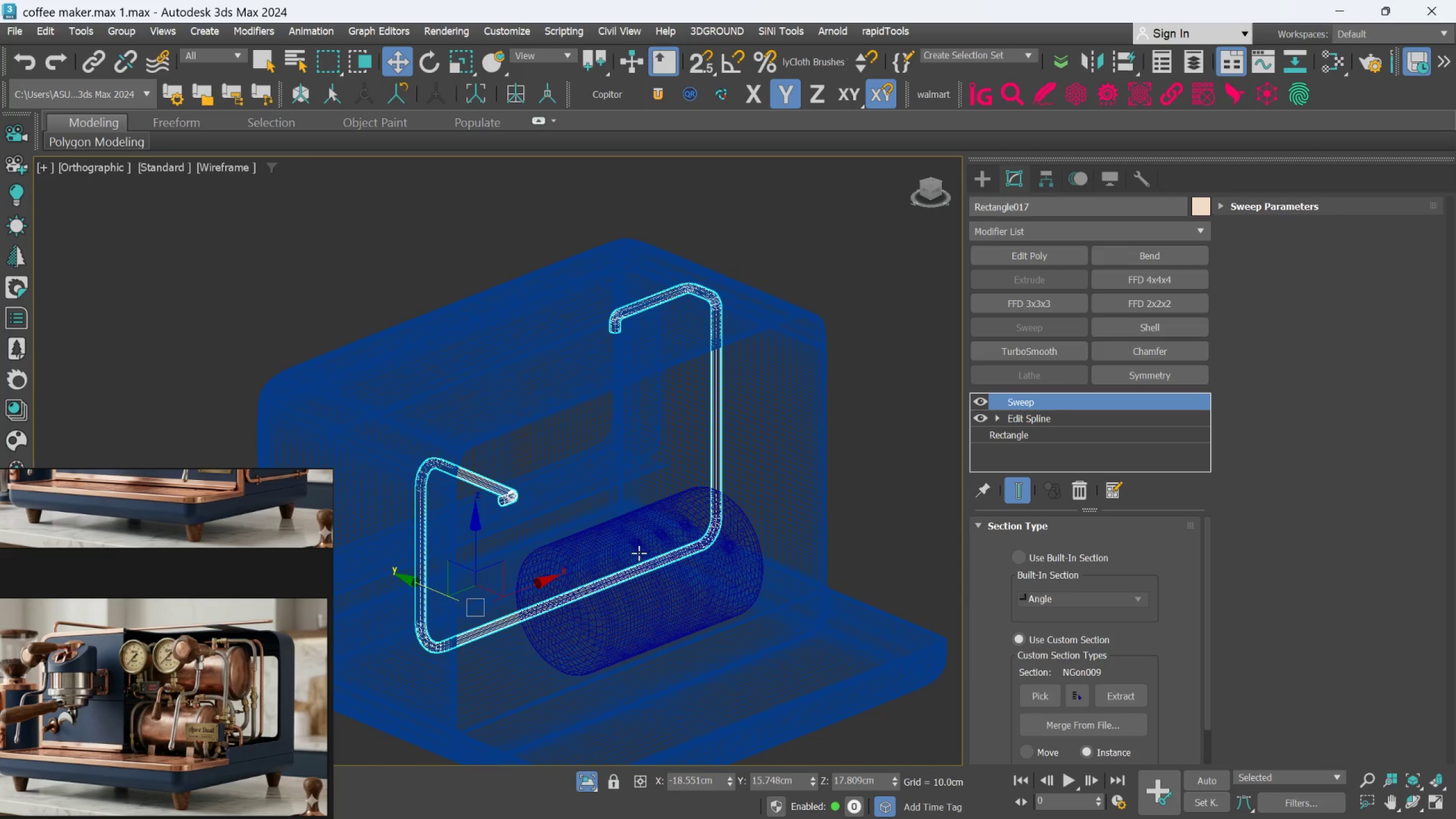 
scroll: coordinate [617, 565], scroll_direction: up, amount: 2.0
 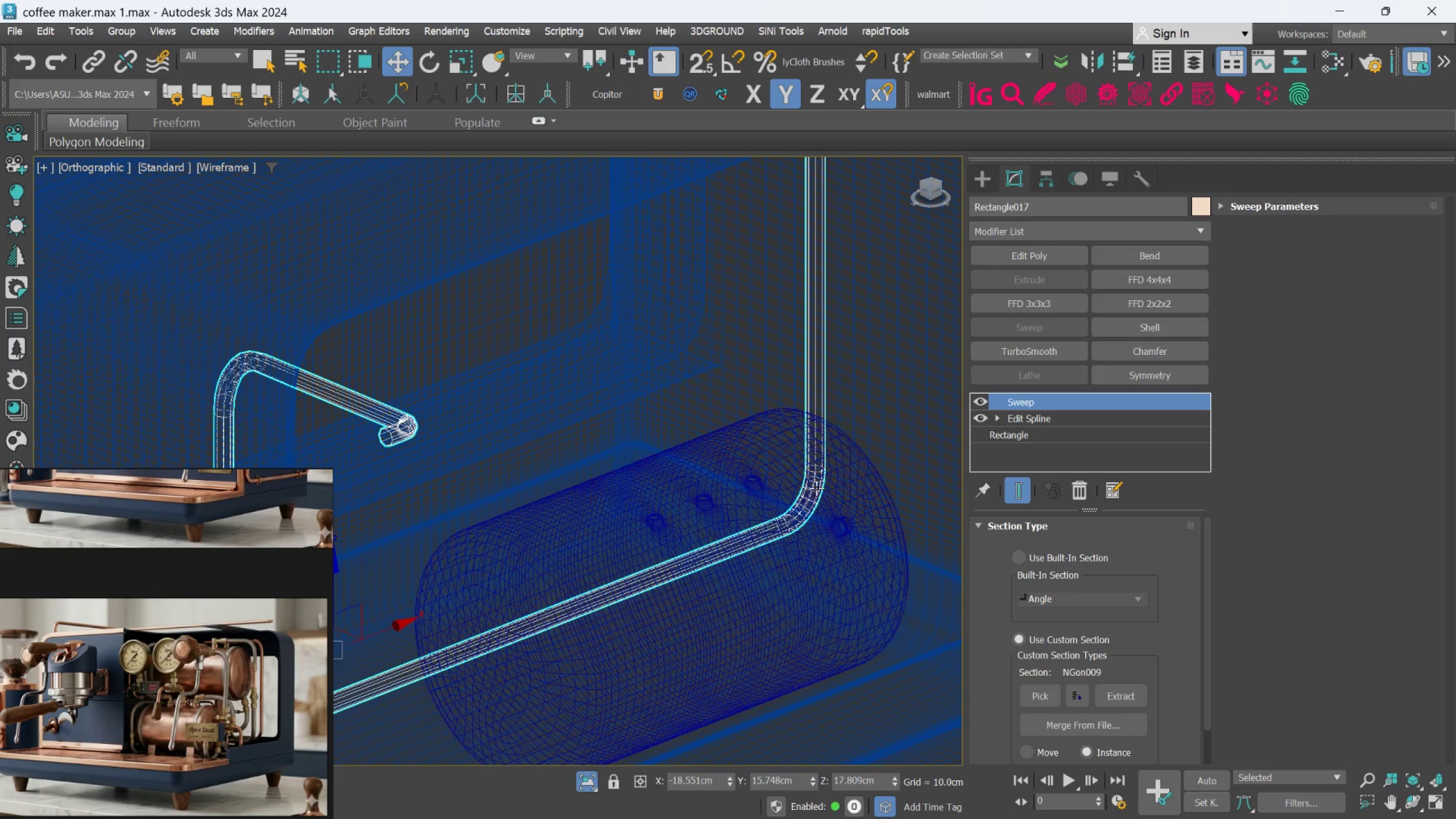 
scroll: coordinate [815, 488], scroll_direction: down, amount: 1.0
 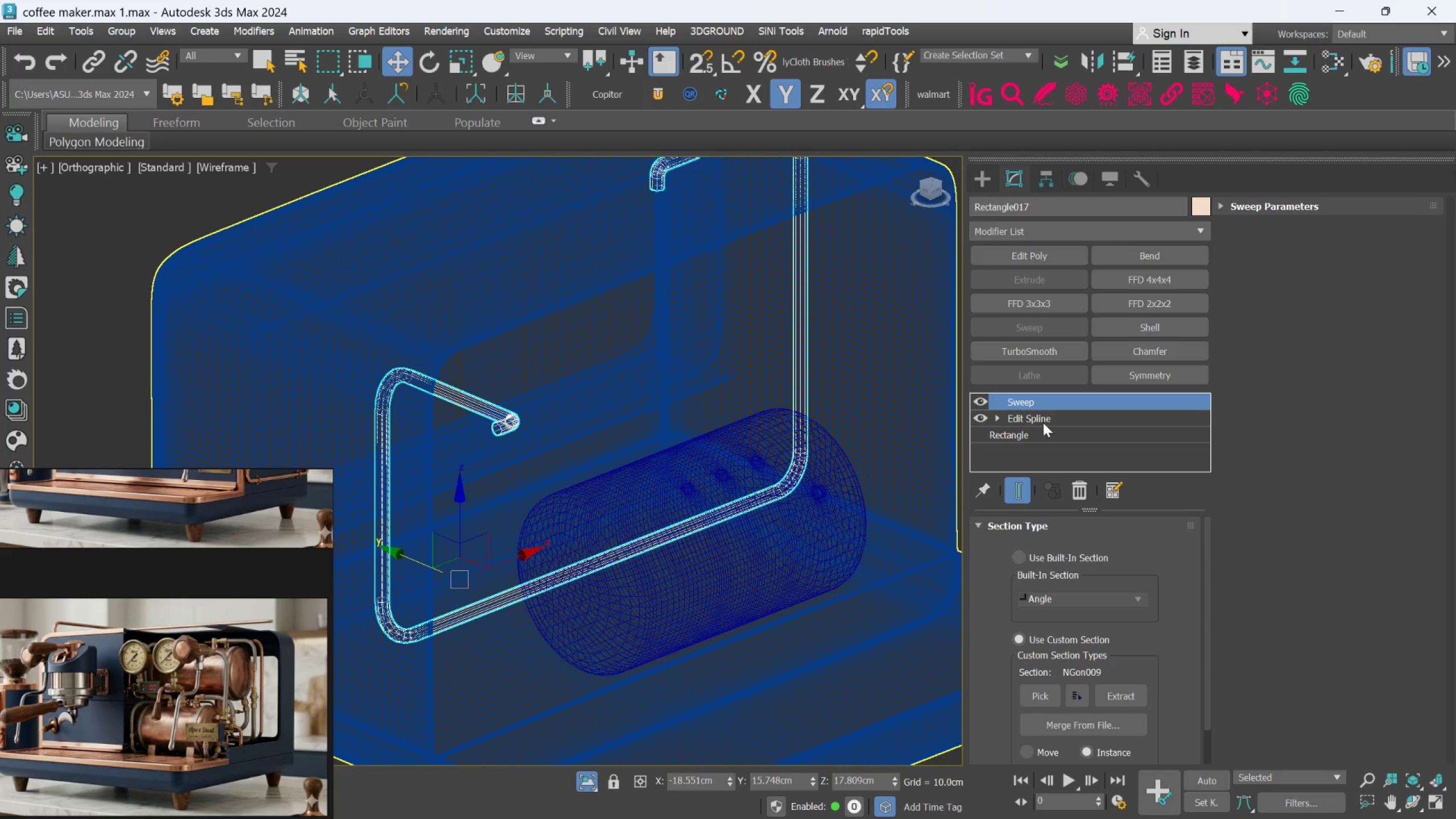 
left_click([1039, 415])
 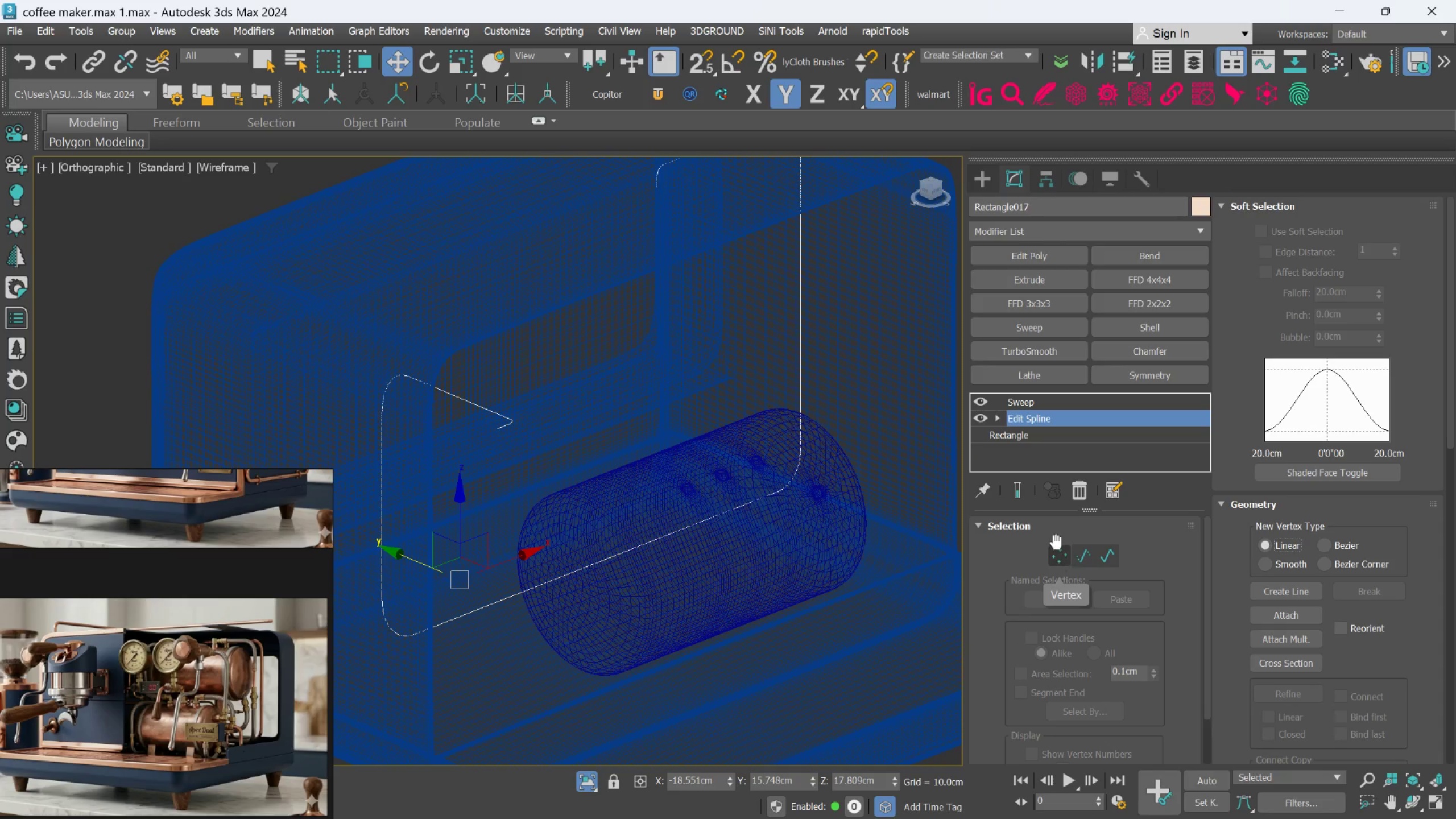 
left_click([1050, 545])
 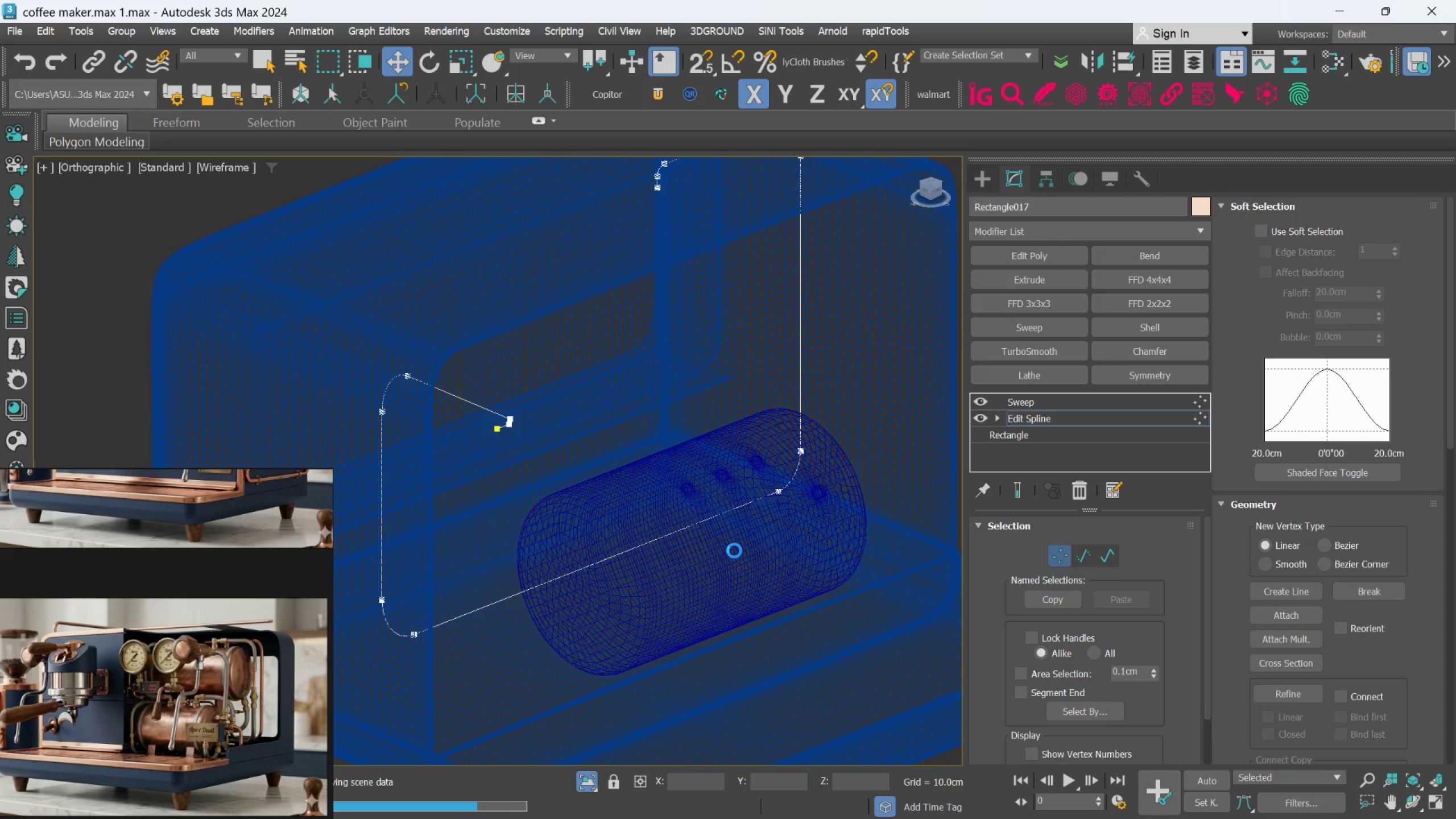 
scroll: coordinate [734, 550], scroll_direction: down, amount: 2.0
 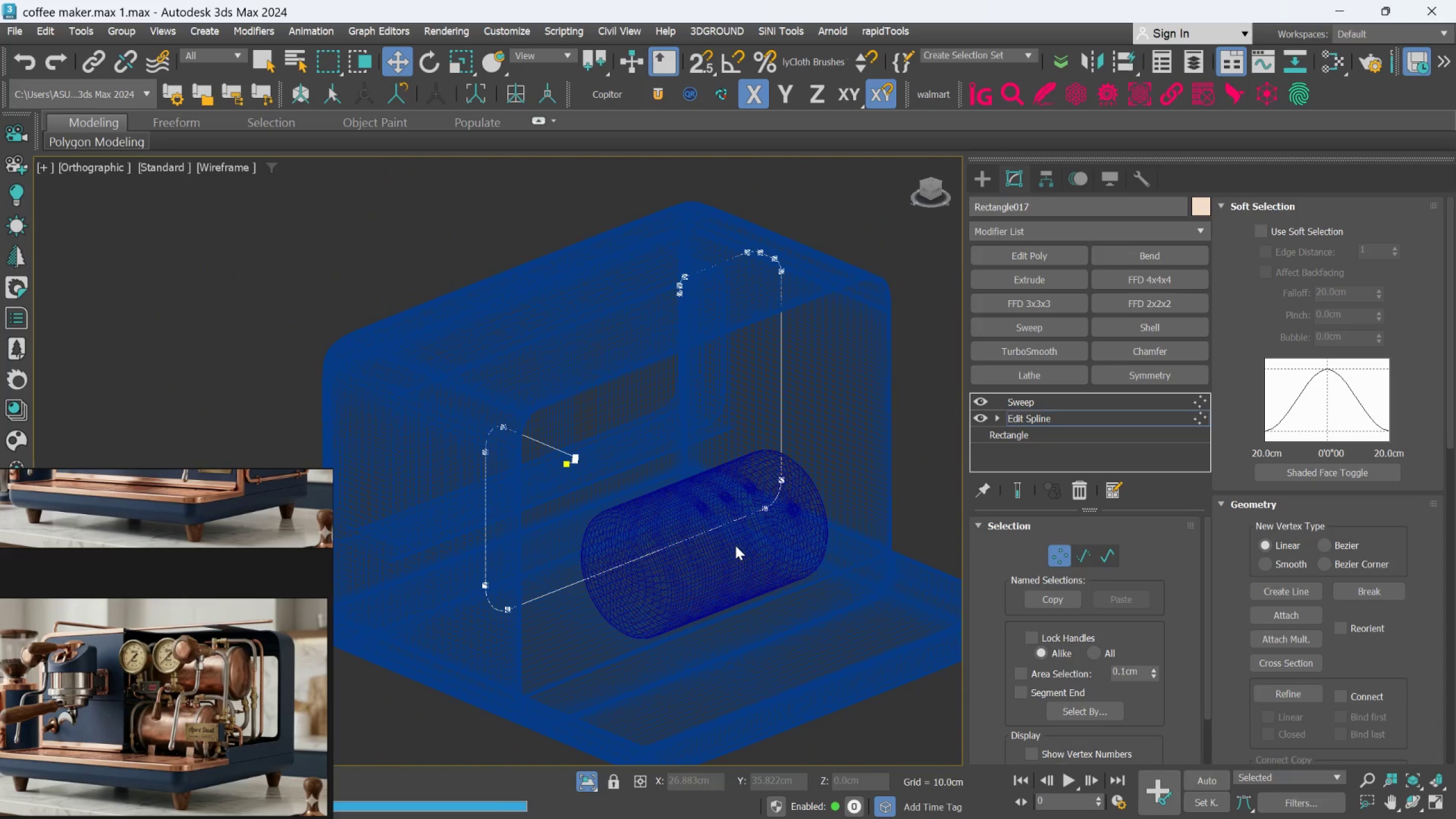 
hold_key(key=AltLeft, duration=1.53)
 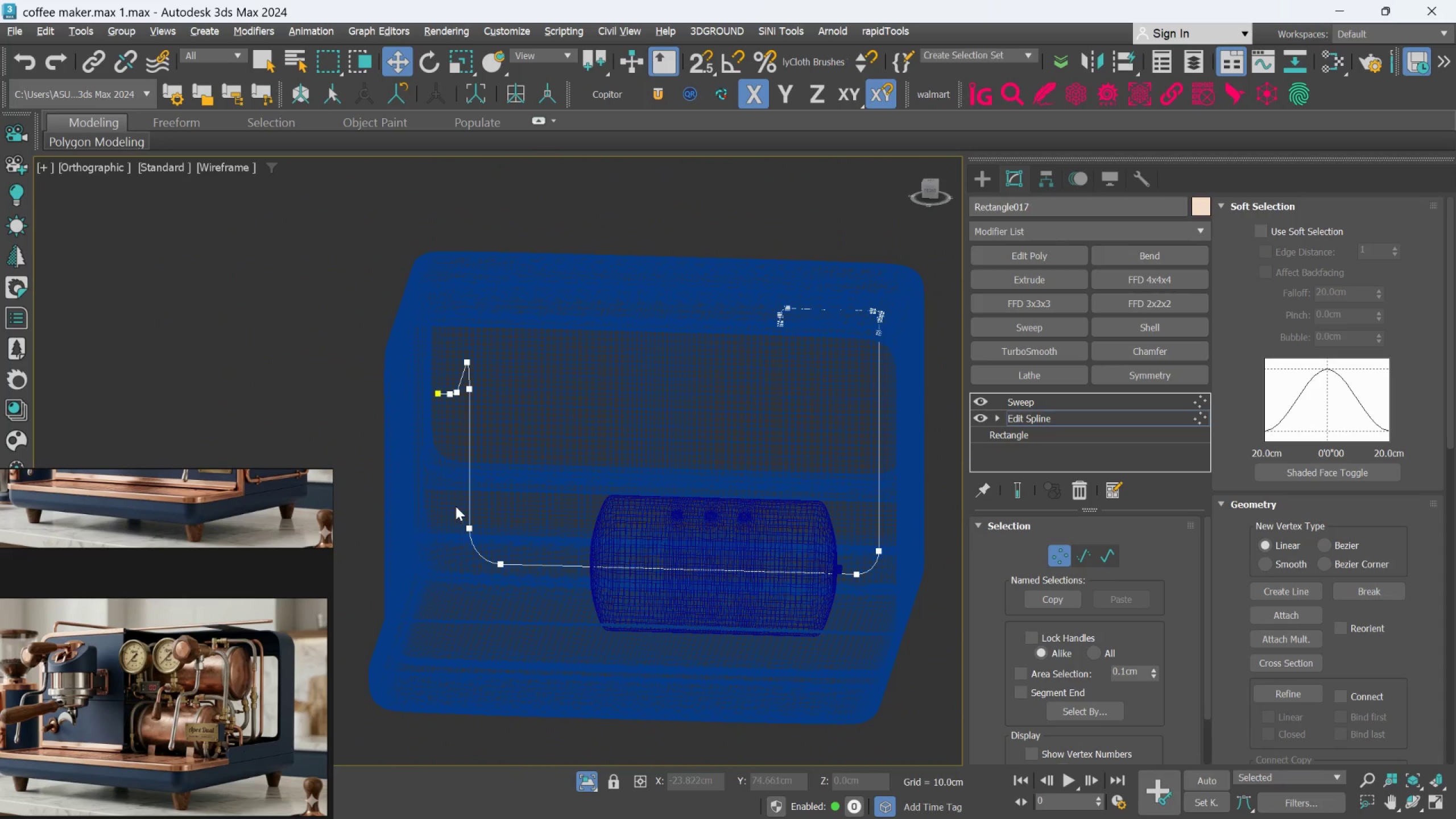 
left_click_drag(start_coordinate=[455, 506], to_coordinate=[915, 612])
 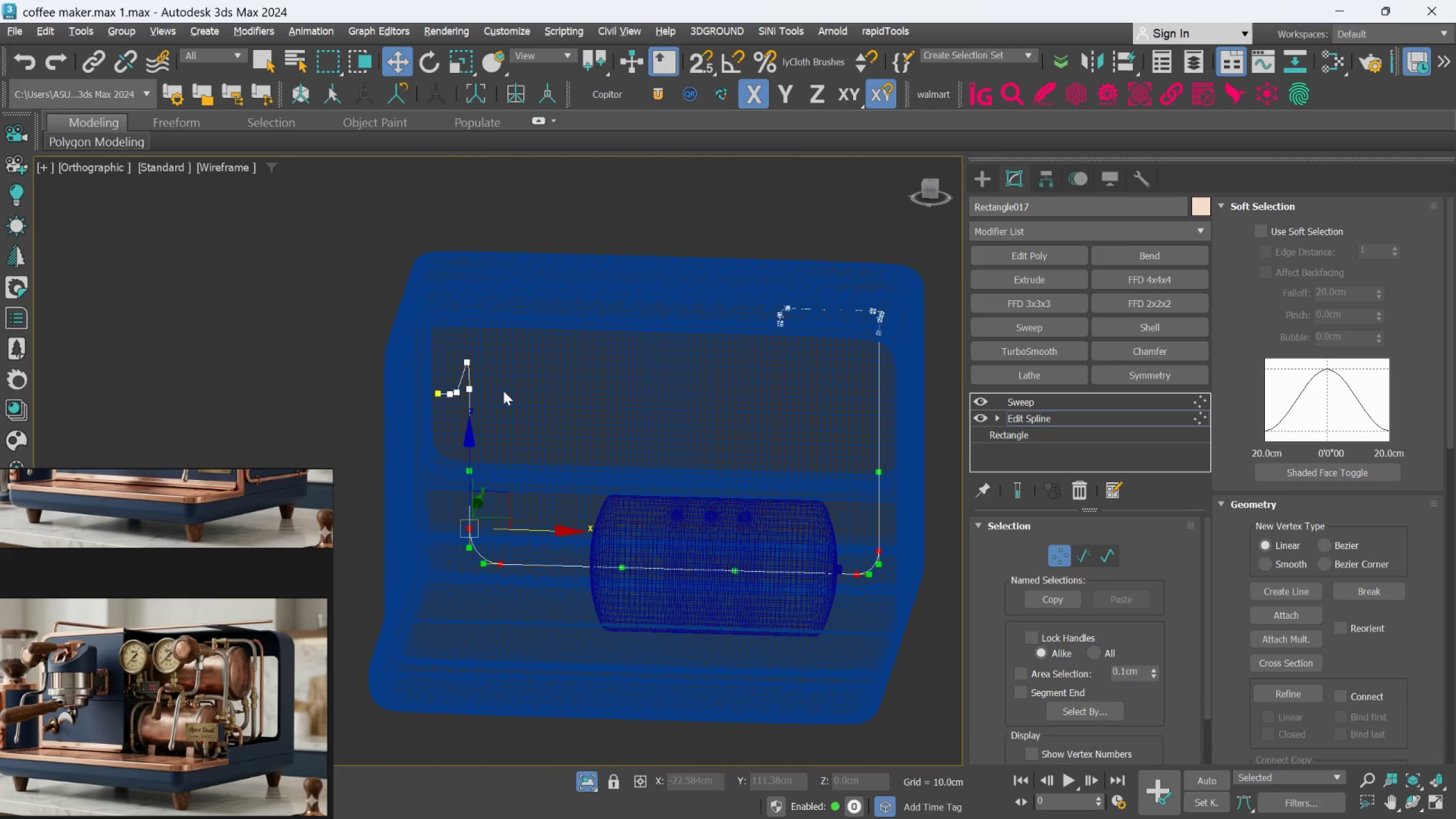 
hold_key(key=AltLeft, duration=0.88)
 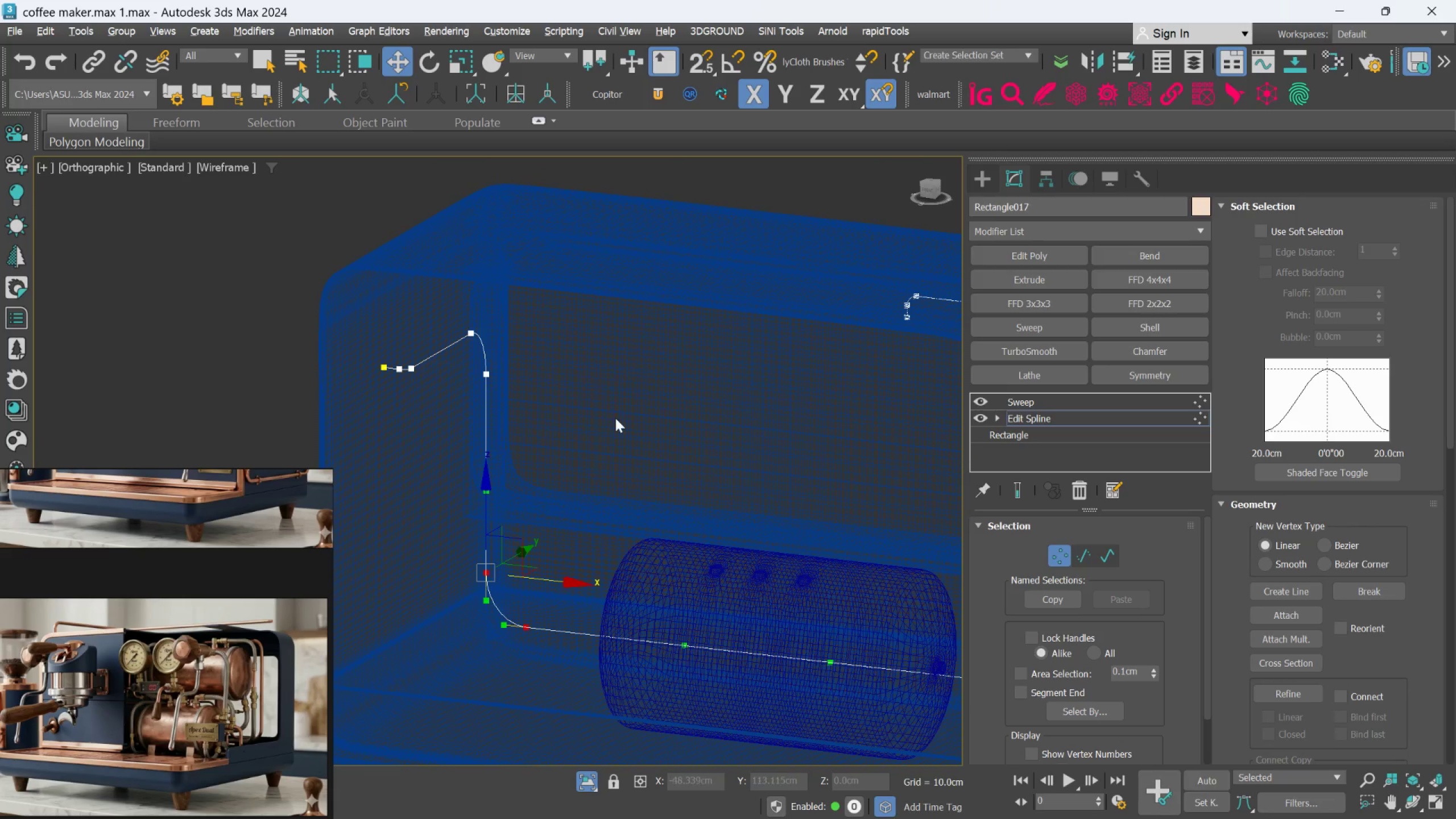 
scroll: coordinate [487, 365], scroll_direction: up, amount: 1.0
 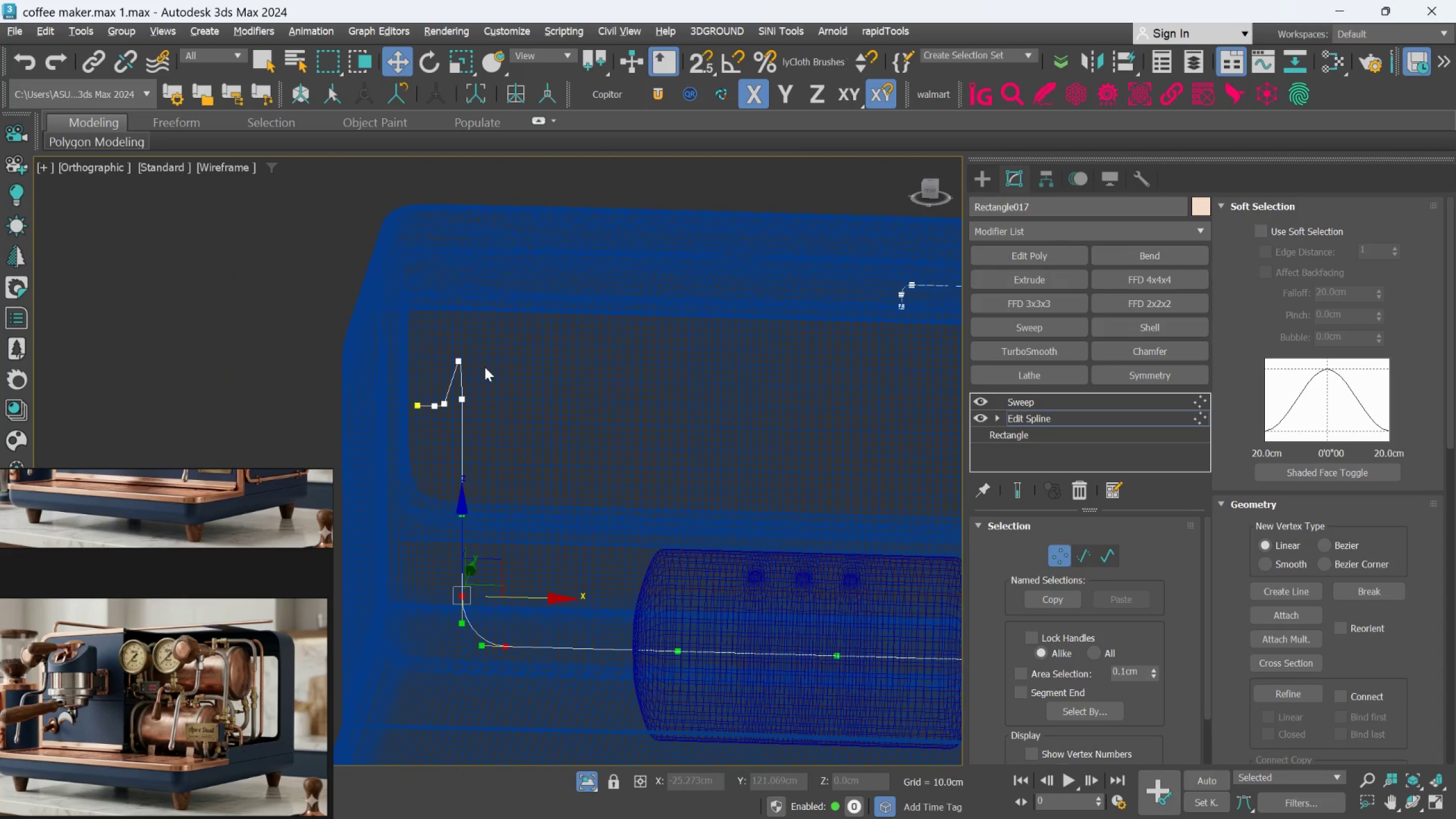 
hold_key(key=AltLeft, duration=0.88)
 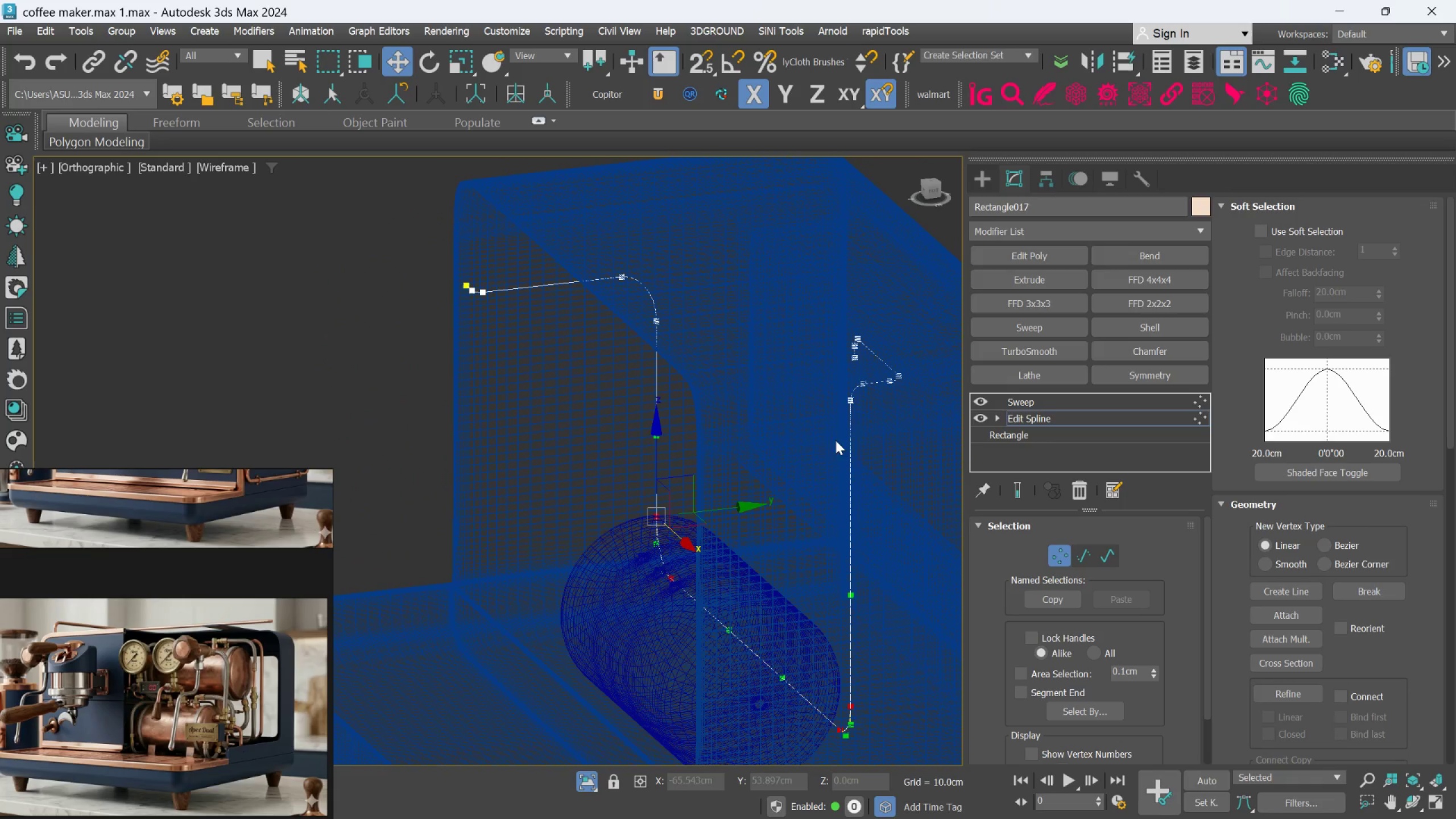 
hold_key(key=ControlLeft, duration=1.09)
left_click_drag(start_coordinate=[838, 375], to_coordinate=[871, 421])
 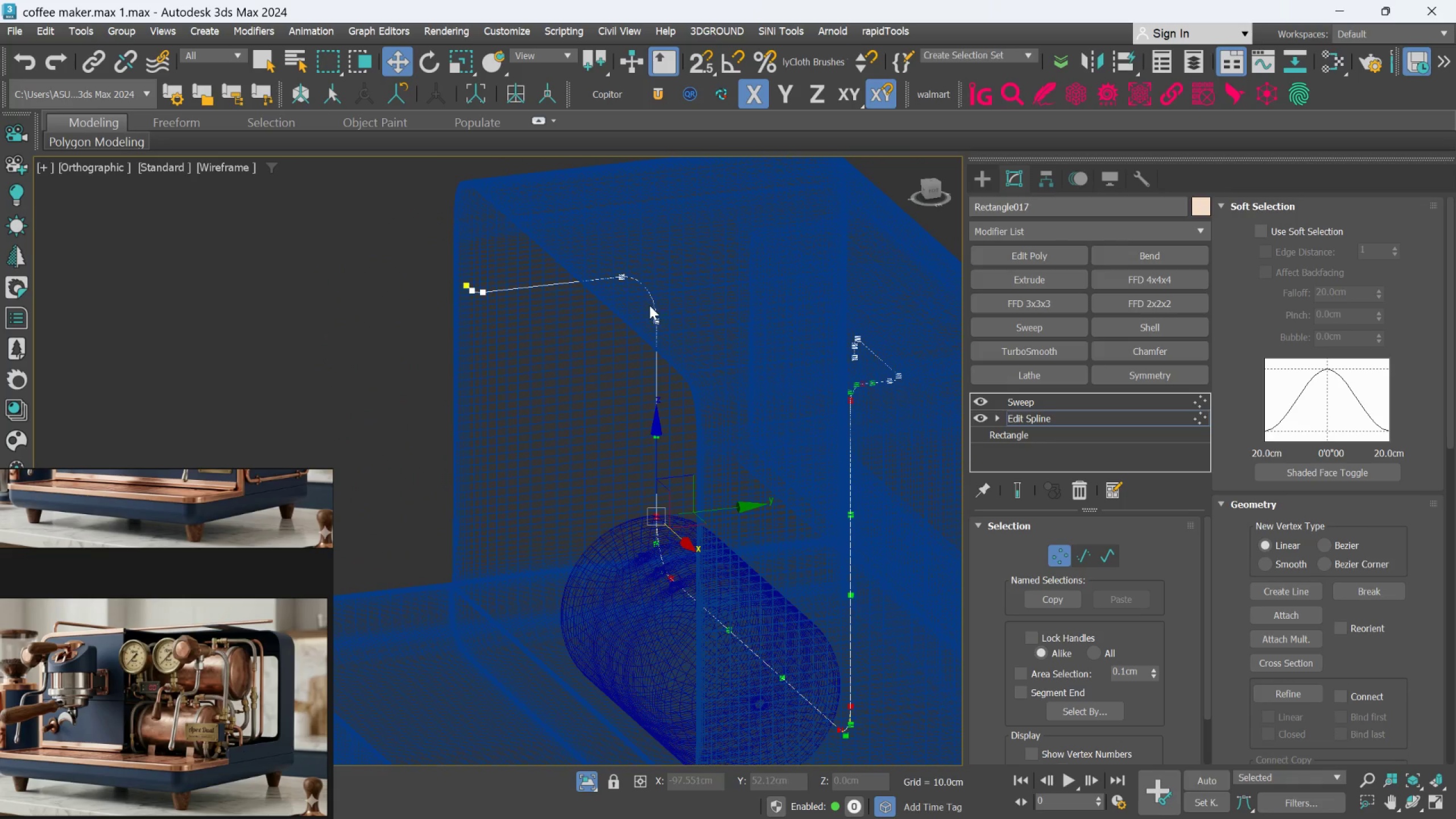 
hold_key(key=ControlLeft, duration=1.7)
left_click_drag(start_coordinate=[601, 255], to_coordinate=[688, 364])
 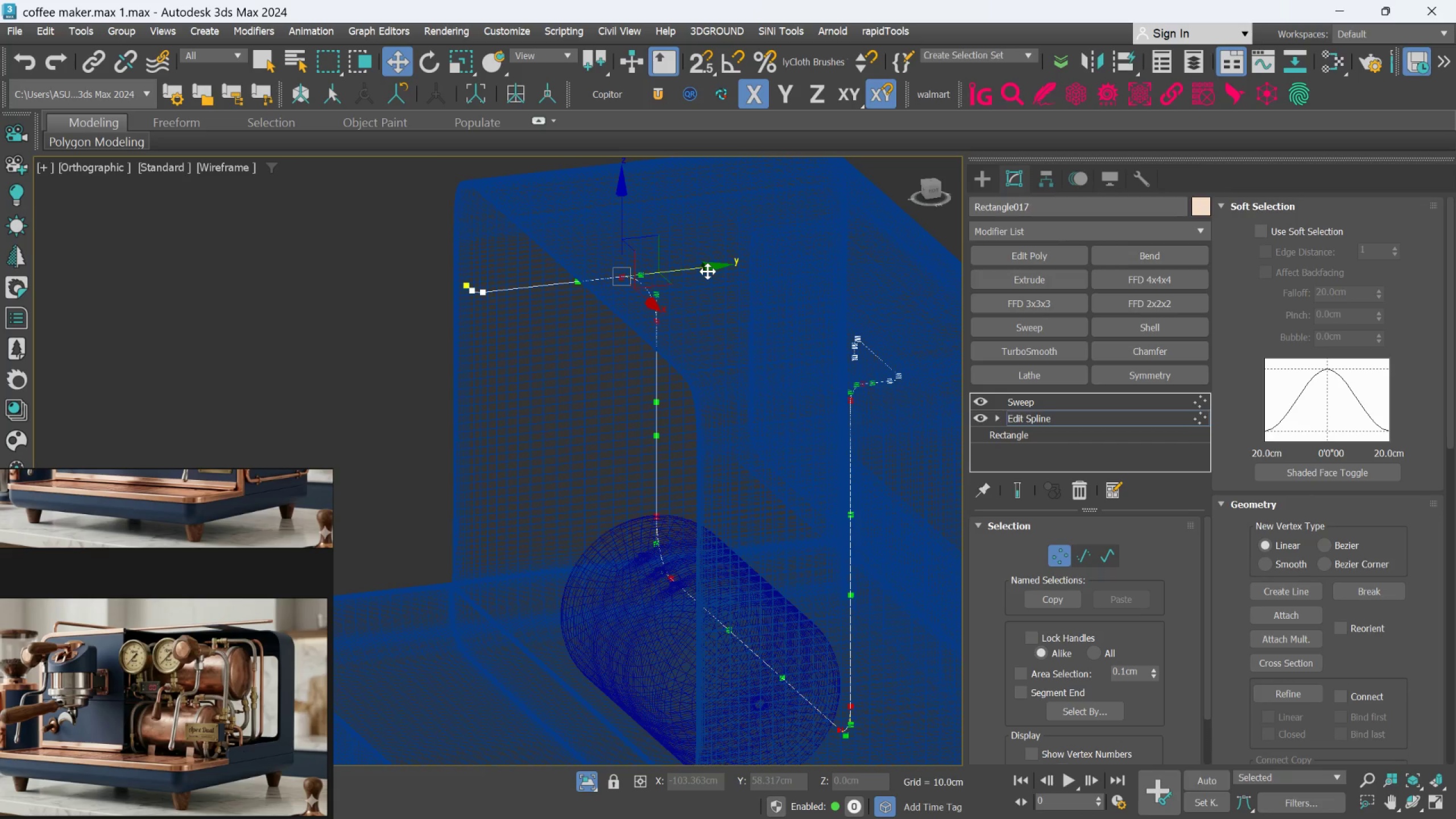 
left_click_drag(start_coordinate=[708, 271], to_coordinate=[748, 257])
 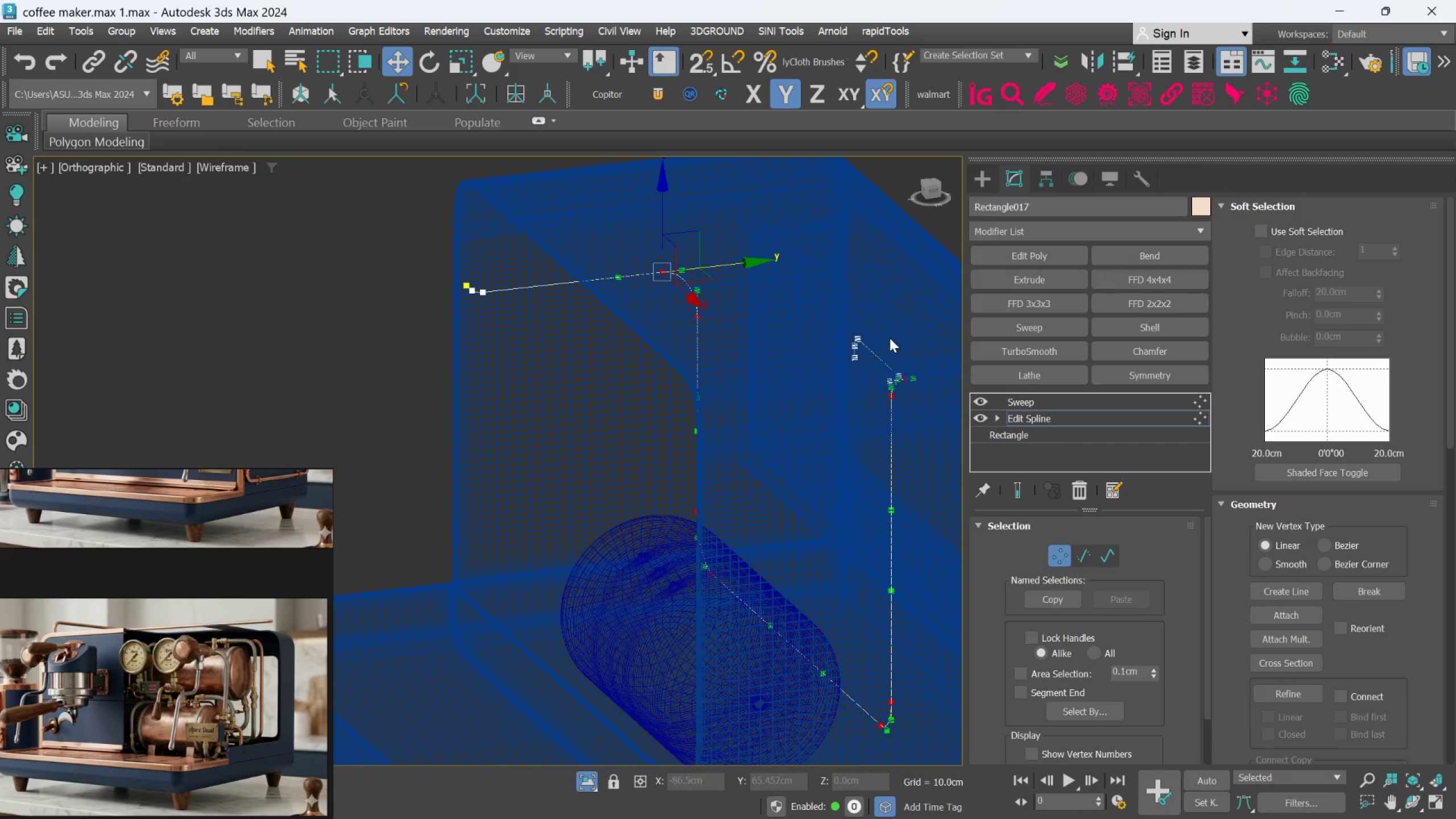 
scroll: coordinate [891, 341], scroll_direction: up, amount: 2.0
 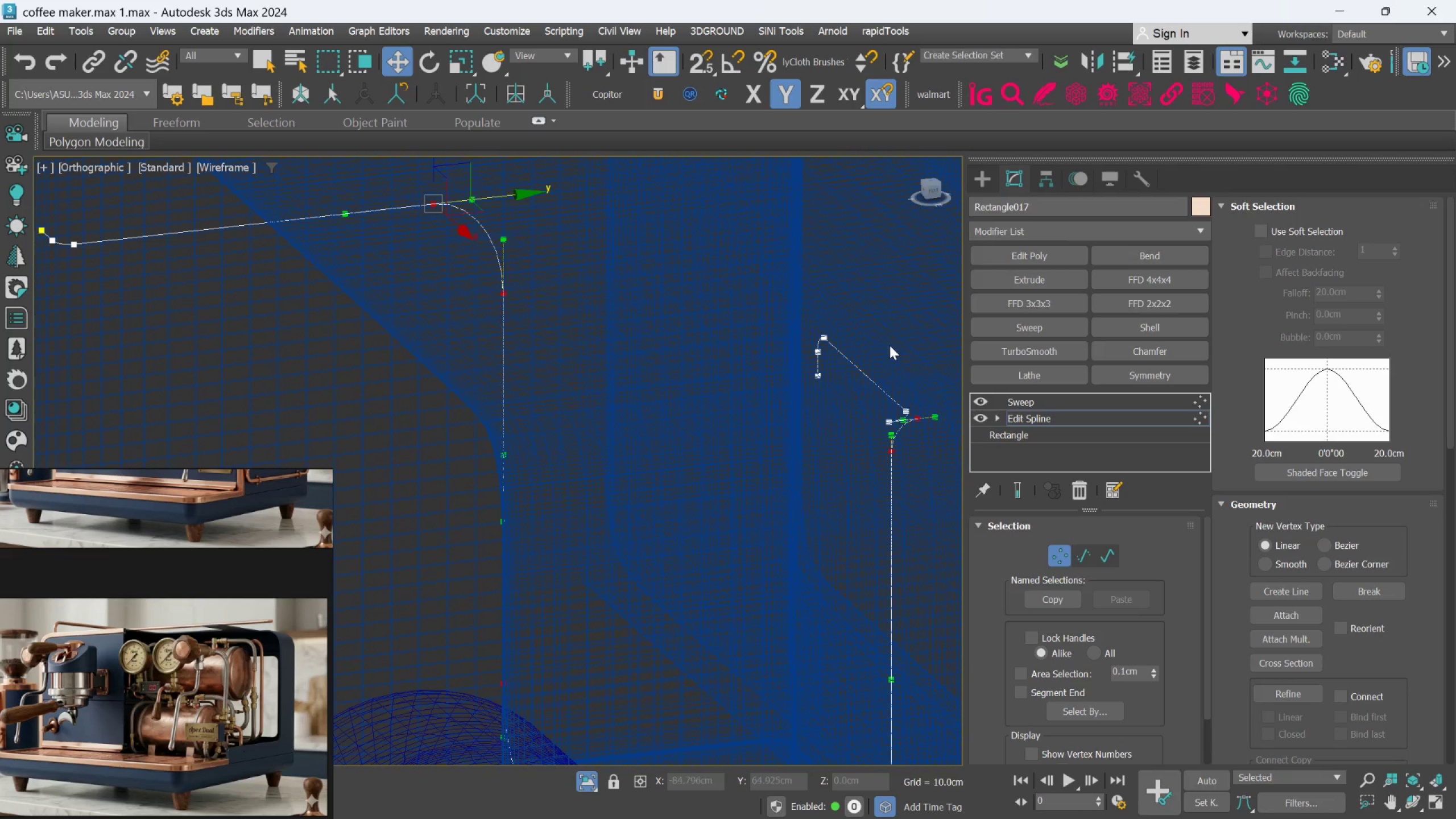 
key(Control+Z)
 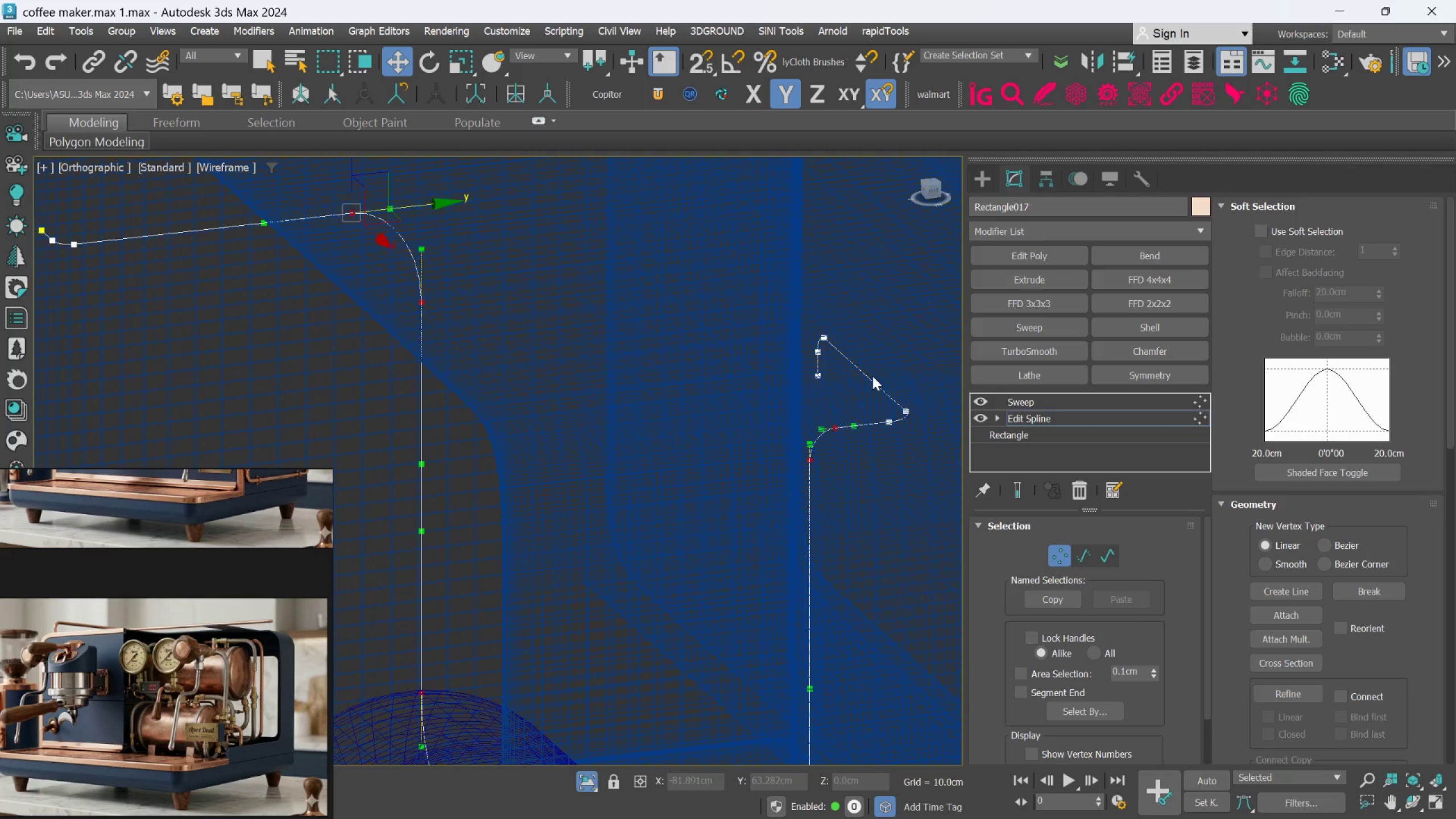 
scroll: coordinate [899, 427], scroll_direction: down, amount: 3.0
 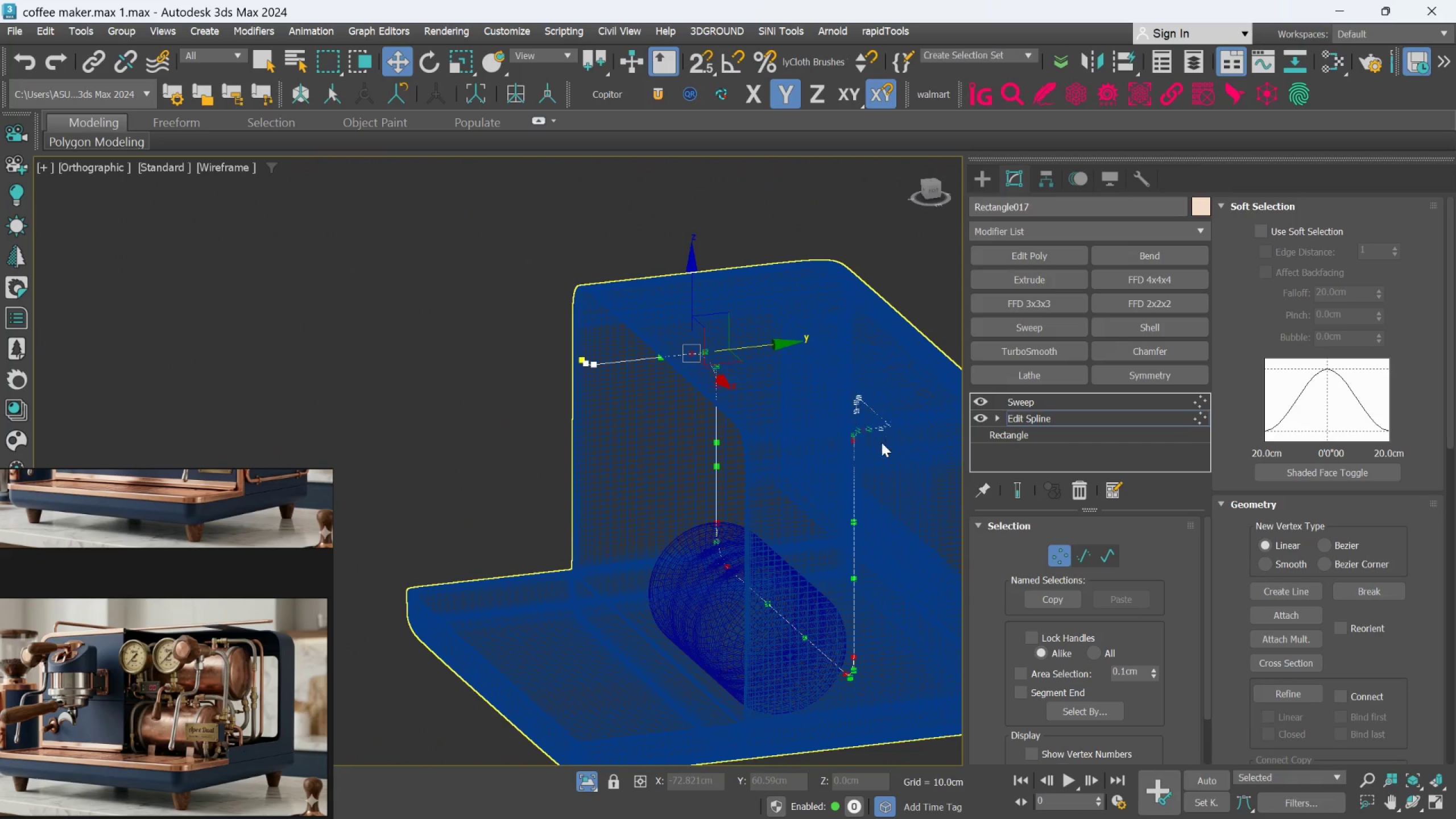 
hold_key(key=AltLeft, duration=2.45)
 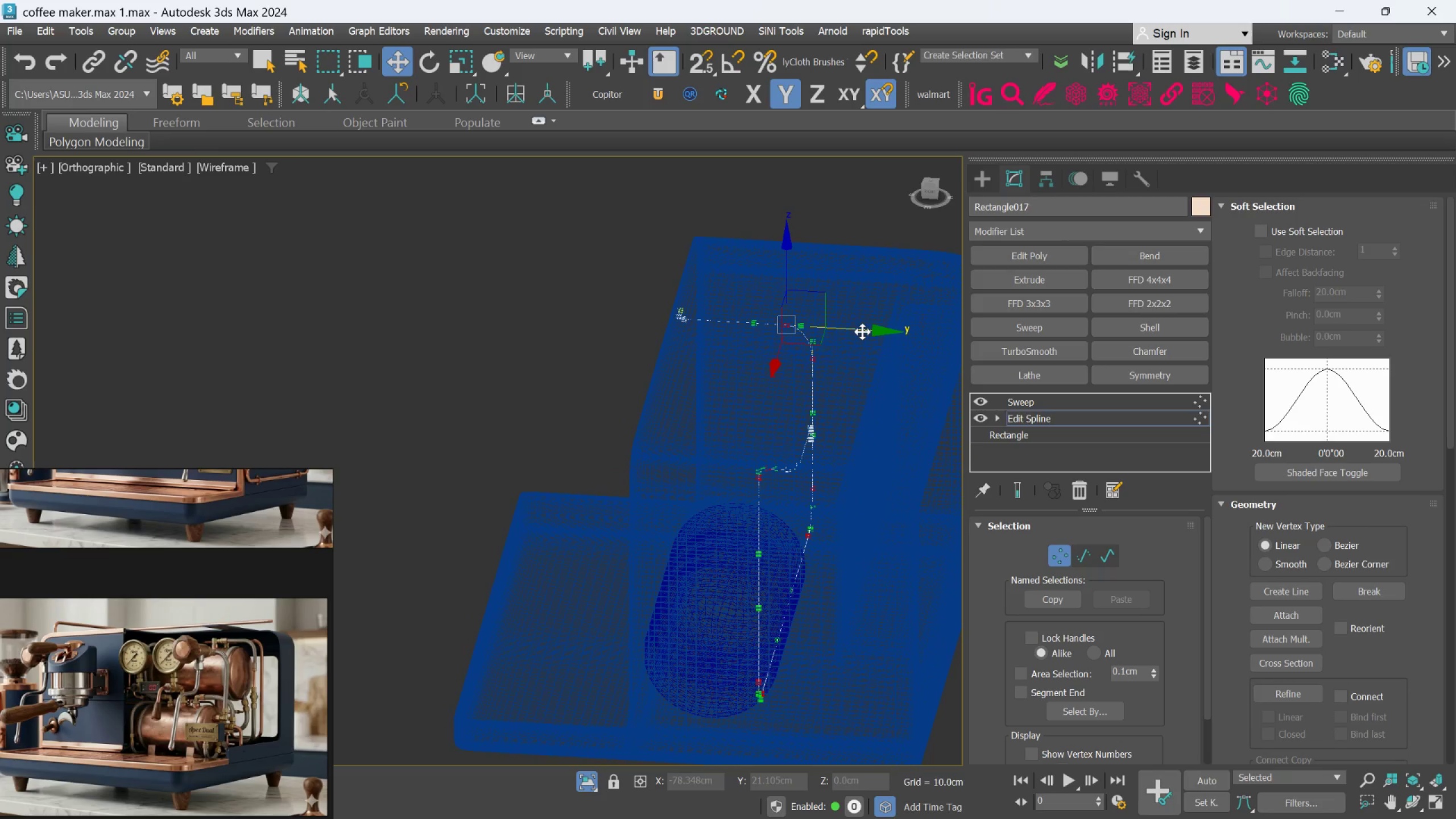 
left_click_drag(start_coordinate=[863, 330], to_coordinate=[880, 336])
 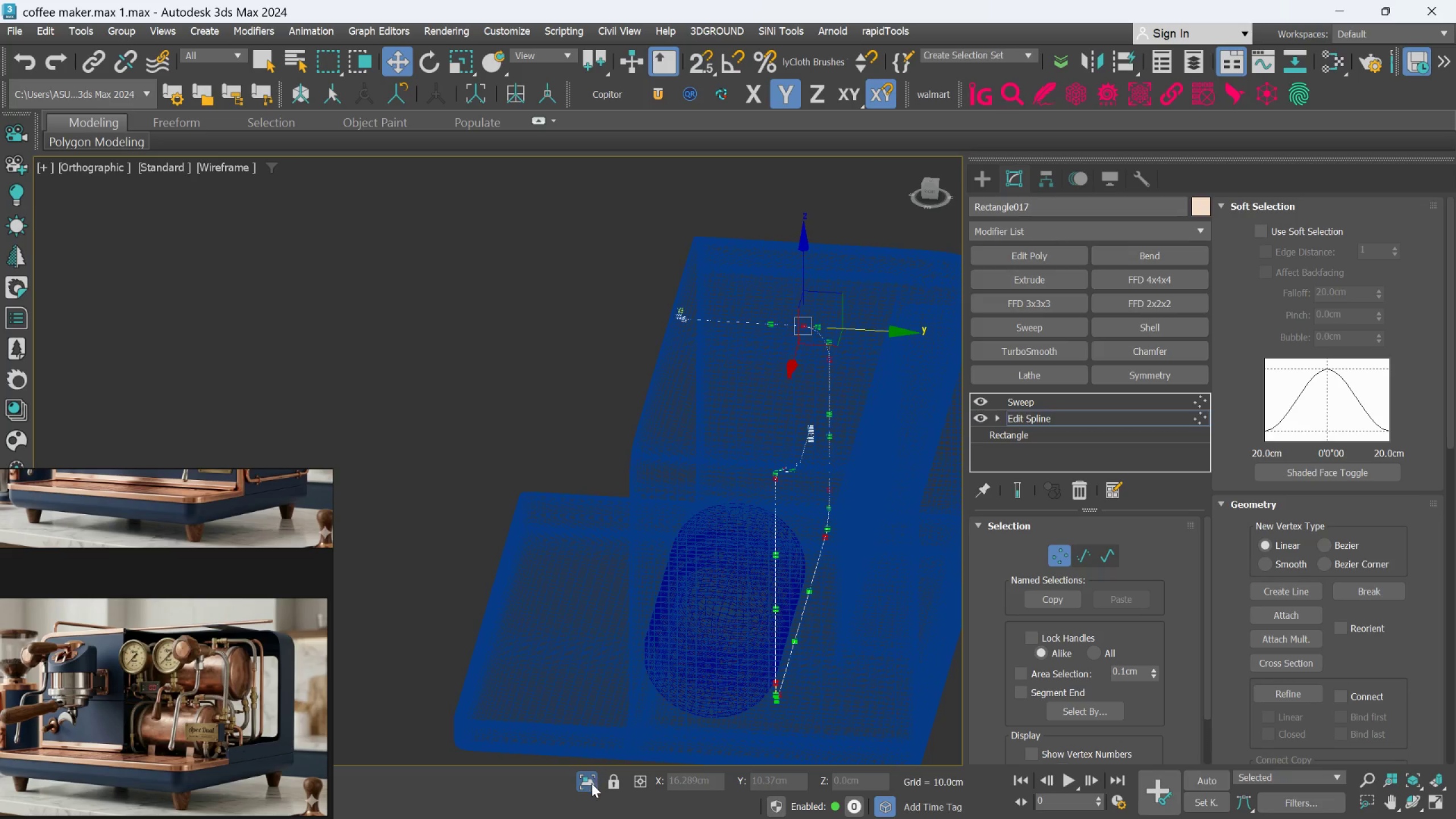 
left_click([590, 783])
 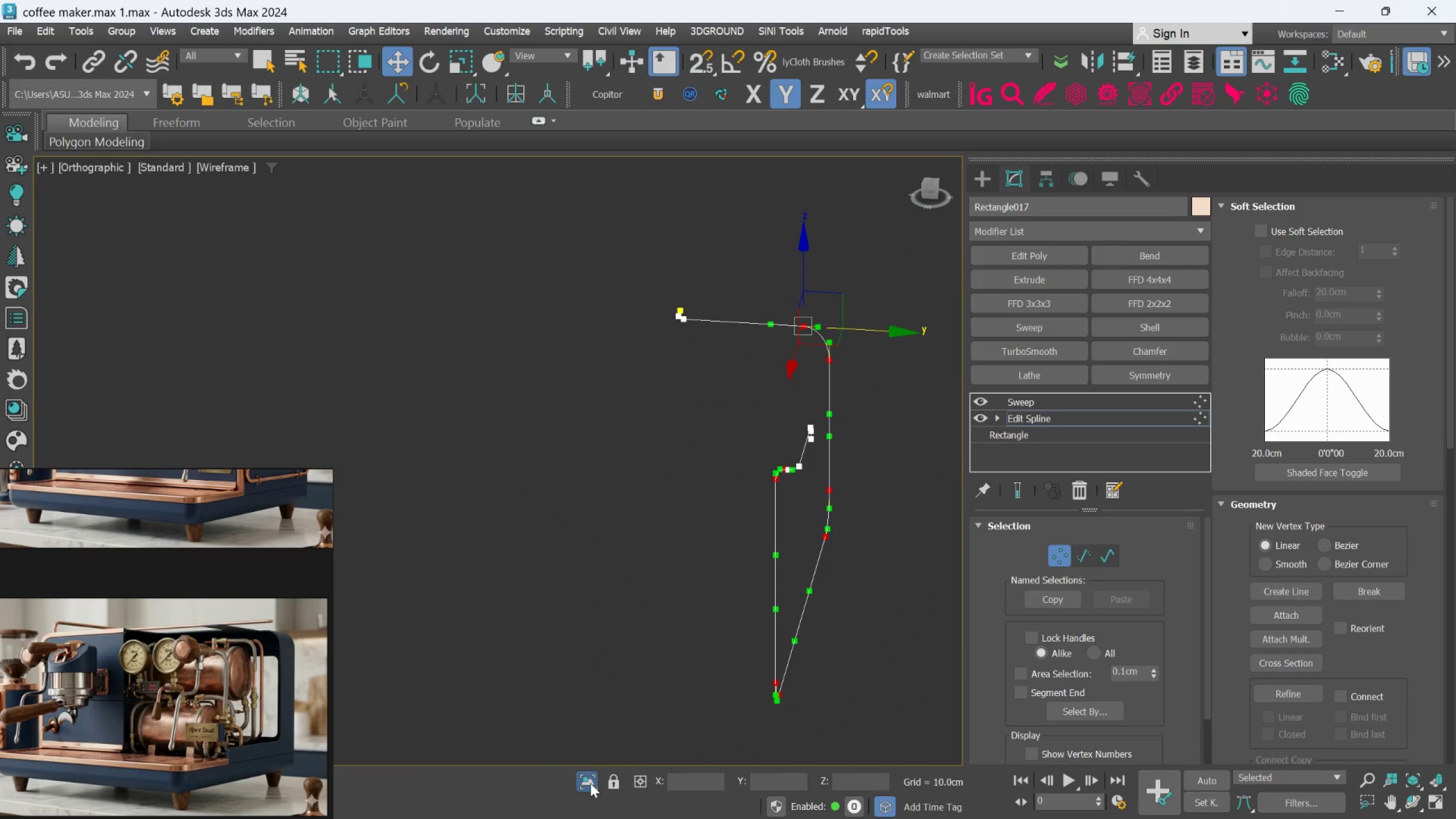 
left_click([590, 783])
 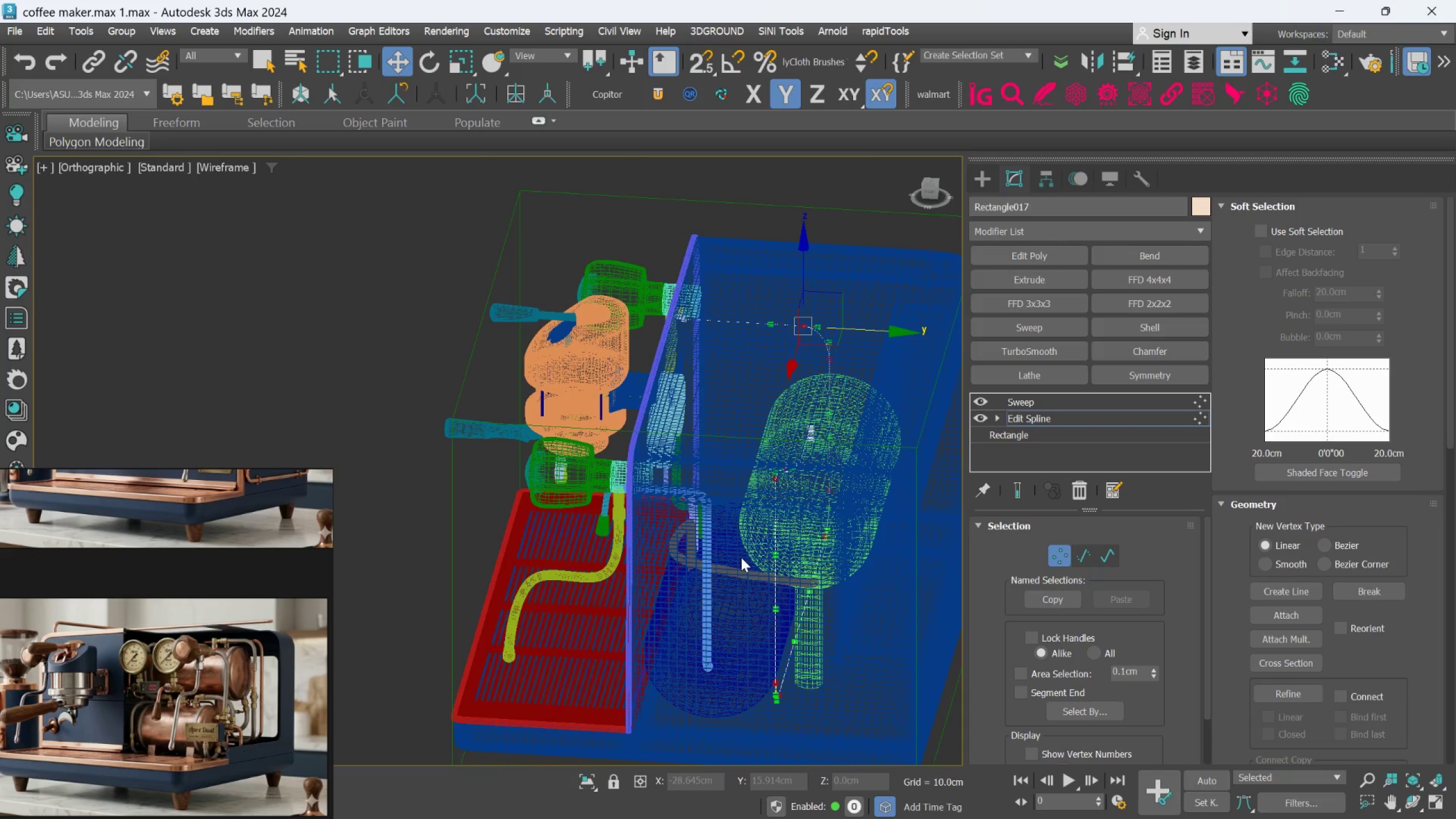 
hold_key(key=AltLeft, duration=1.53)
 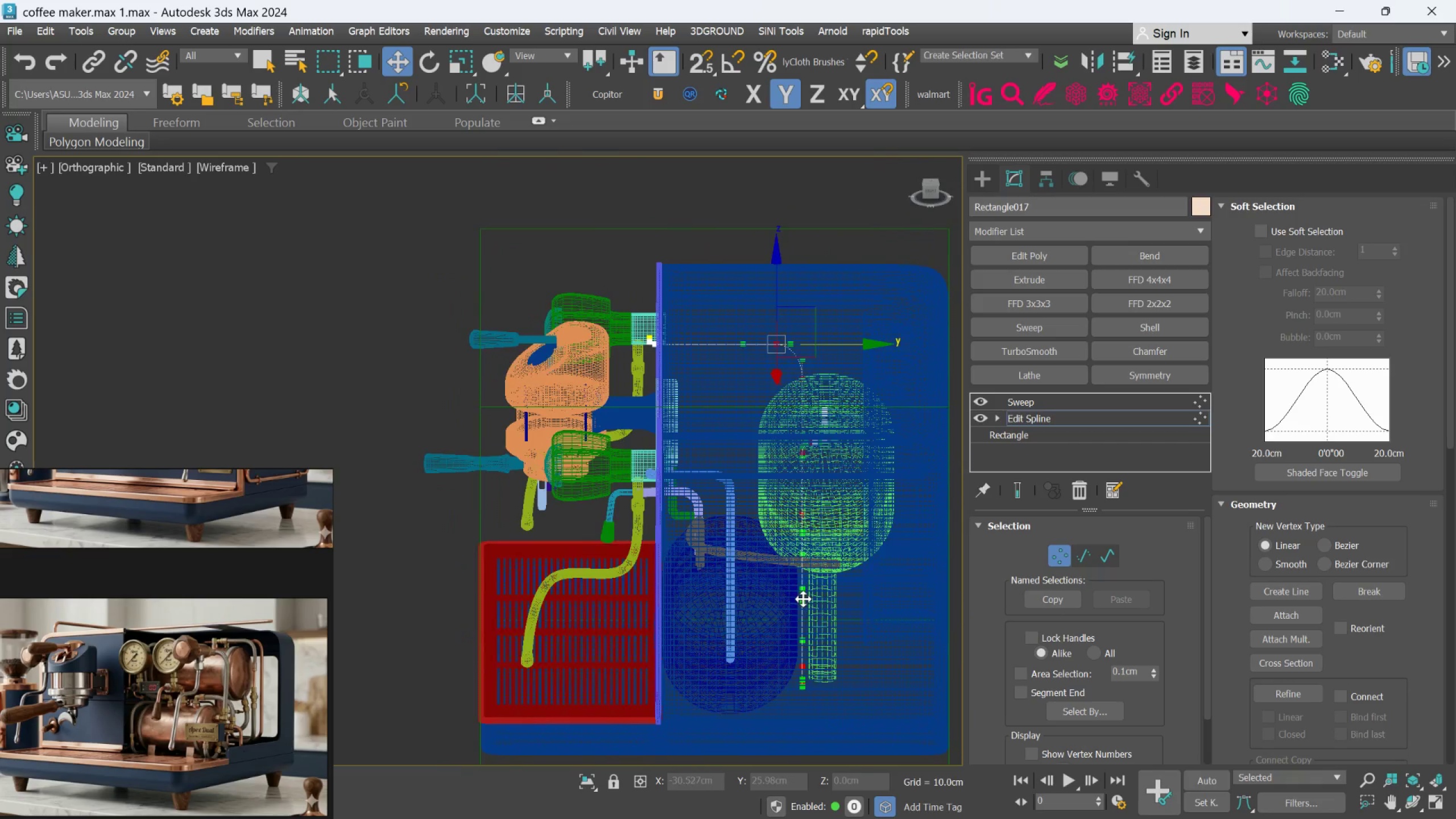 
hold_key(key=AltLeft, duration=1.2)
 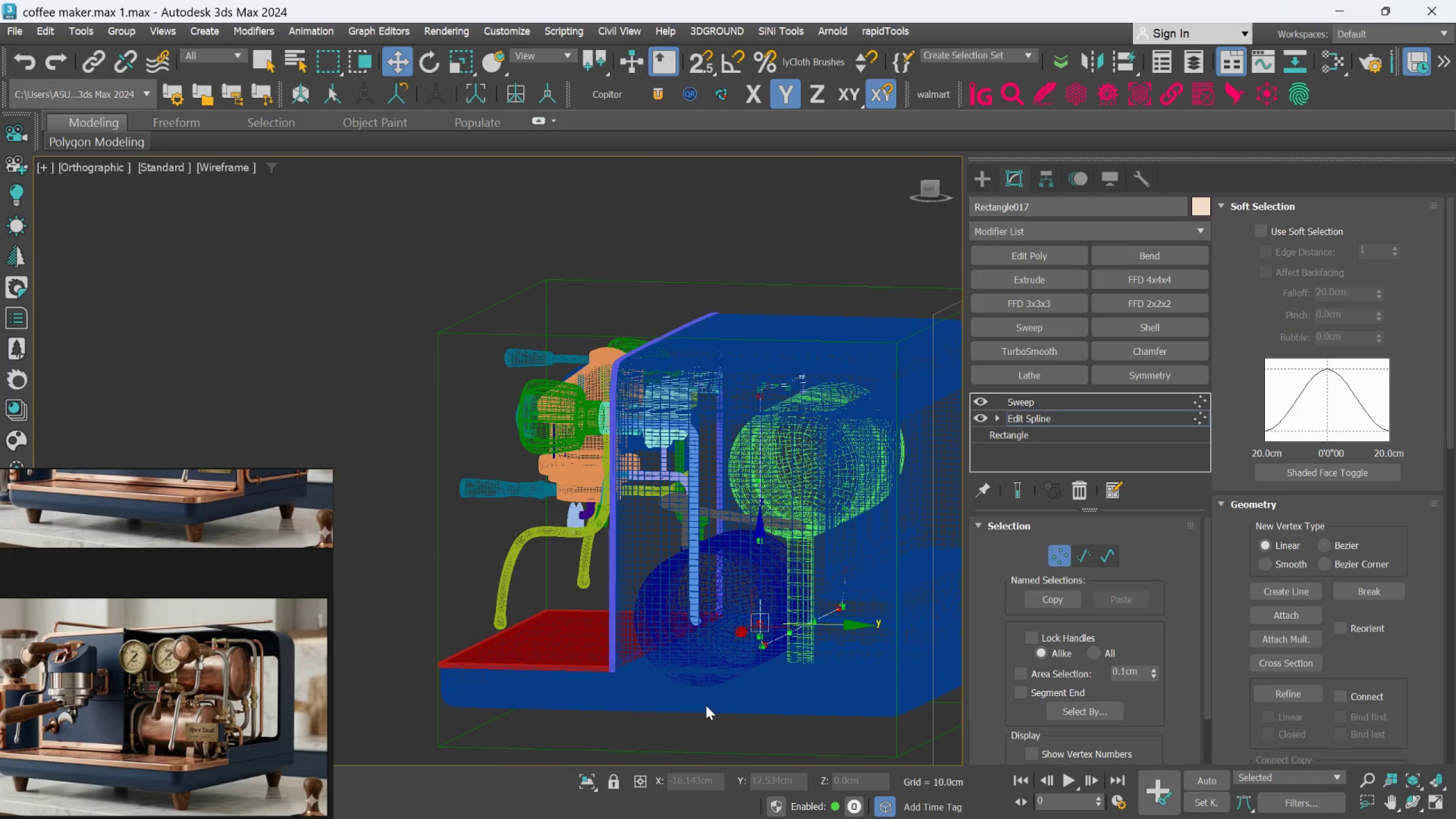 
key(F4)
 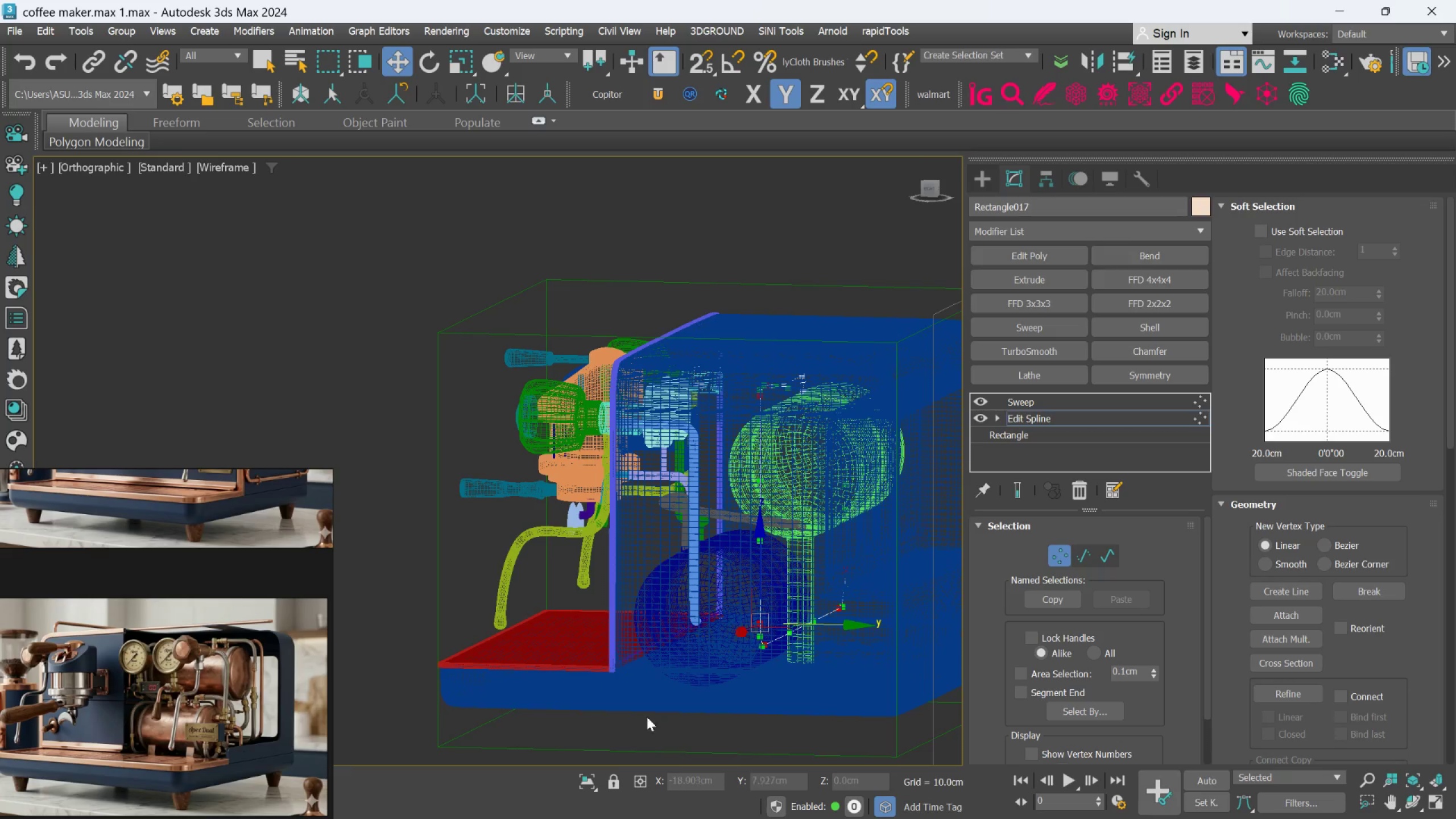 
left_click([586, 788])
 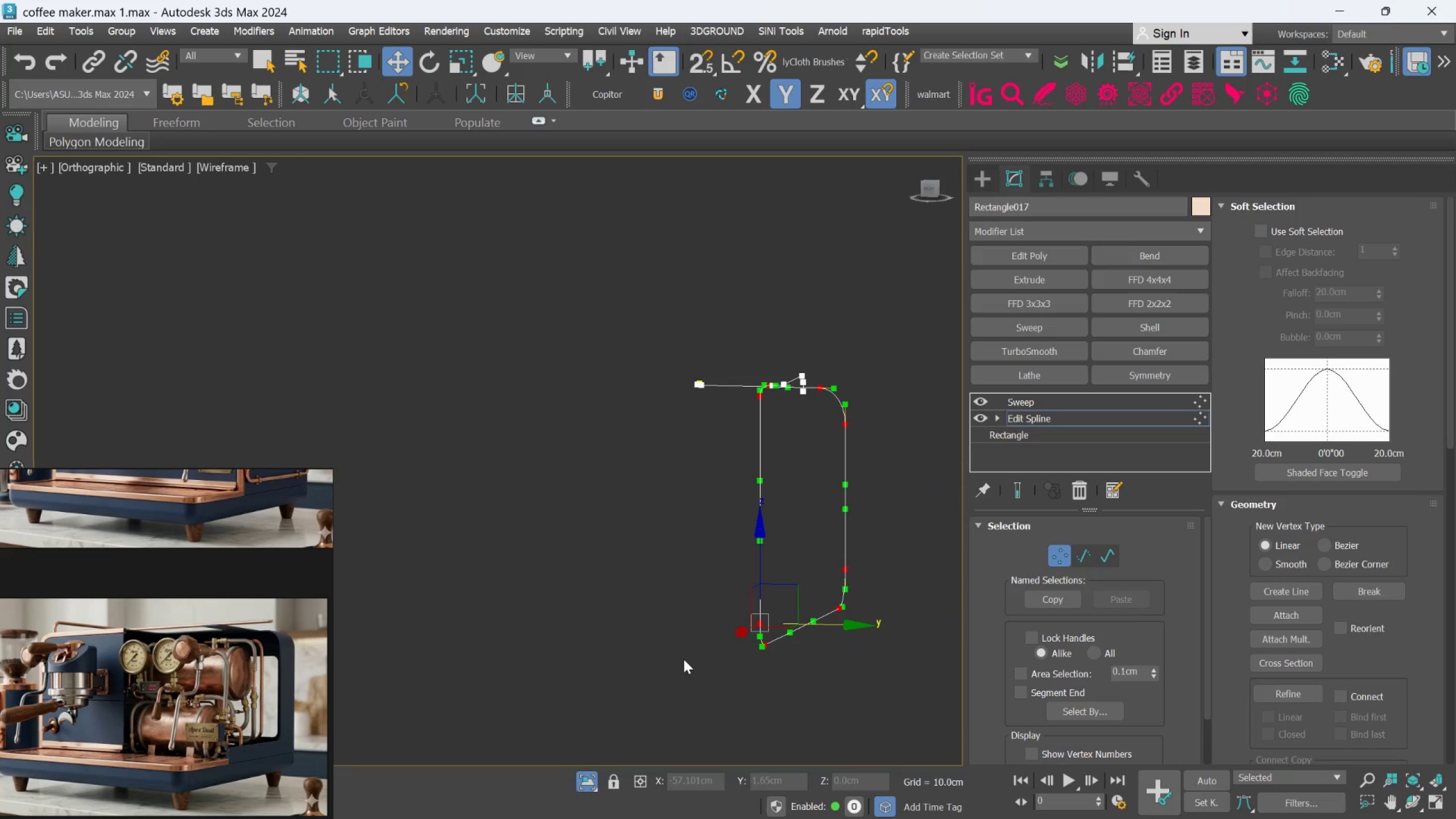 
key(F4)
 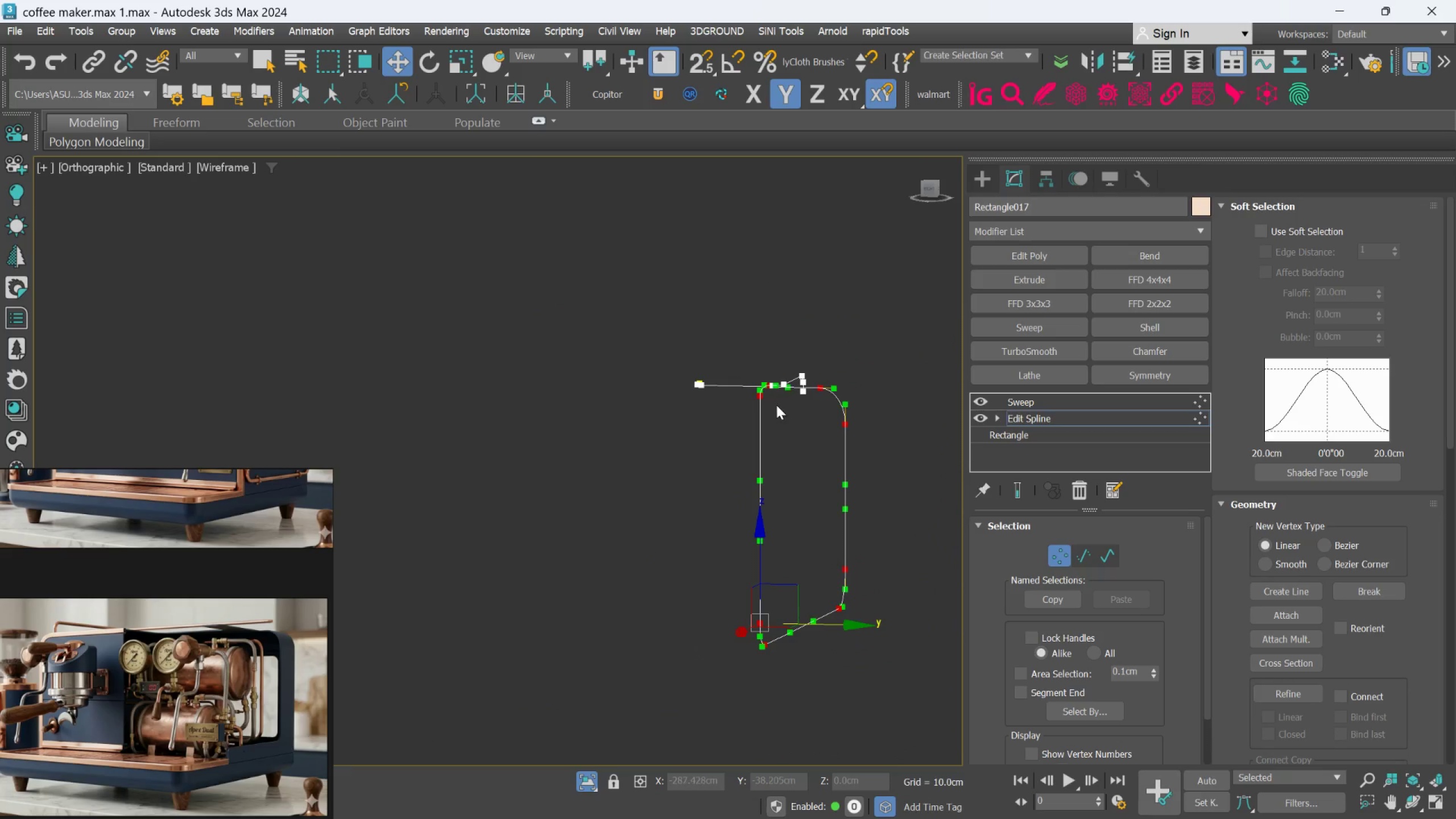 
scroll: coordinate [776, 405], scroll_direction: up, amount: 3.0
 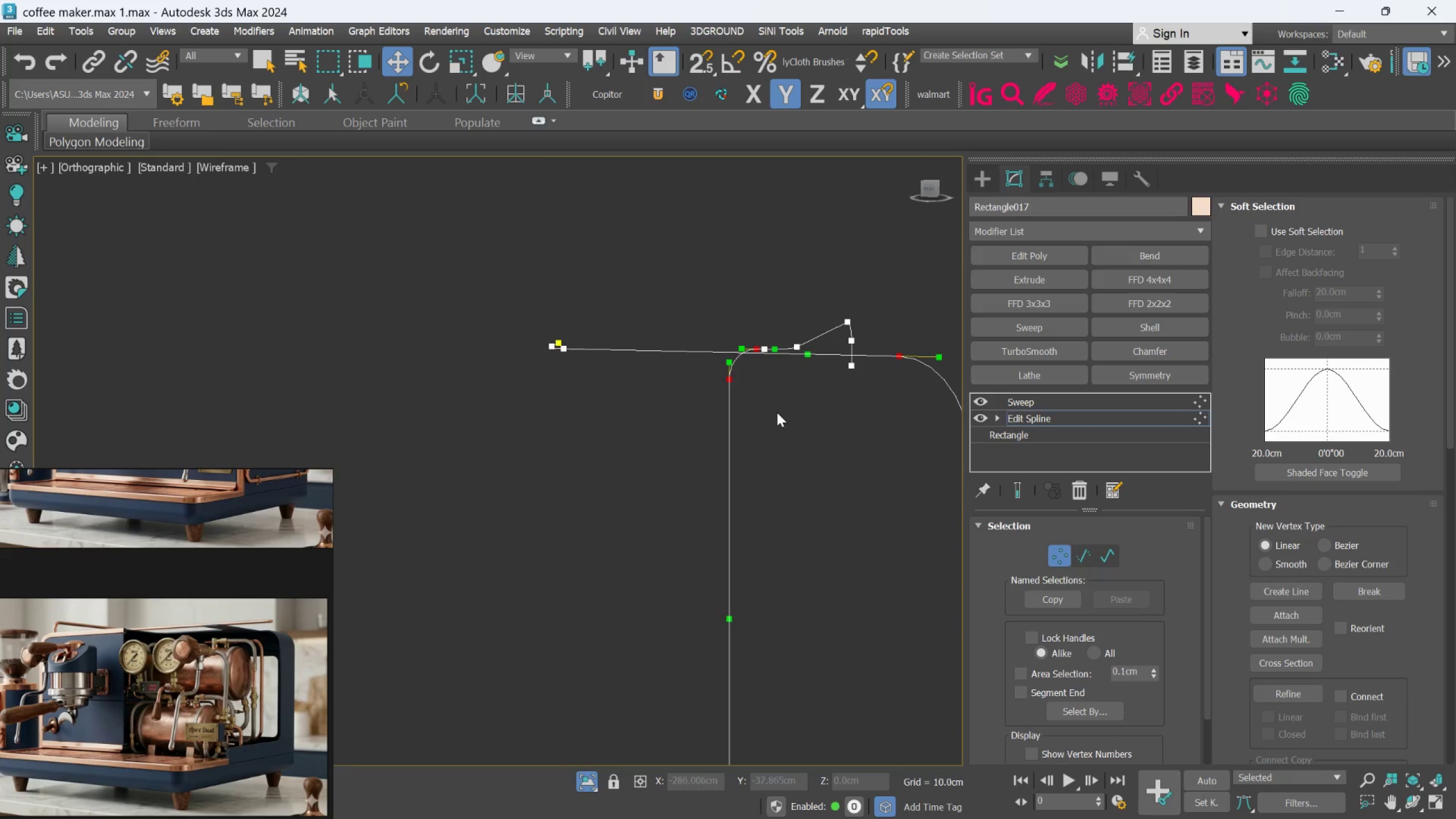 
scroll: coordinate [777, 416], scroll_direction: down, amount: 1.0
 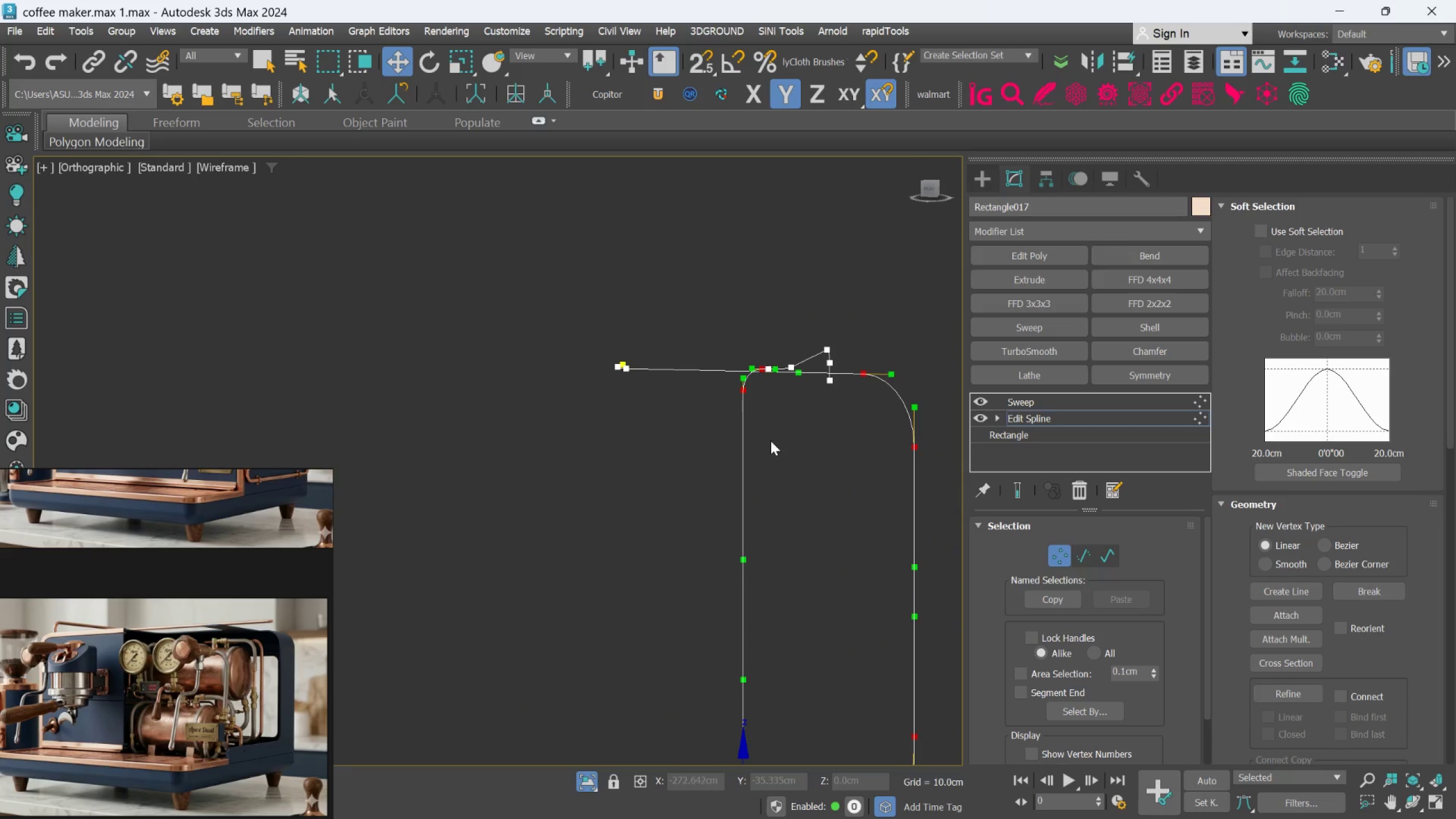 
hold_key(key=AltLeft, duration=0.72)
 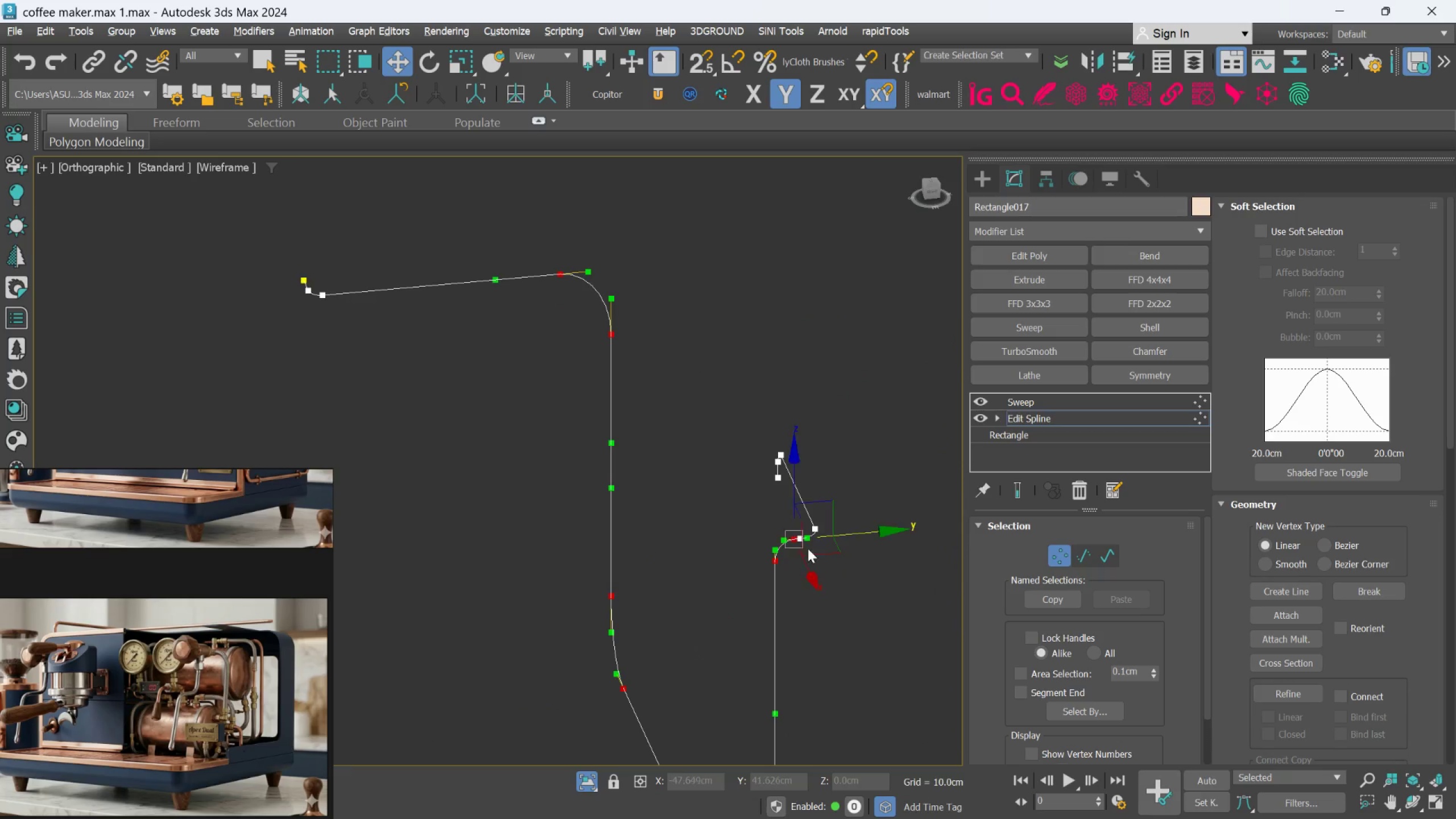 
scroll: coordinate [809, 502], scroll_direction: up, amount: 6.0
 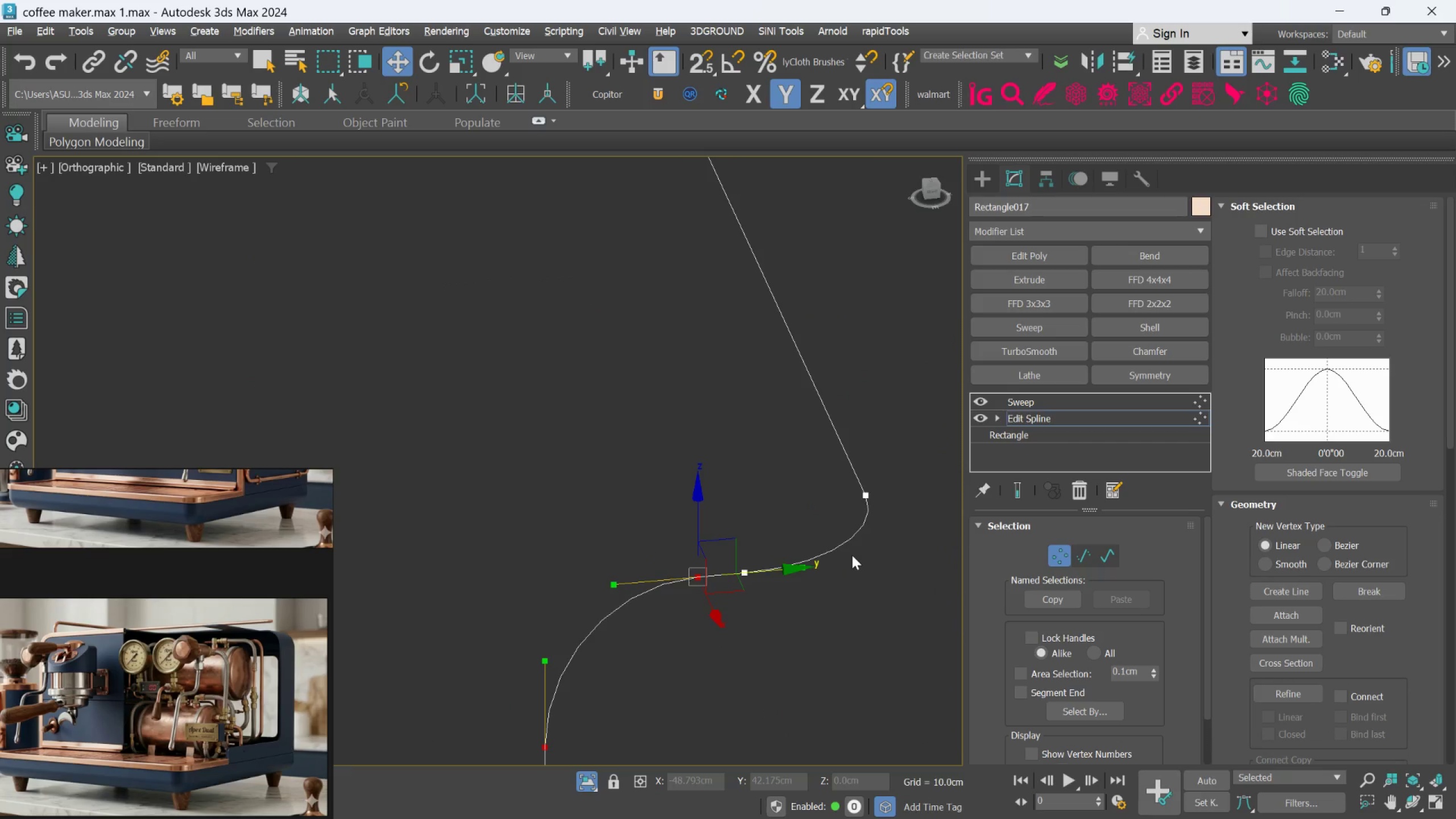 
hold_key(key=AltLeft, duration=0.52)
 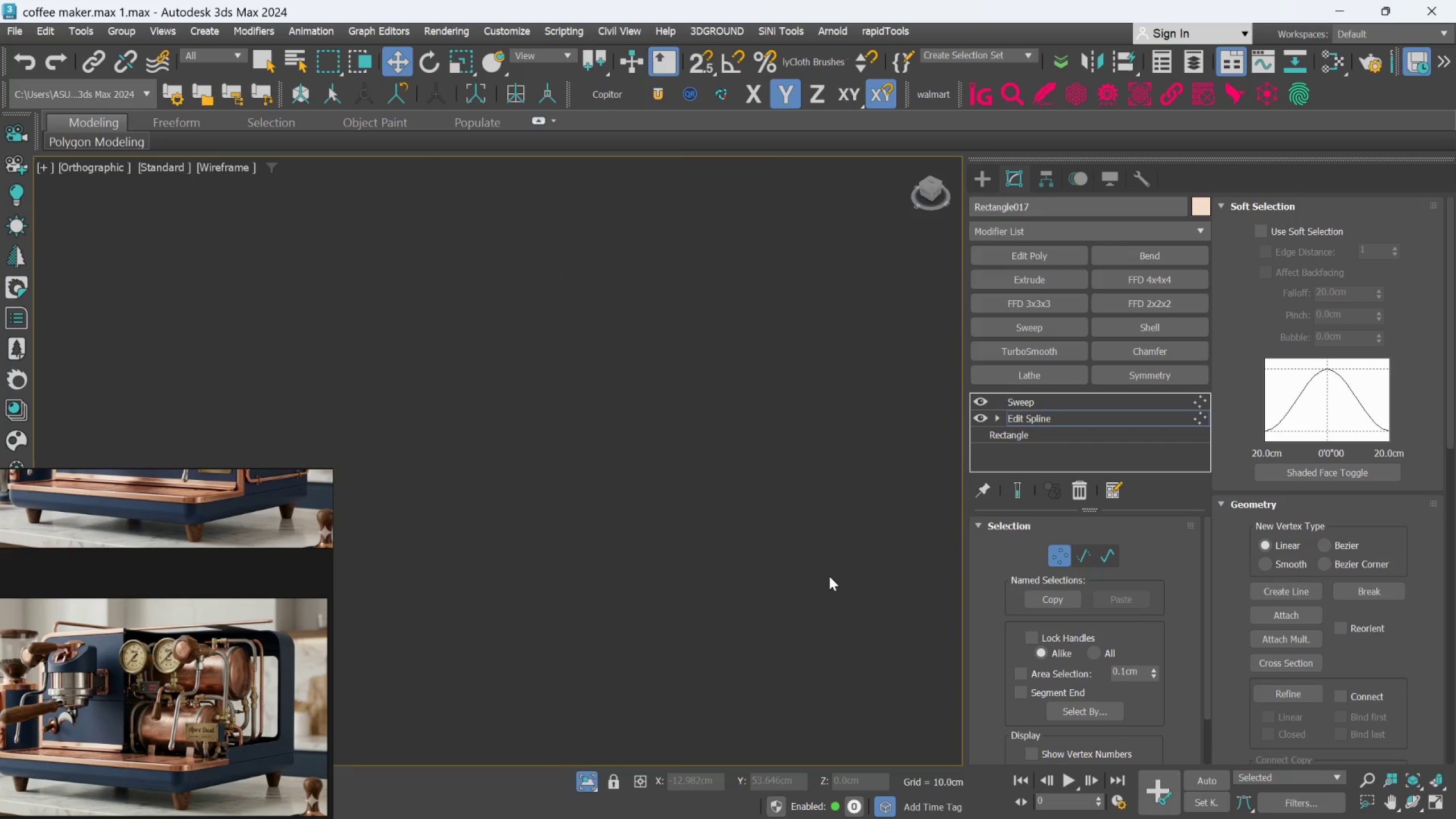 
scroll: coordinate [829, 576], scroll_direction: down, amount: 5.0
 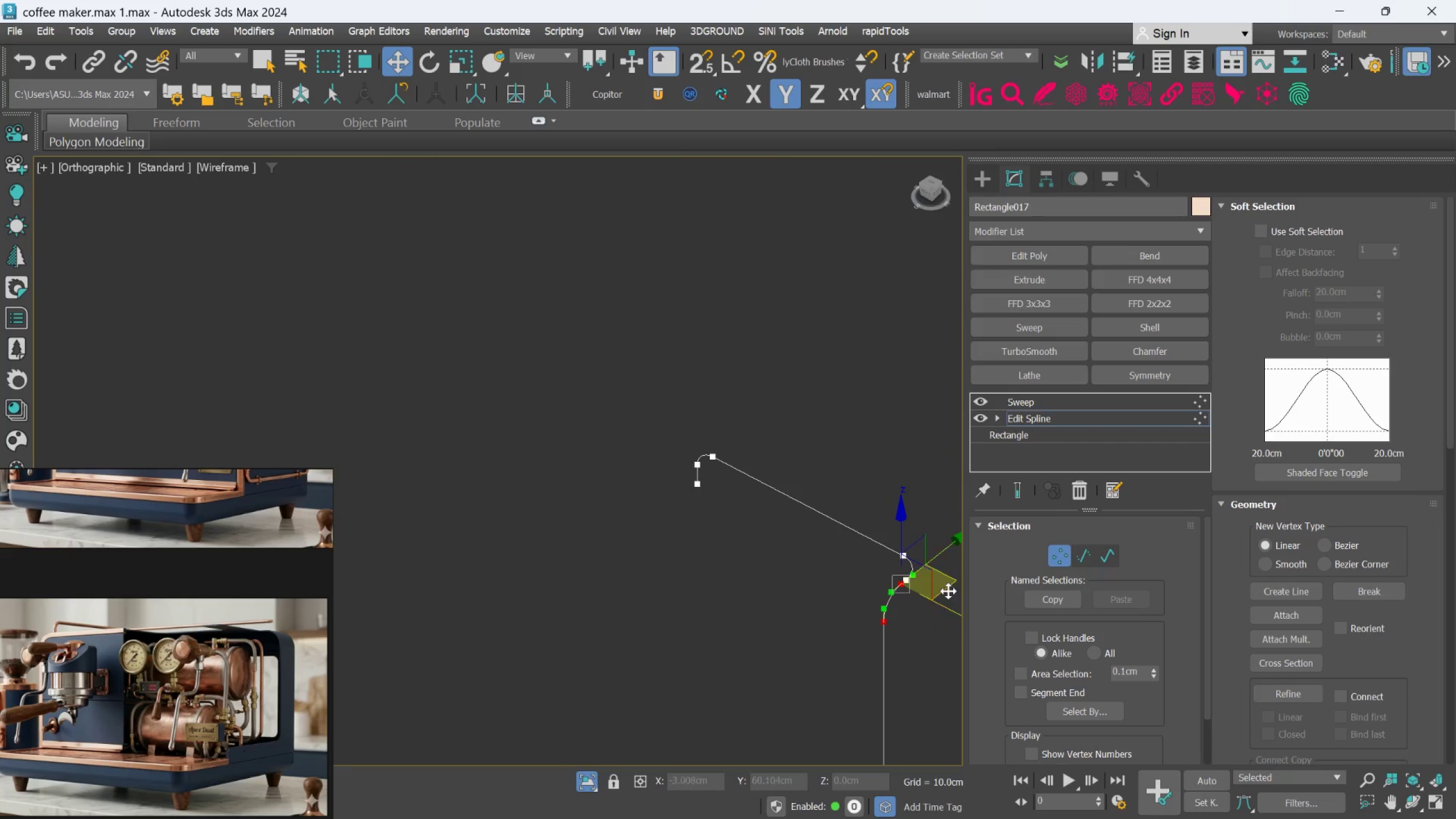 
scroll: coordinate [883, 612], scroll_direction: up, amount: 6.0
 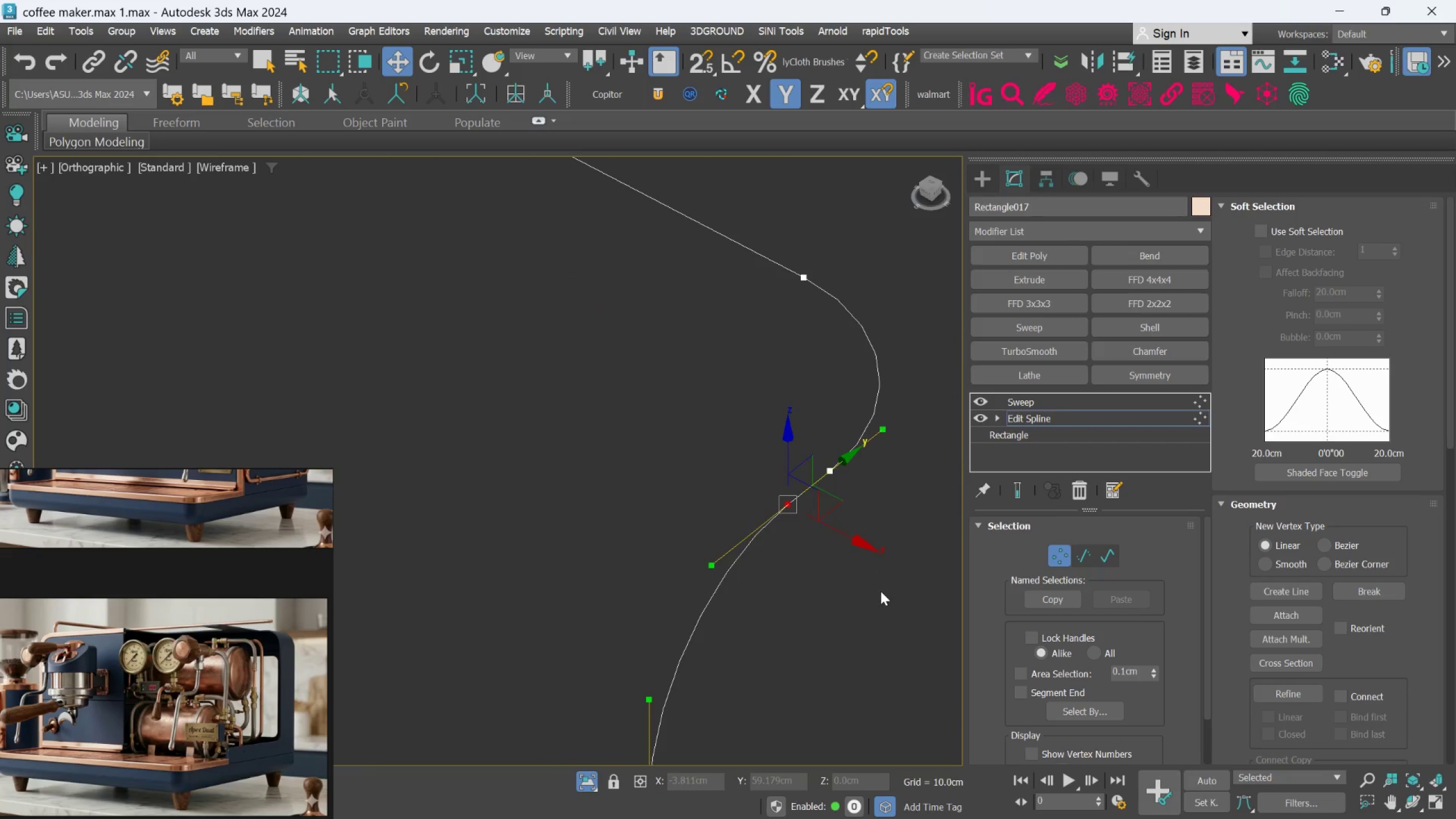 
left_click([878, 591])
 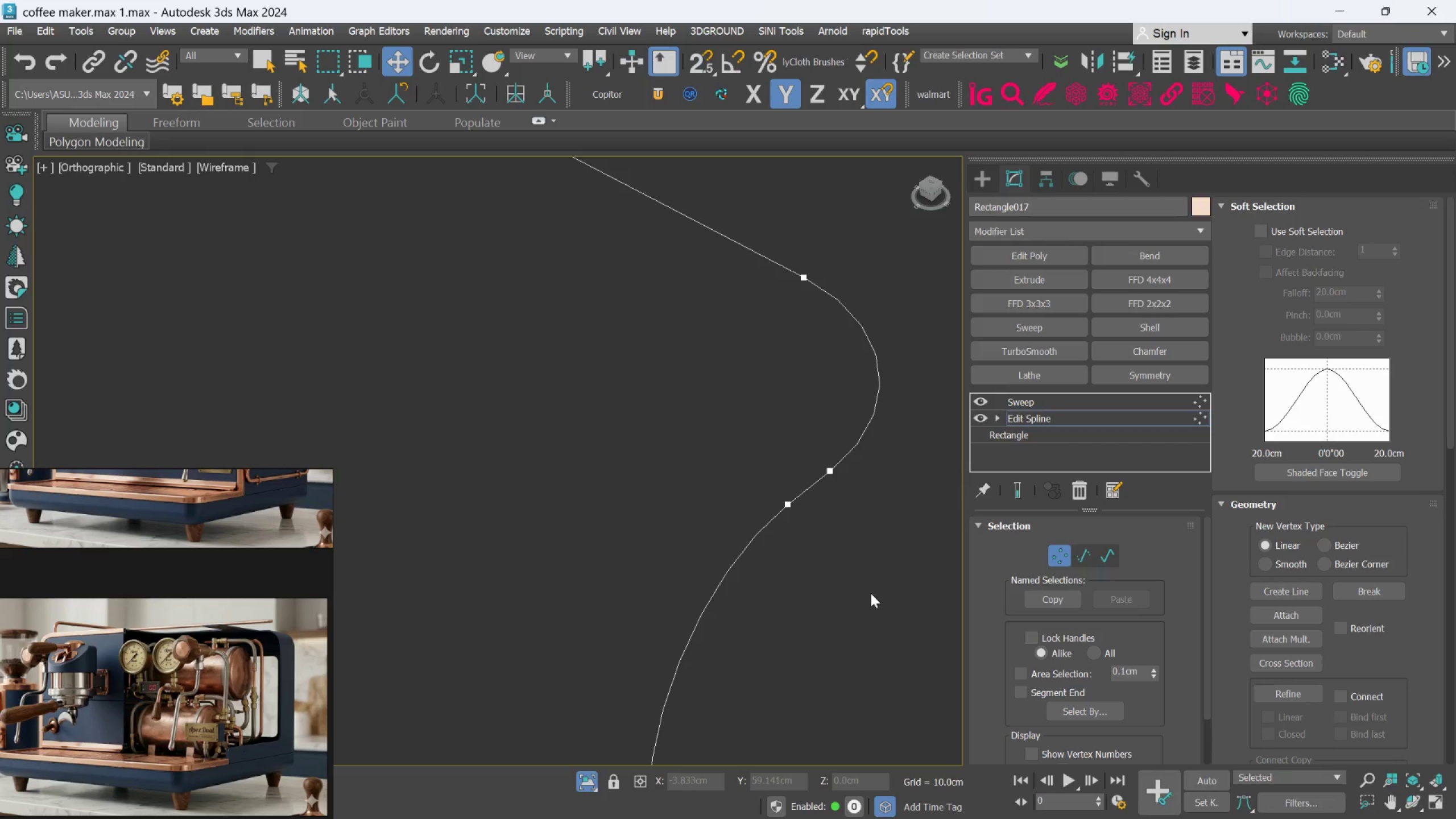 
scroll: coordinate [756, 486], scroll_direction: down, amount: 10.0
 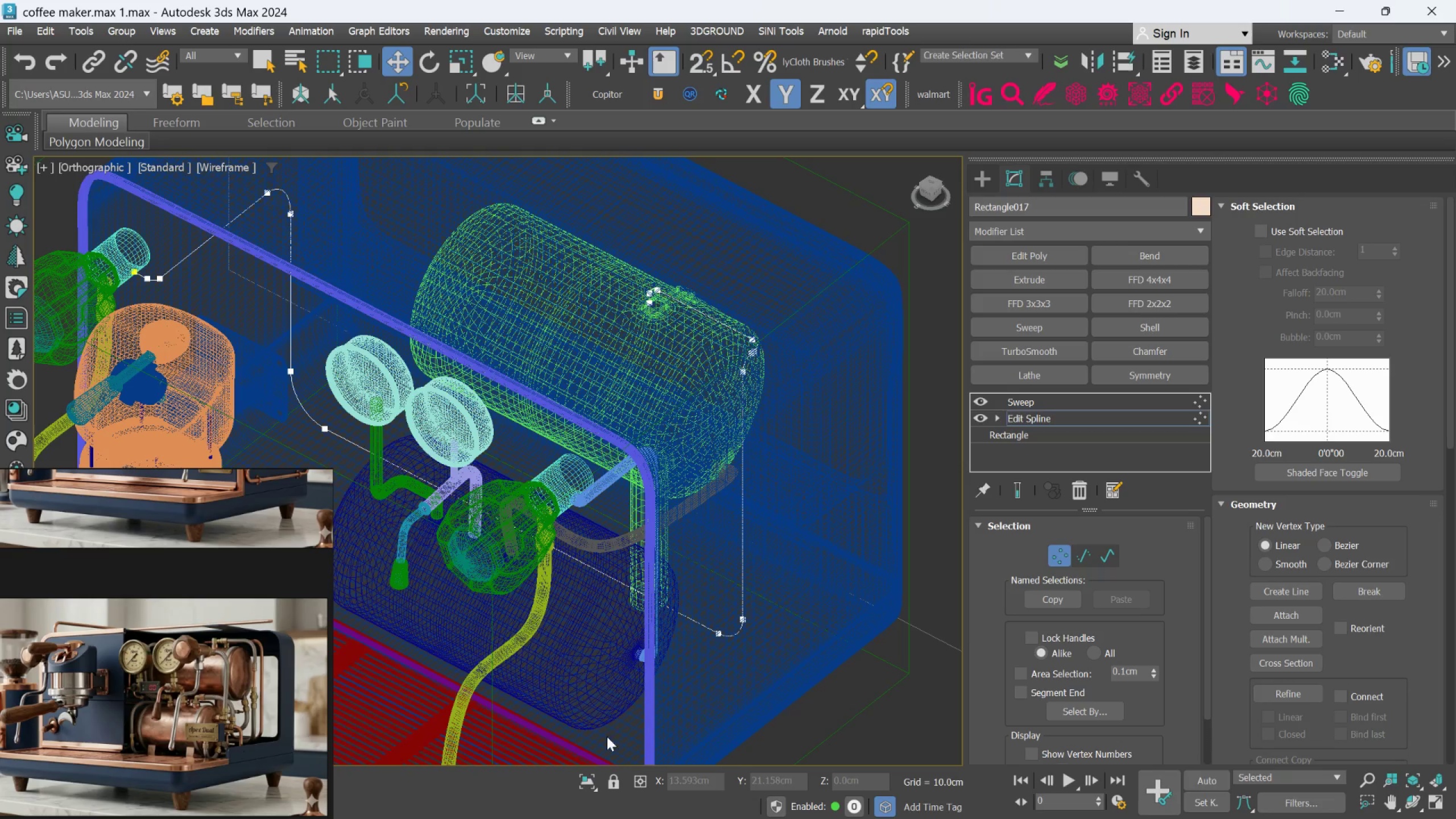 
hold_key(key=AltLeft, duration=0.58)
 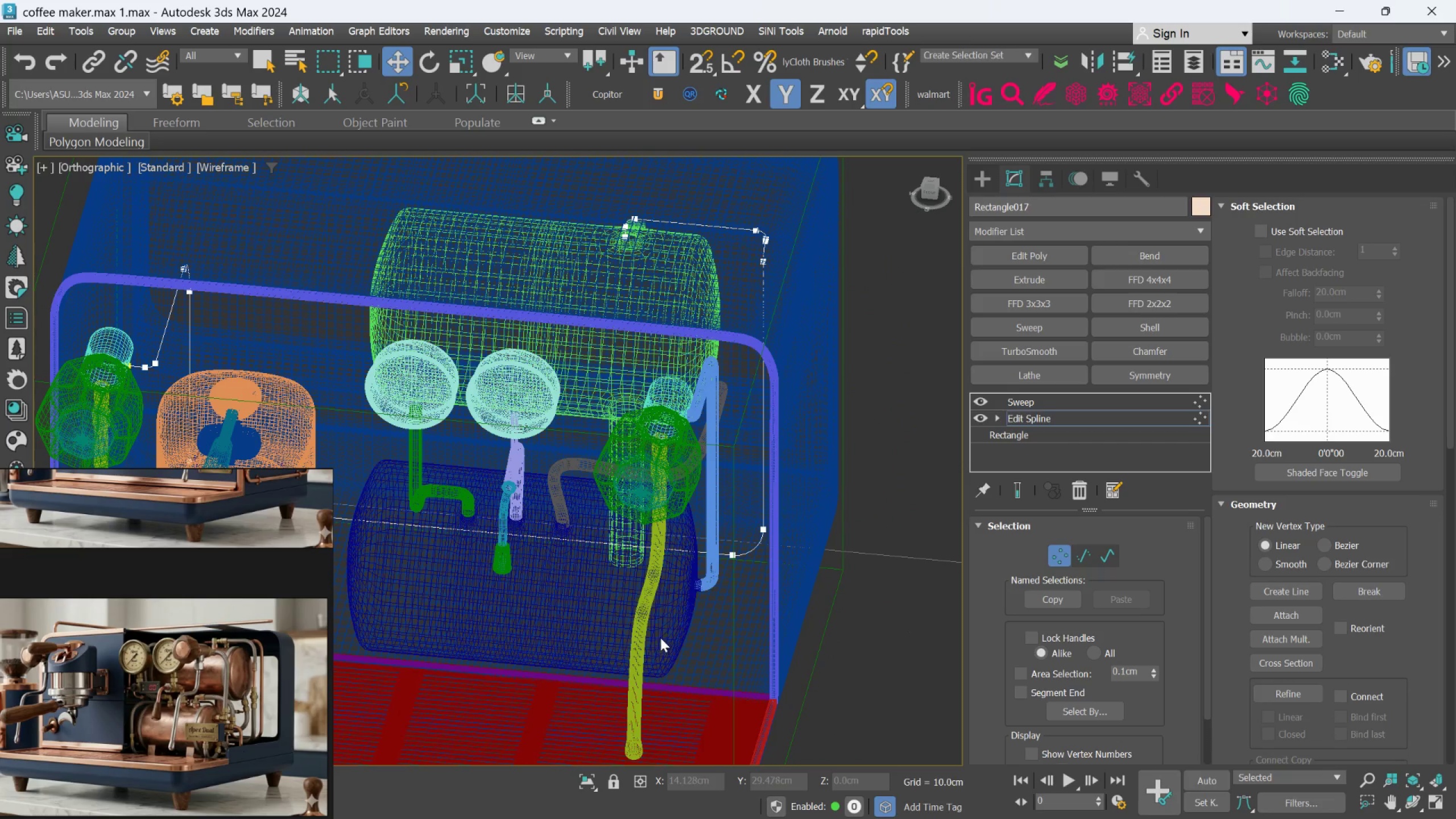 
key(F3)
 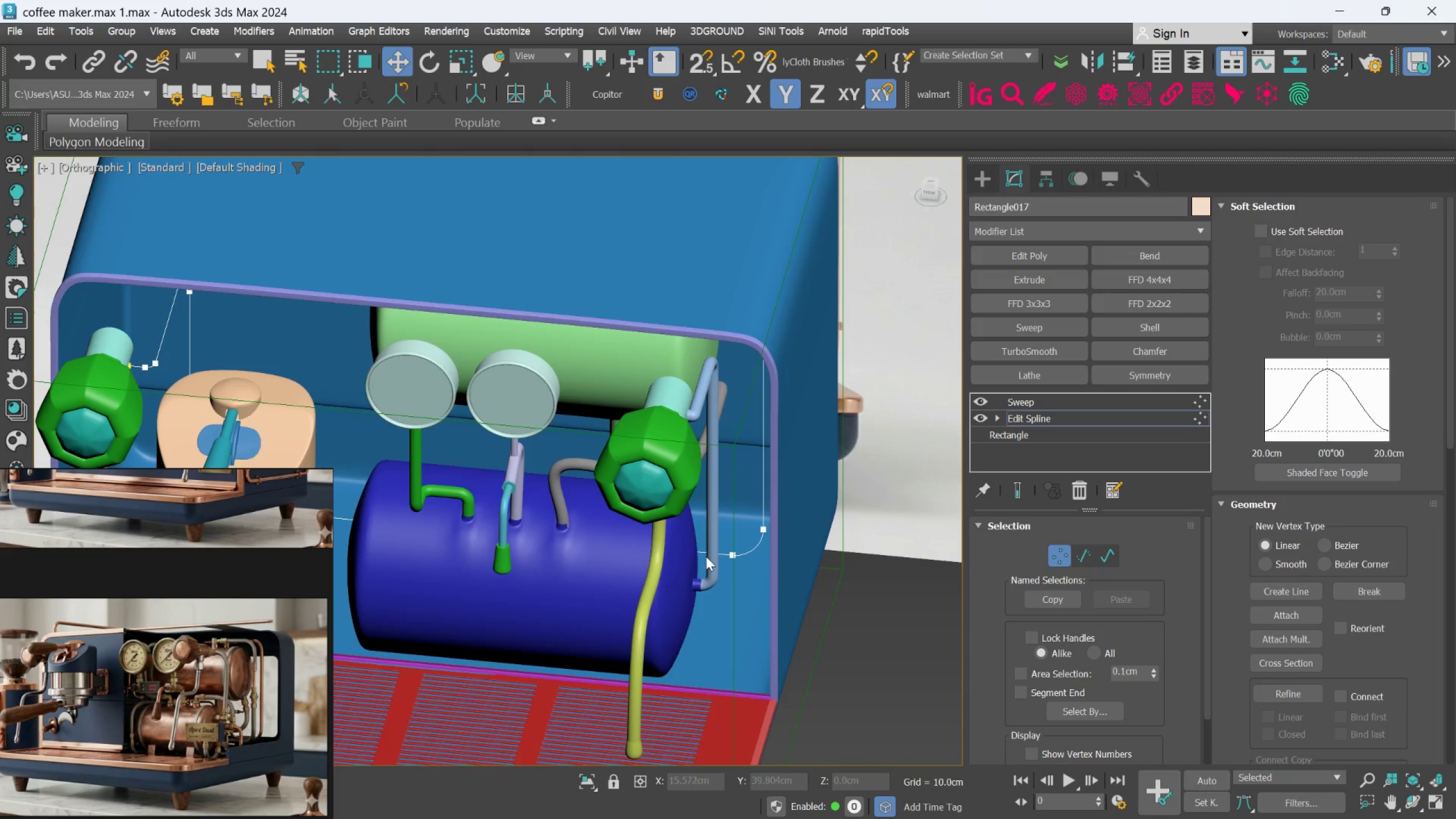 
hold_key(key=AltLeft, duration=1.94)
 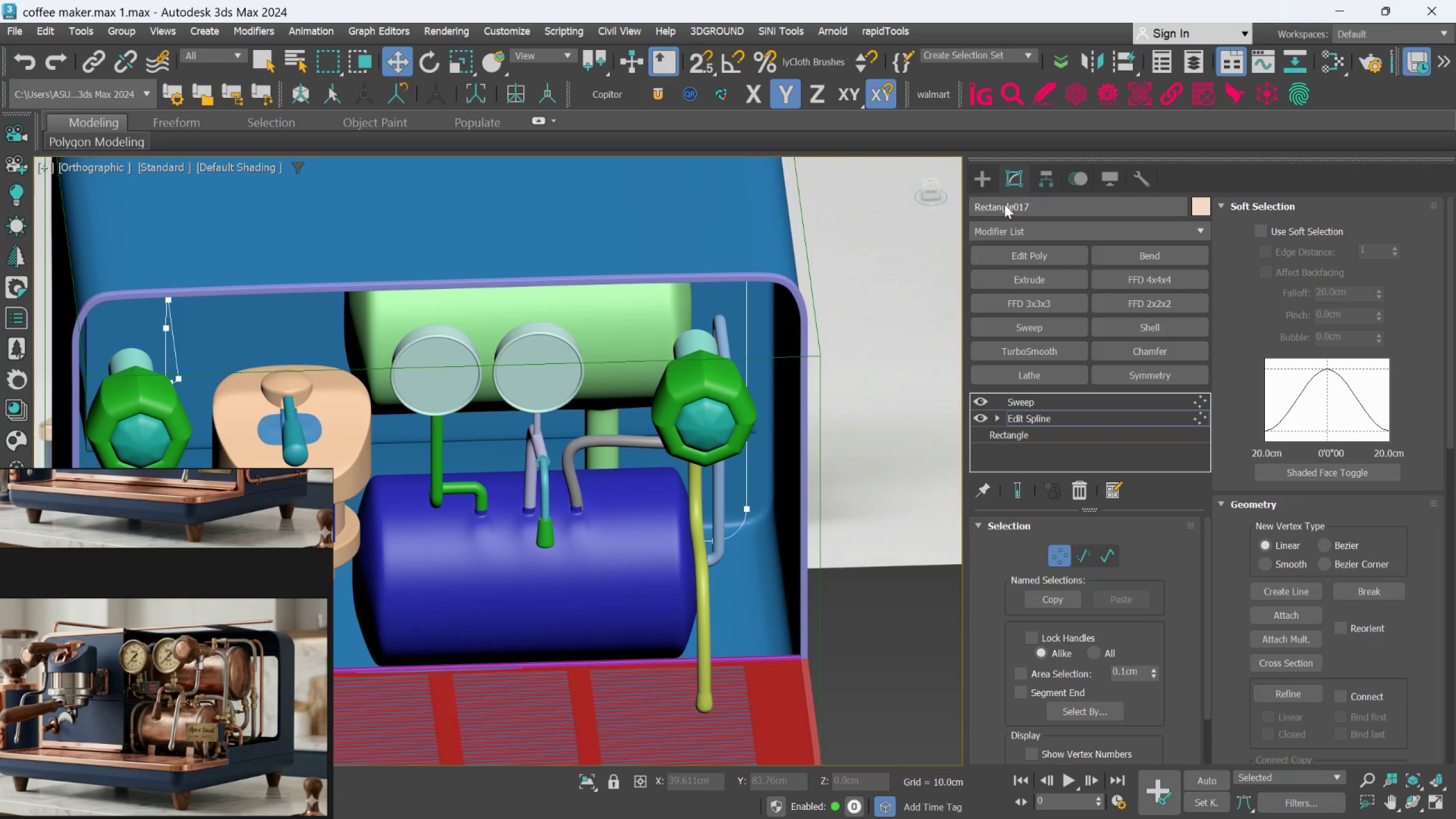 
scroll: coordinate [708, 554], scroll_direction: none, amount: 0.0
 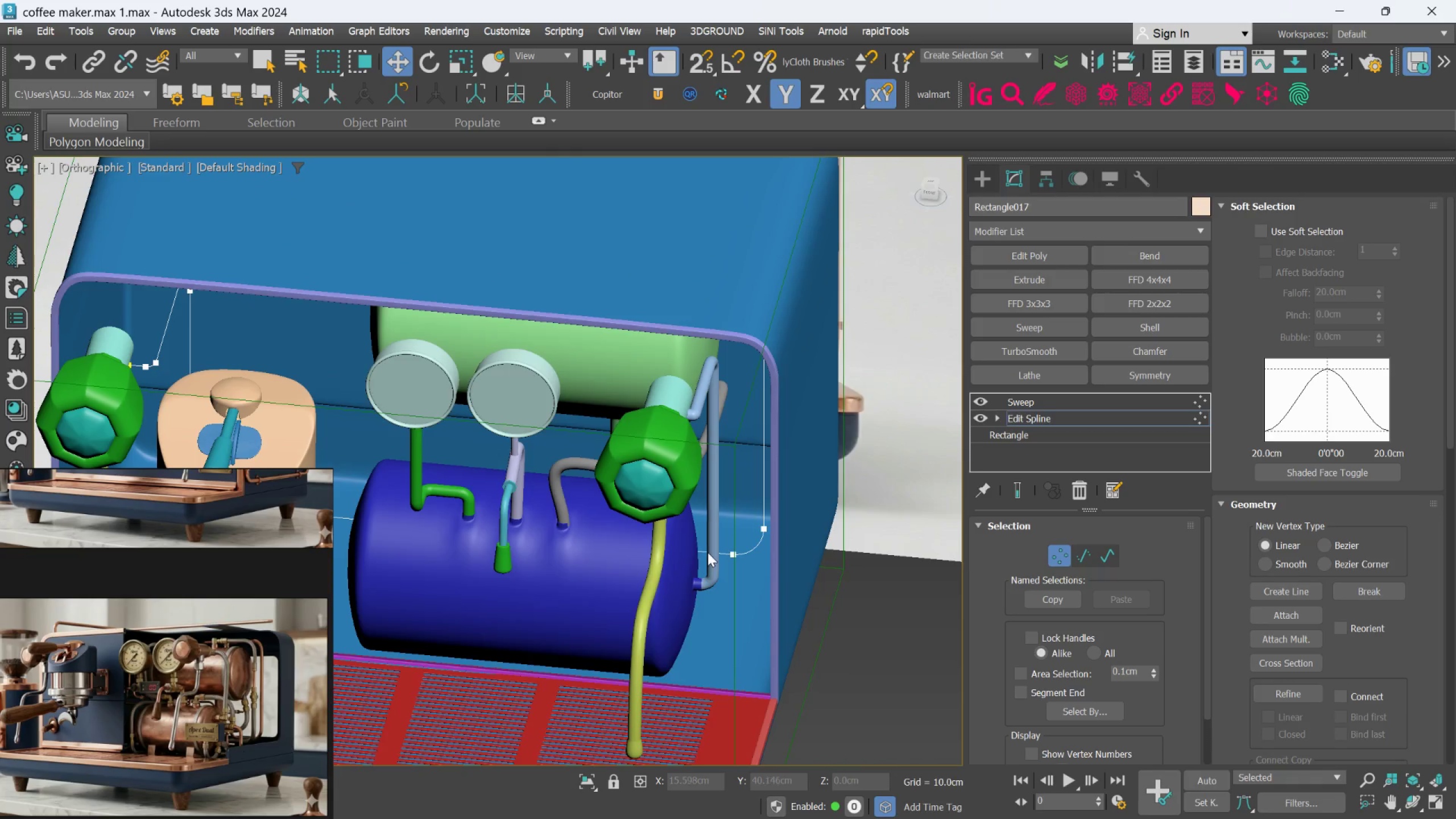 
left_click([990, 182])
 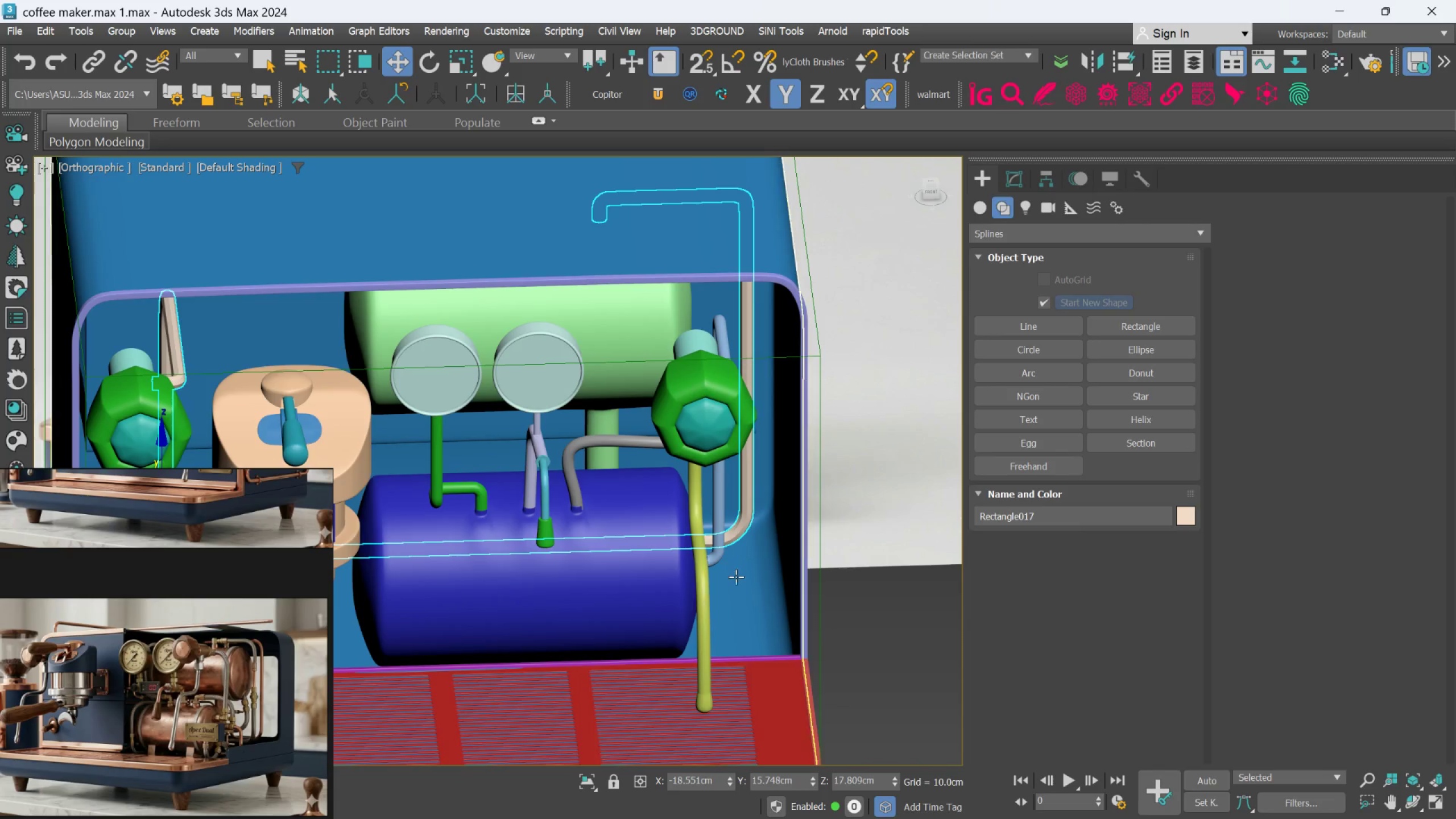 
hold_key(key=ControlLeft, duration=1.17)
left_click([742, 581])
 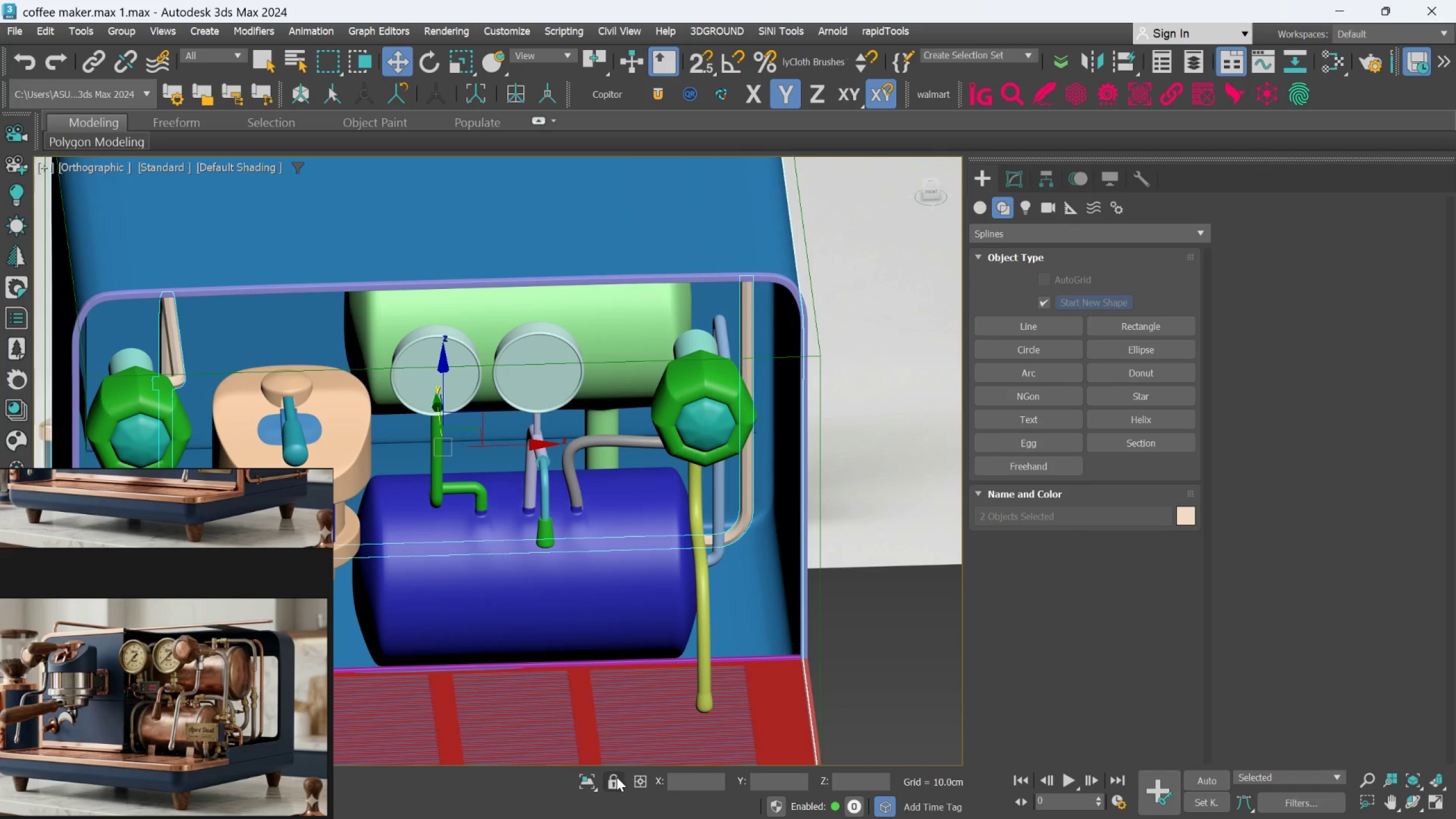 
left_click([586, 785])
 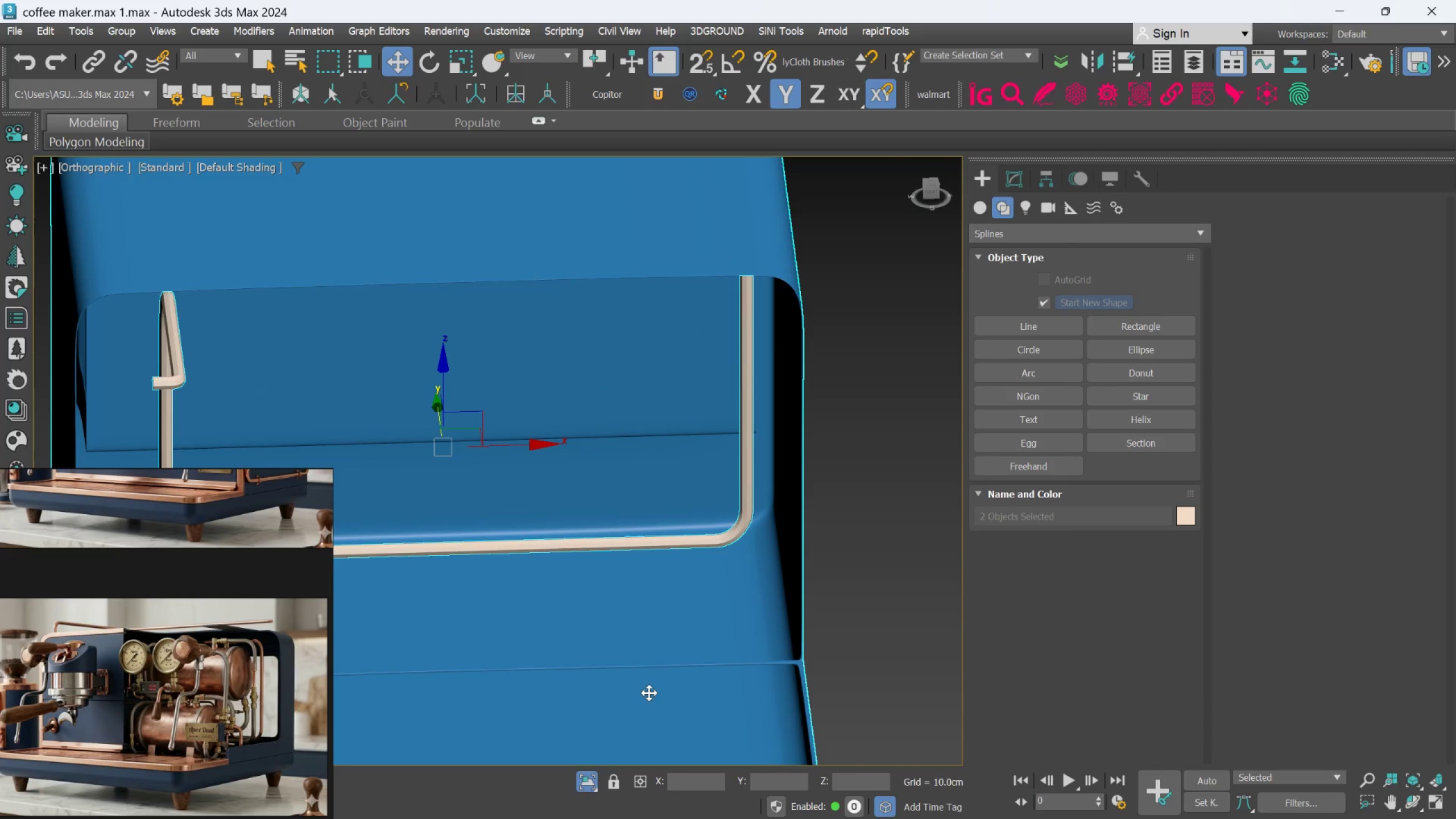 
hold_key(key=AltLeft, duration=1.16)
 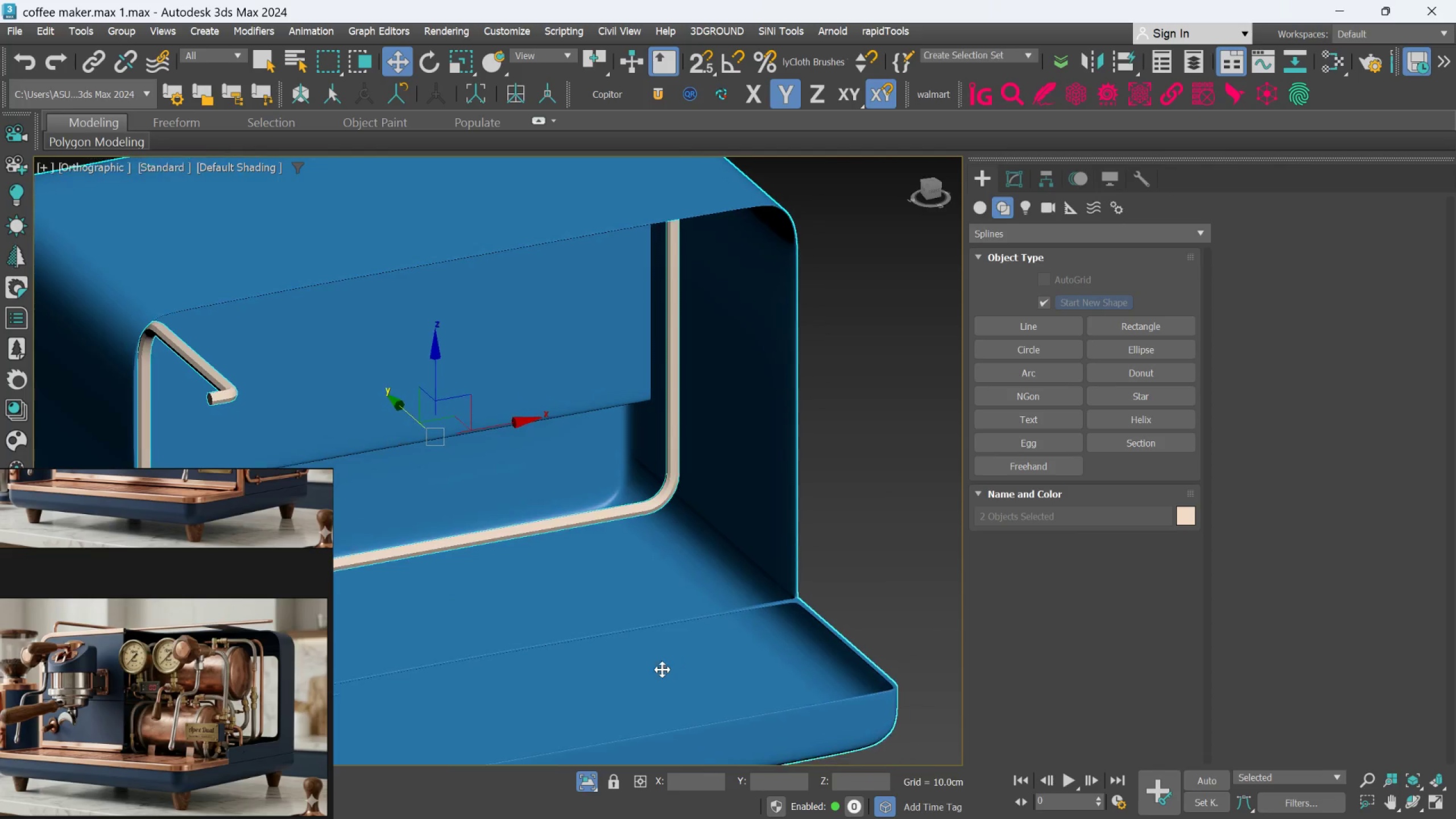 
hold_key(key=AltLeft, duration=1.12)
 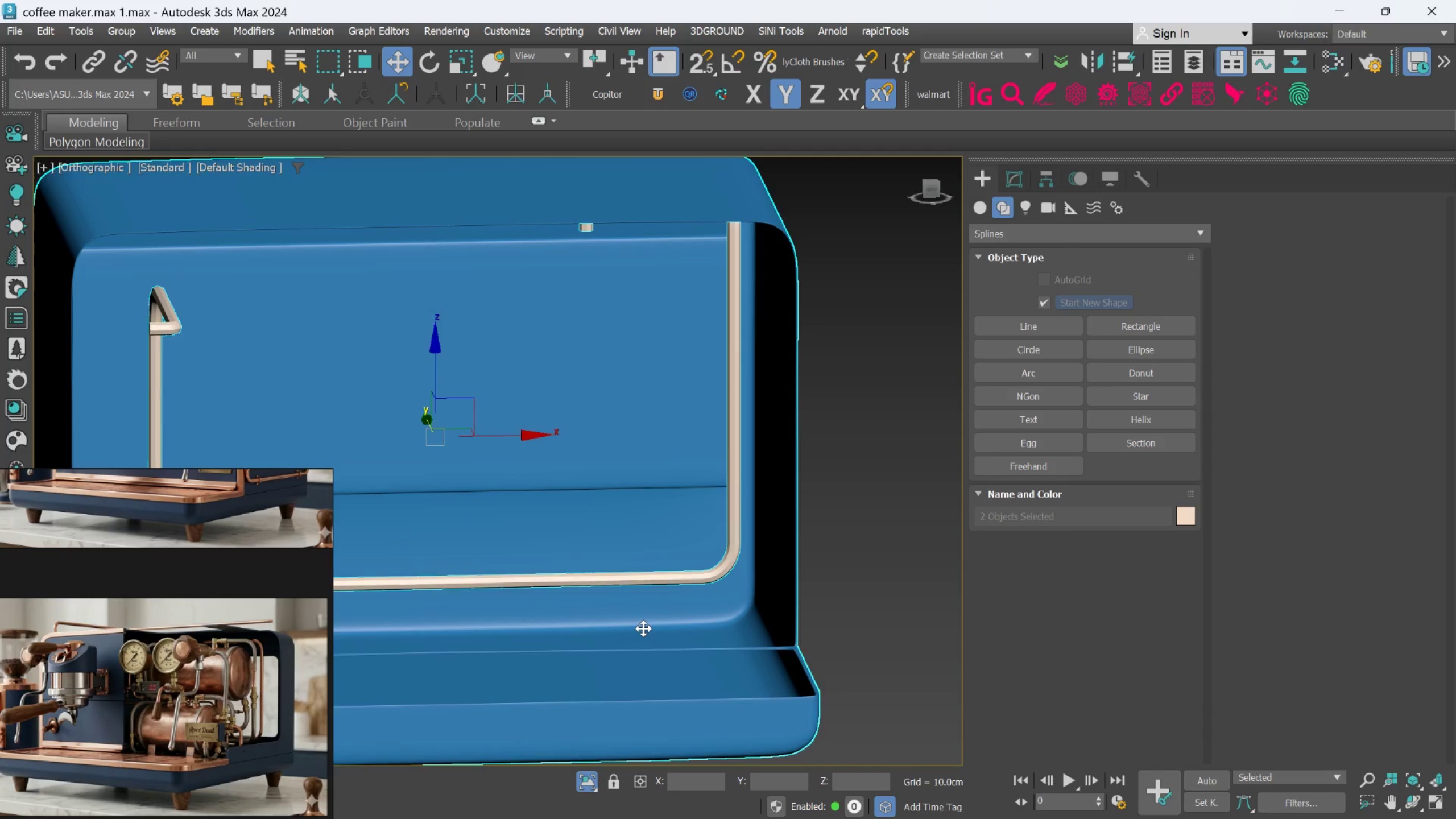 
hold_key(key=AltLeft, duration=1.41)
 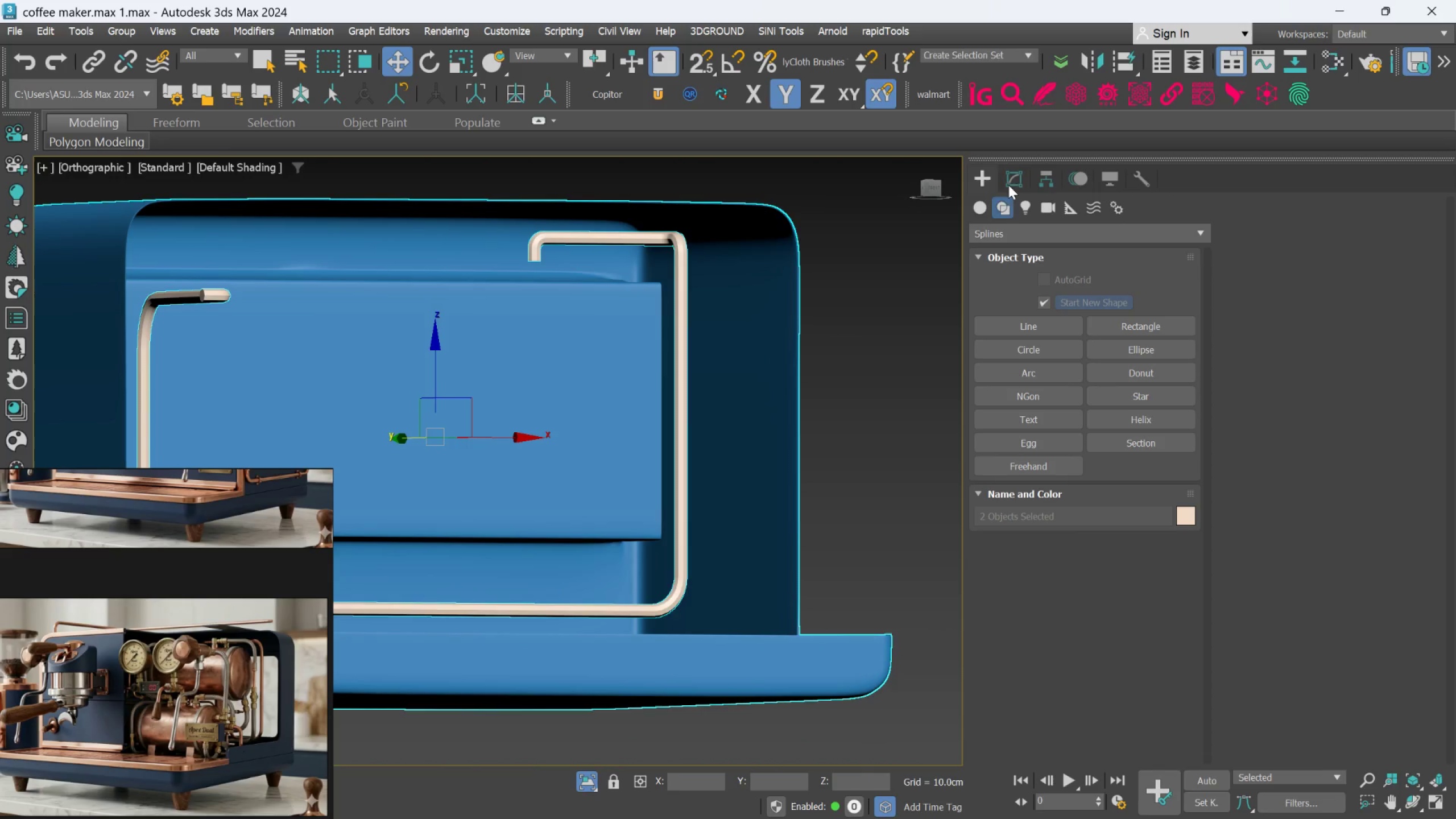 
left_click([1011, 169])
 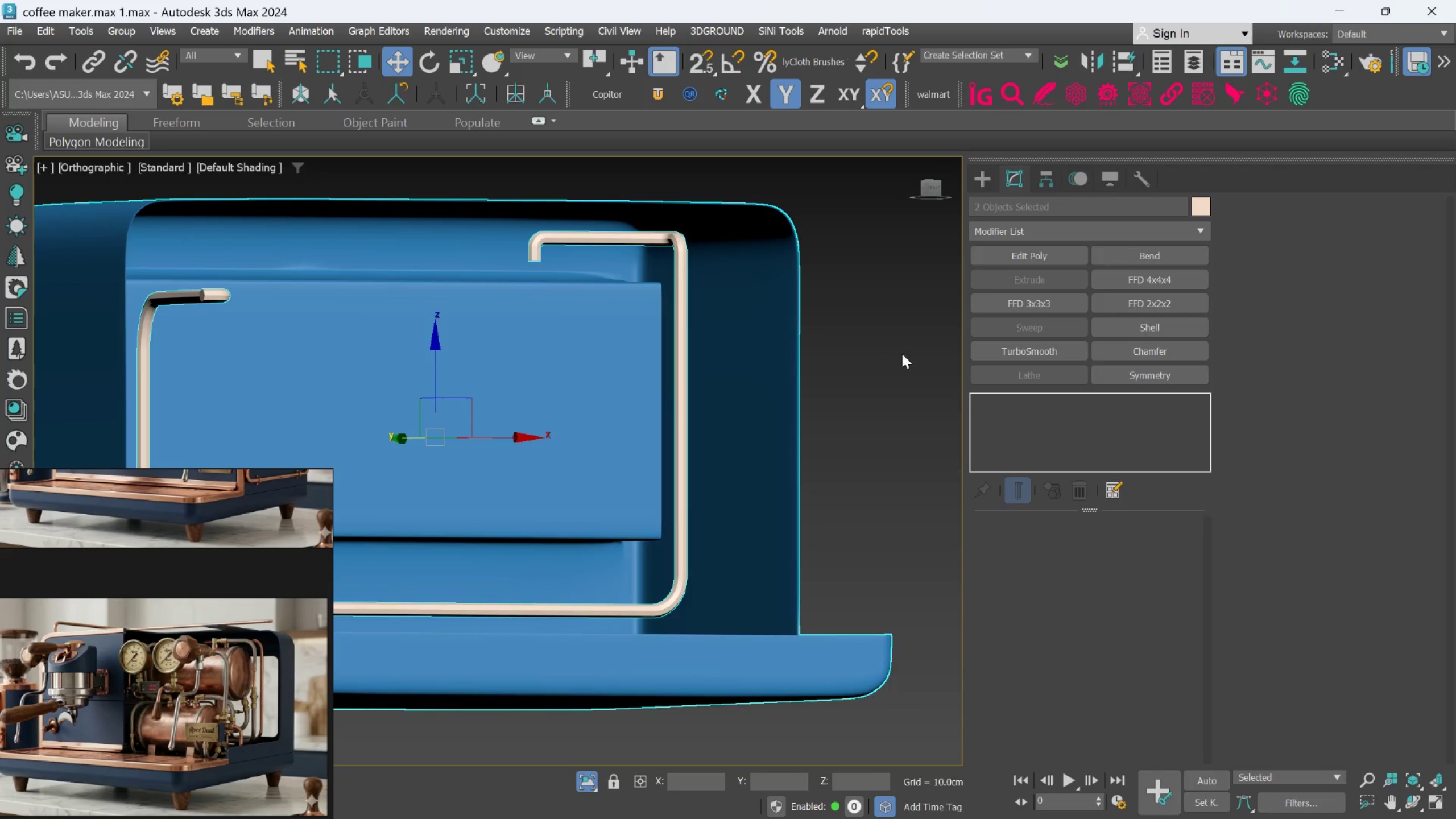 
left_click([872, 384])
 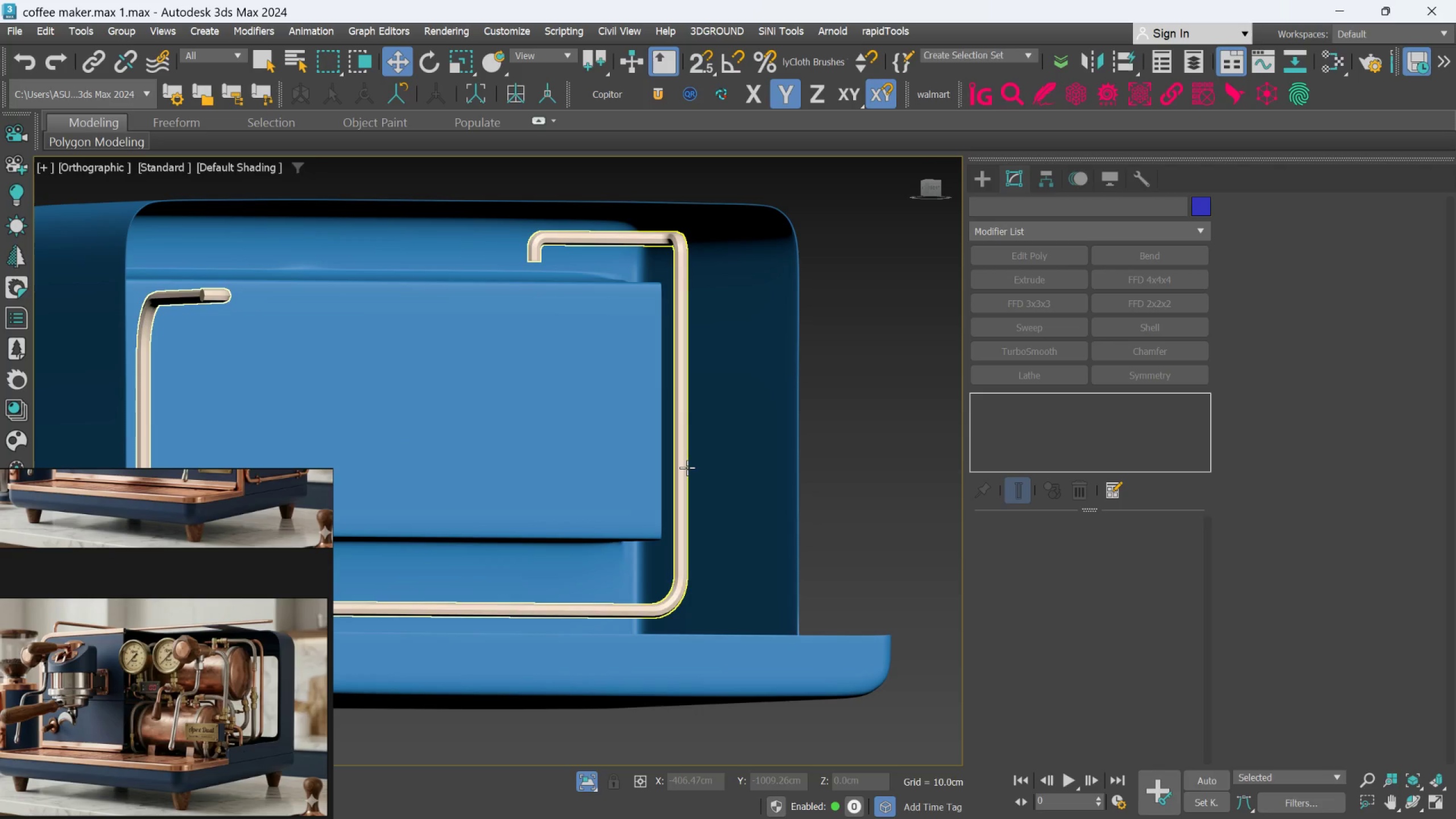 
left_click([687, 468])
 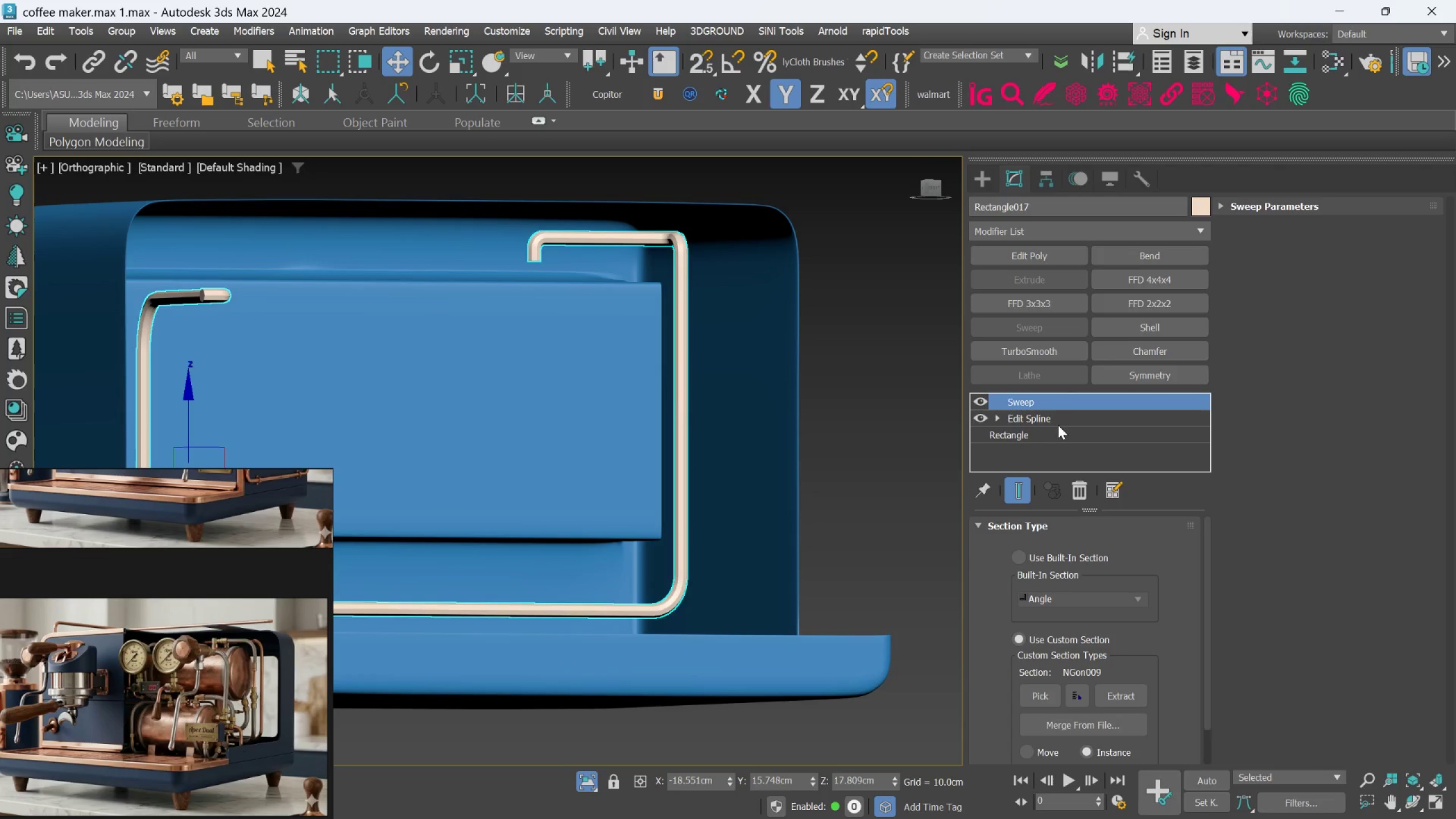 
left_click([1053, 419])
 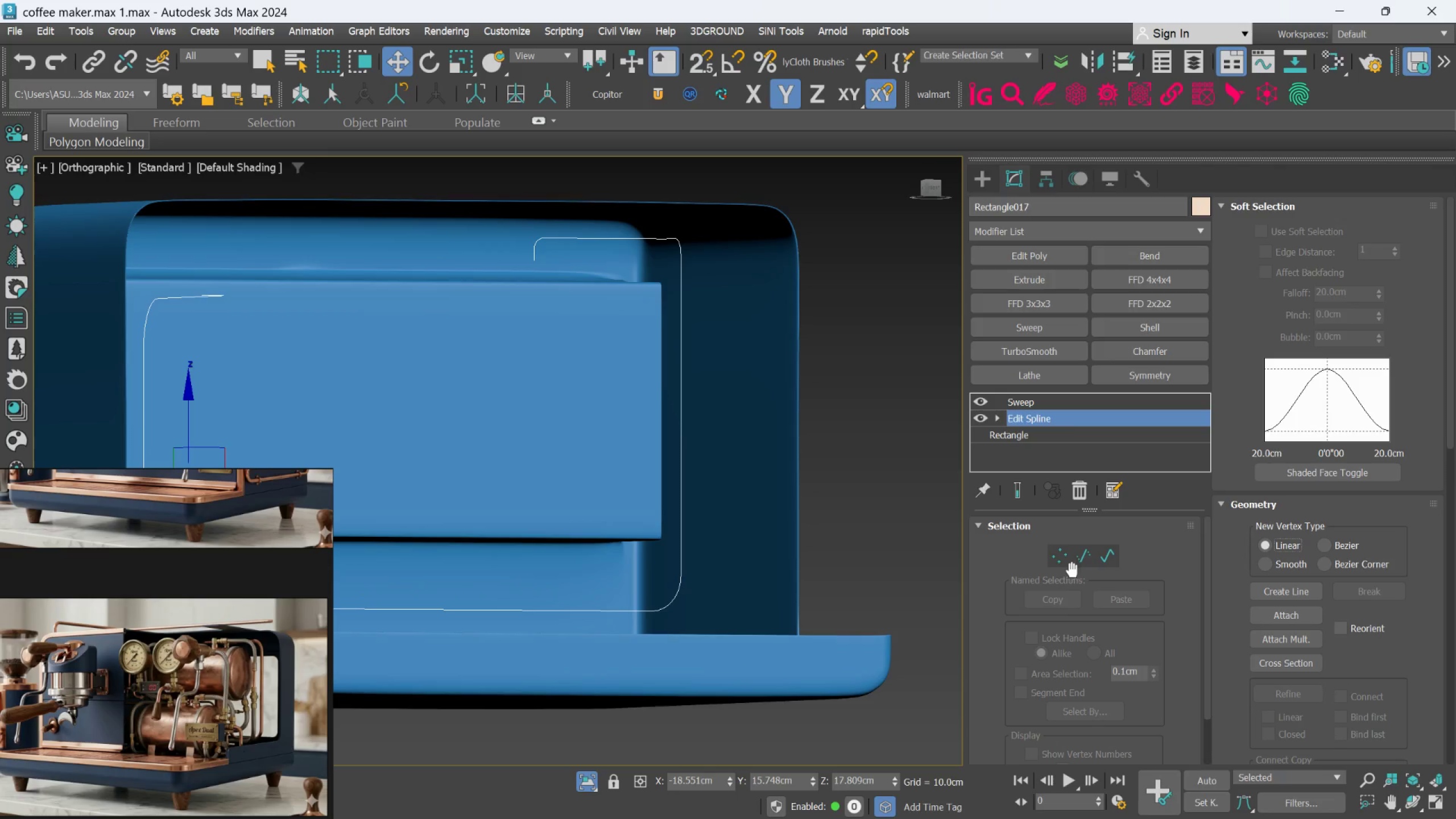 
left_click([1053, 560])
 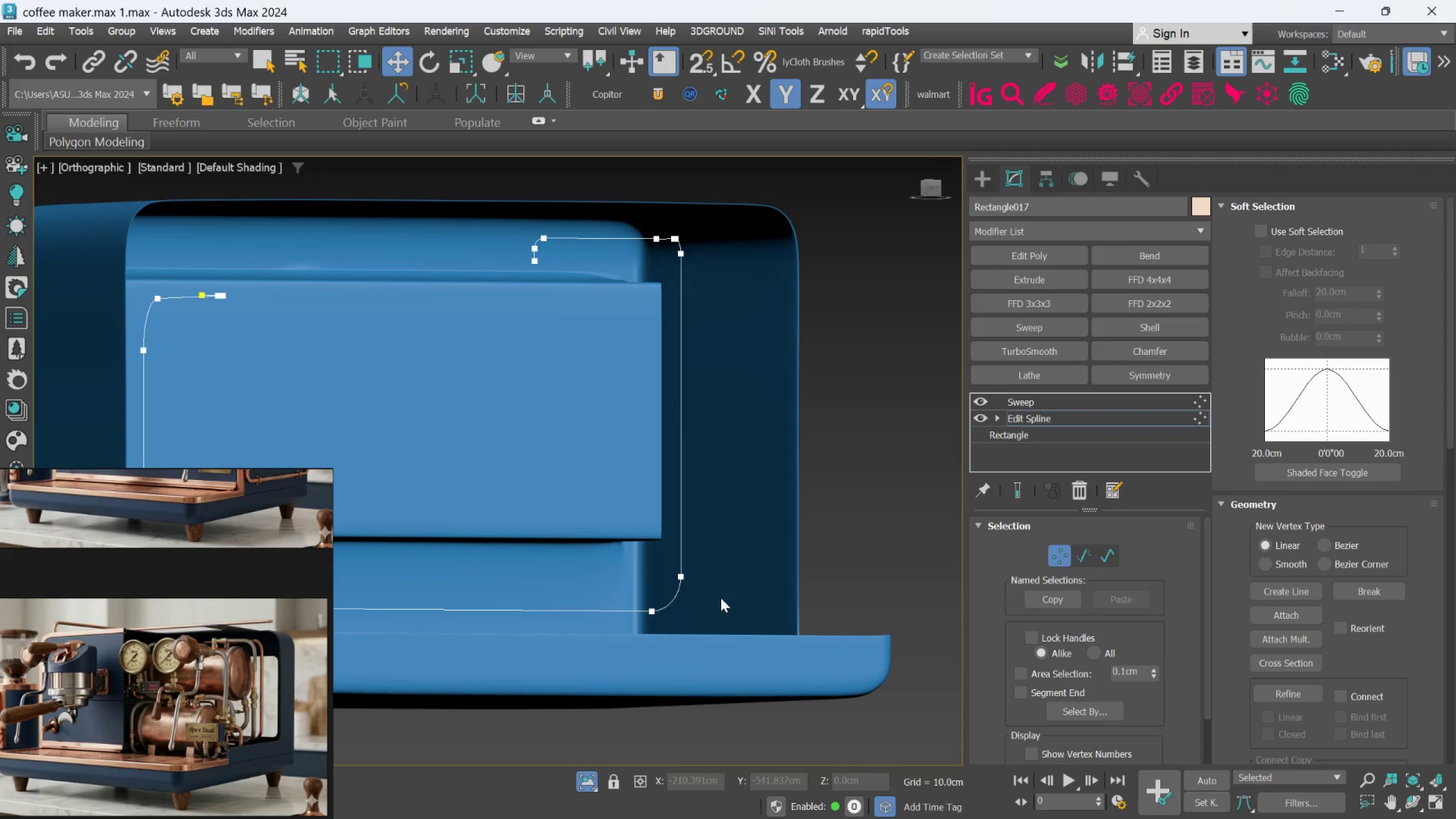 
hold_key(key=AltLeft, duration=0.44)
 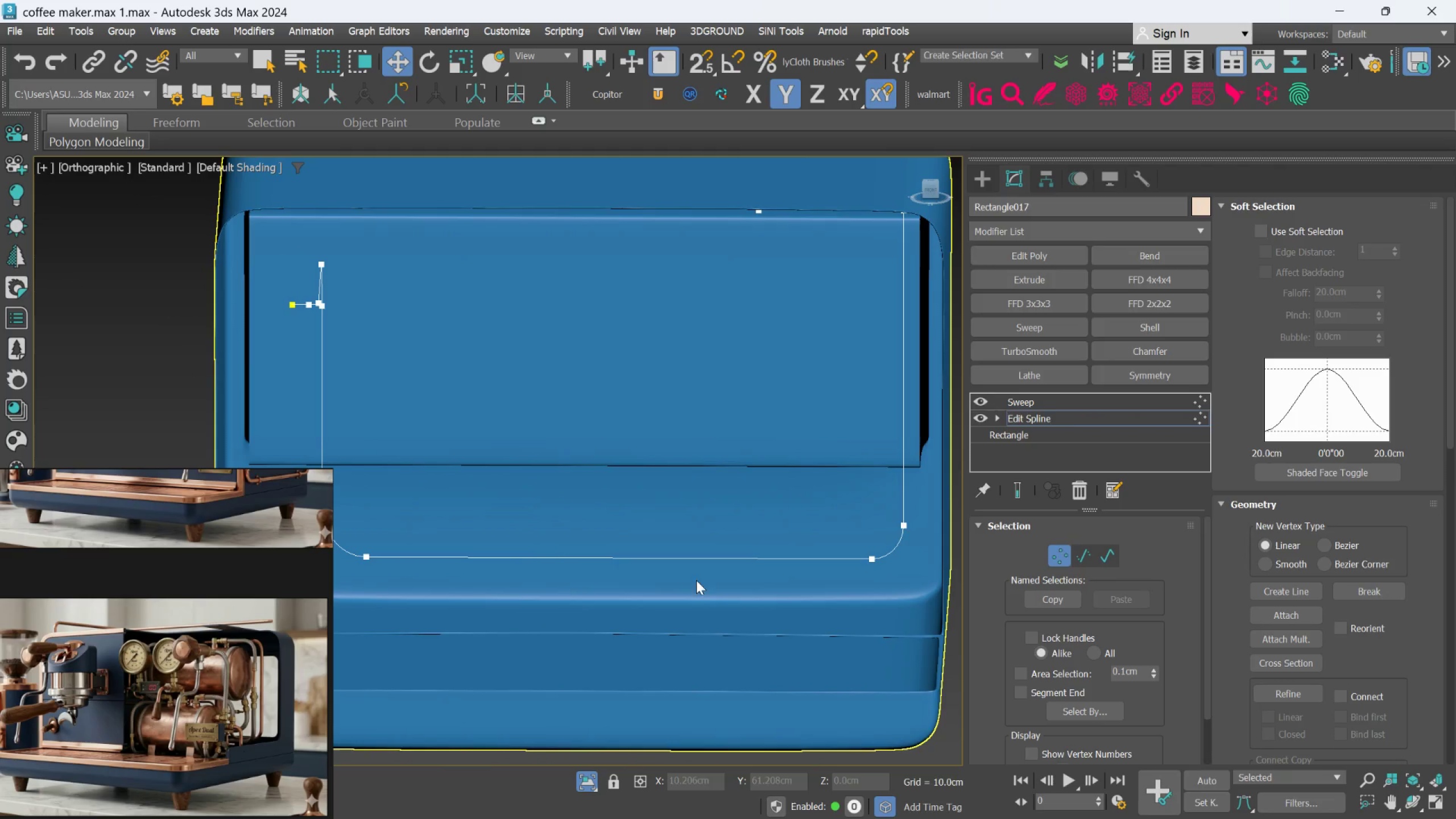 
scroll: coordinate [553, 548], scroll_direction: down, amount: 1.0
 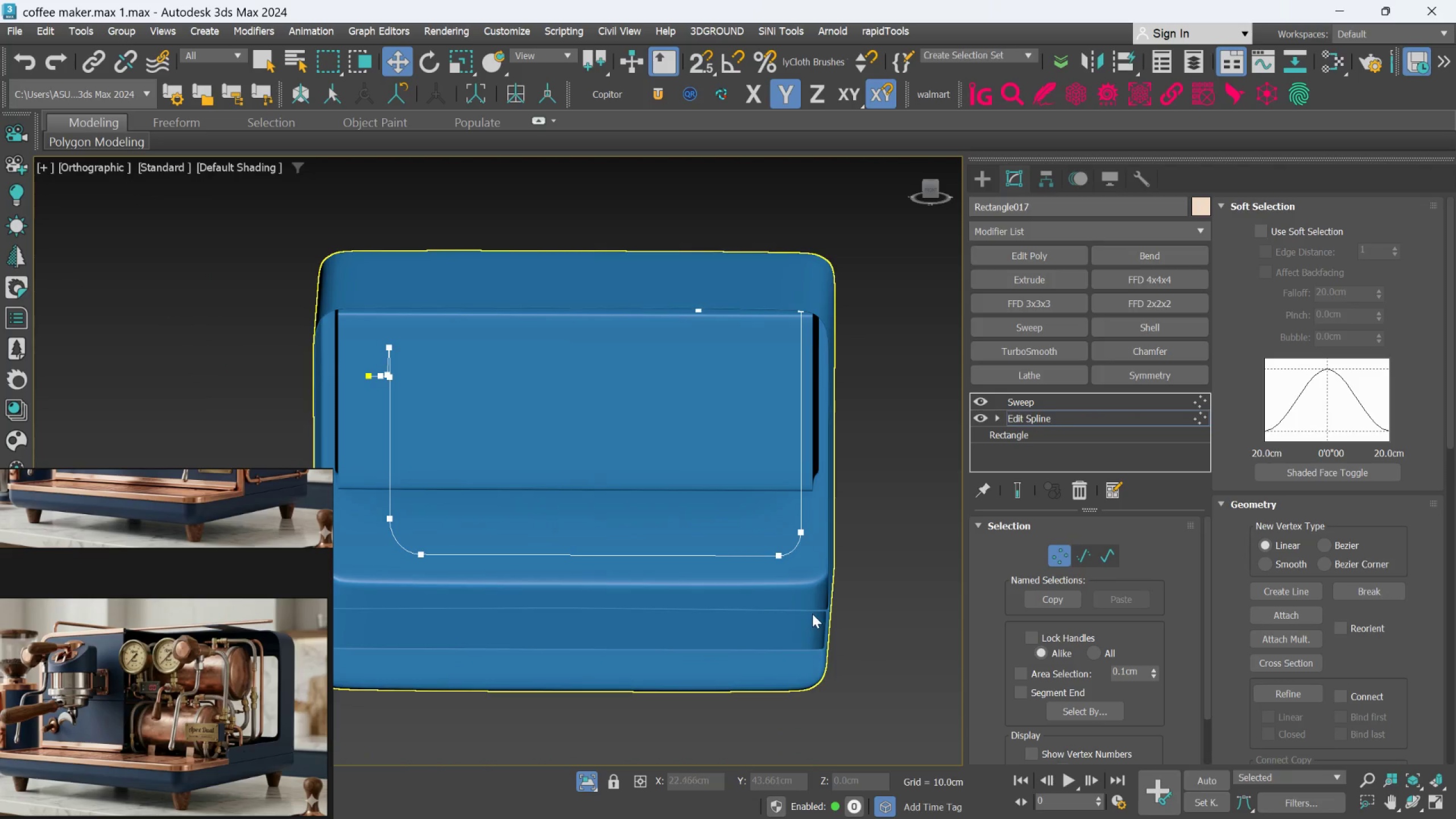 
left_click_drag(start_coordinate=[814, 613], to_coordinate=[367, 493])
 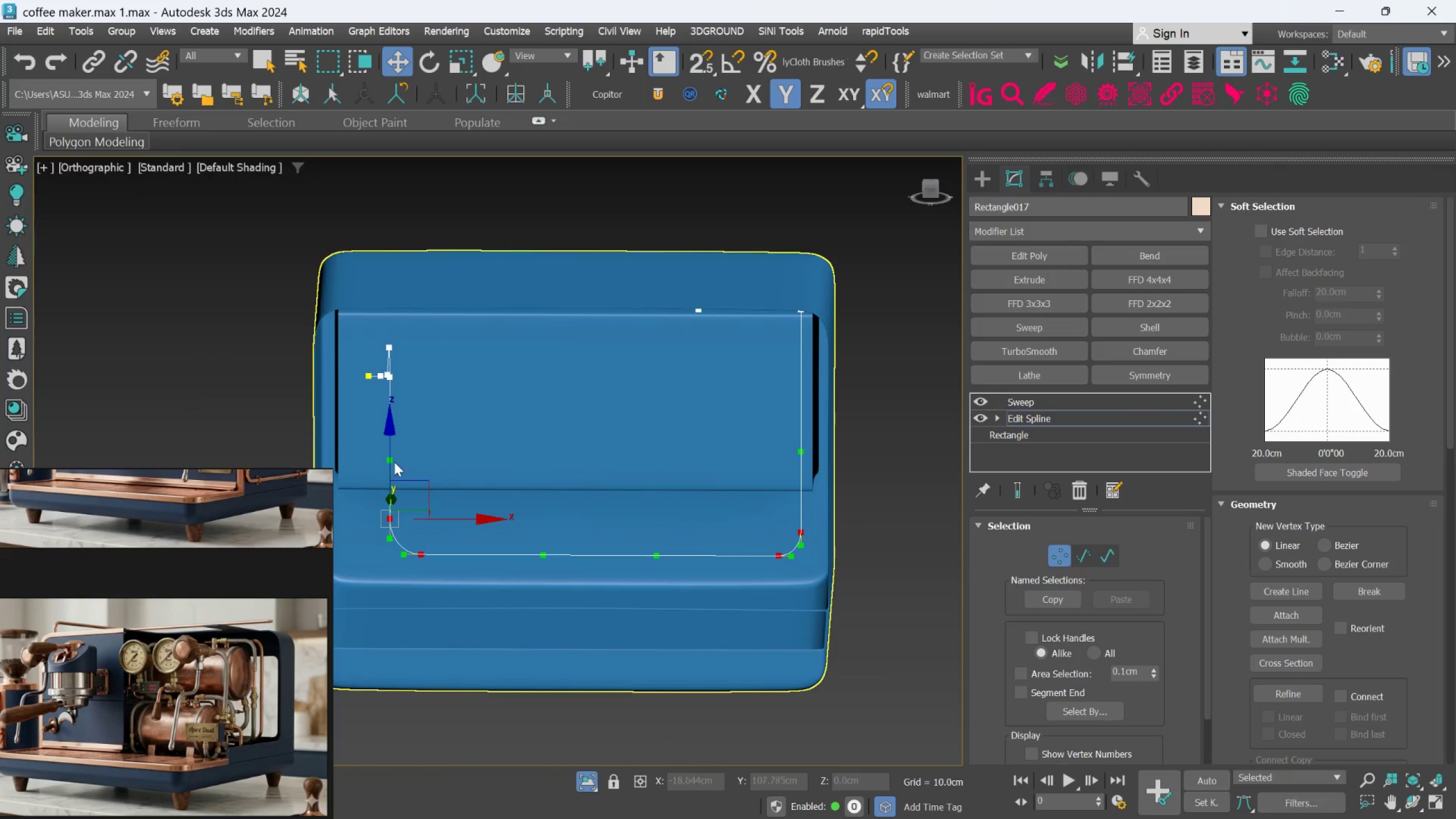 
left_click_drag(start_coordinate=[390, 457], to_coordinate=[390, 461])
 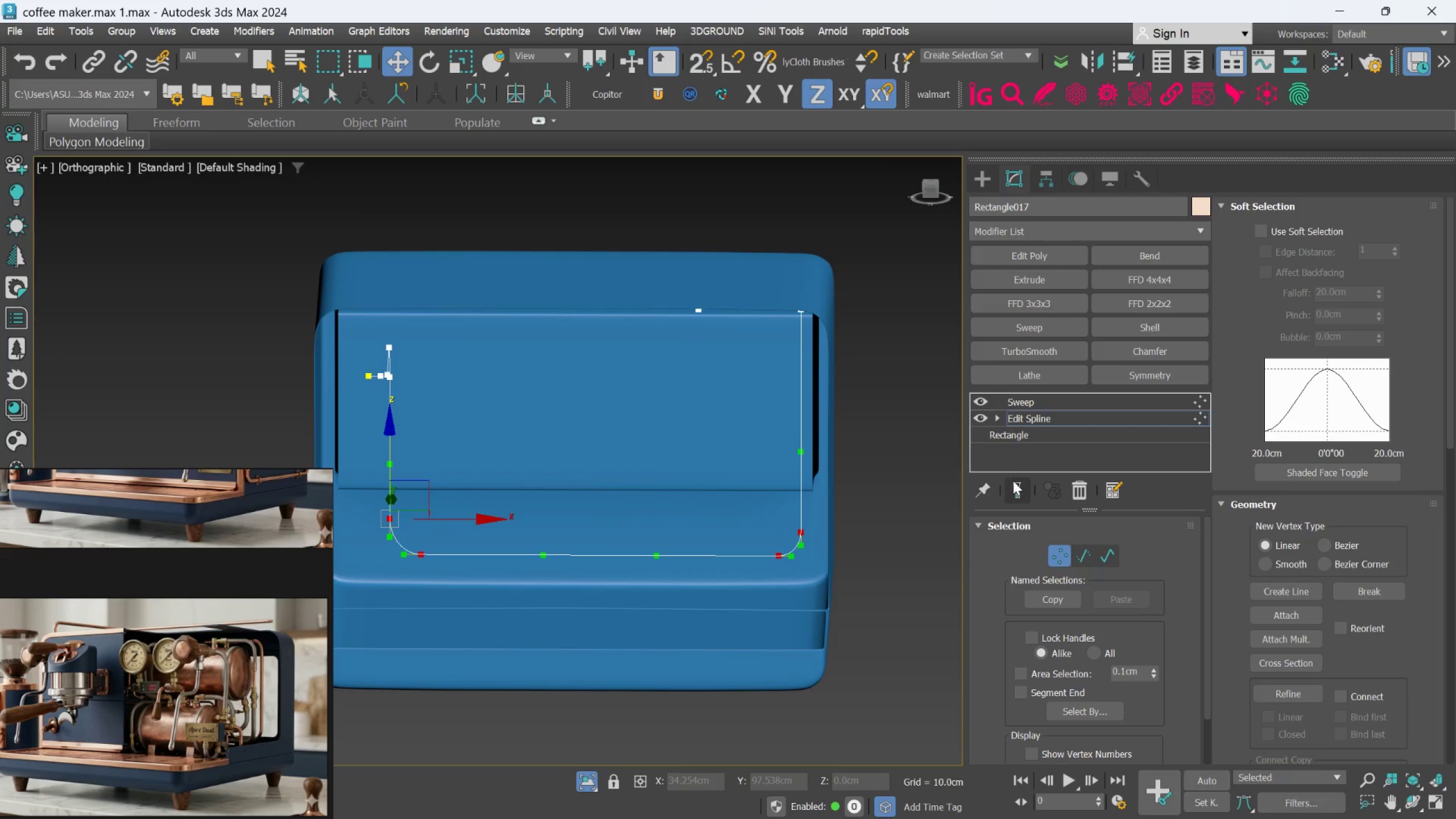 
left_click([1015, 481])
 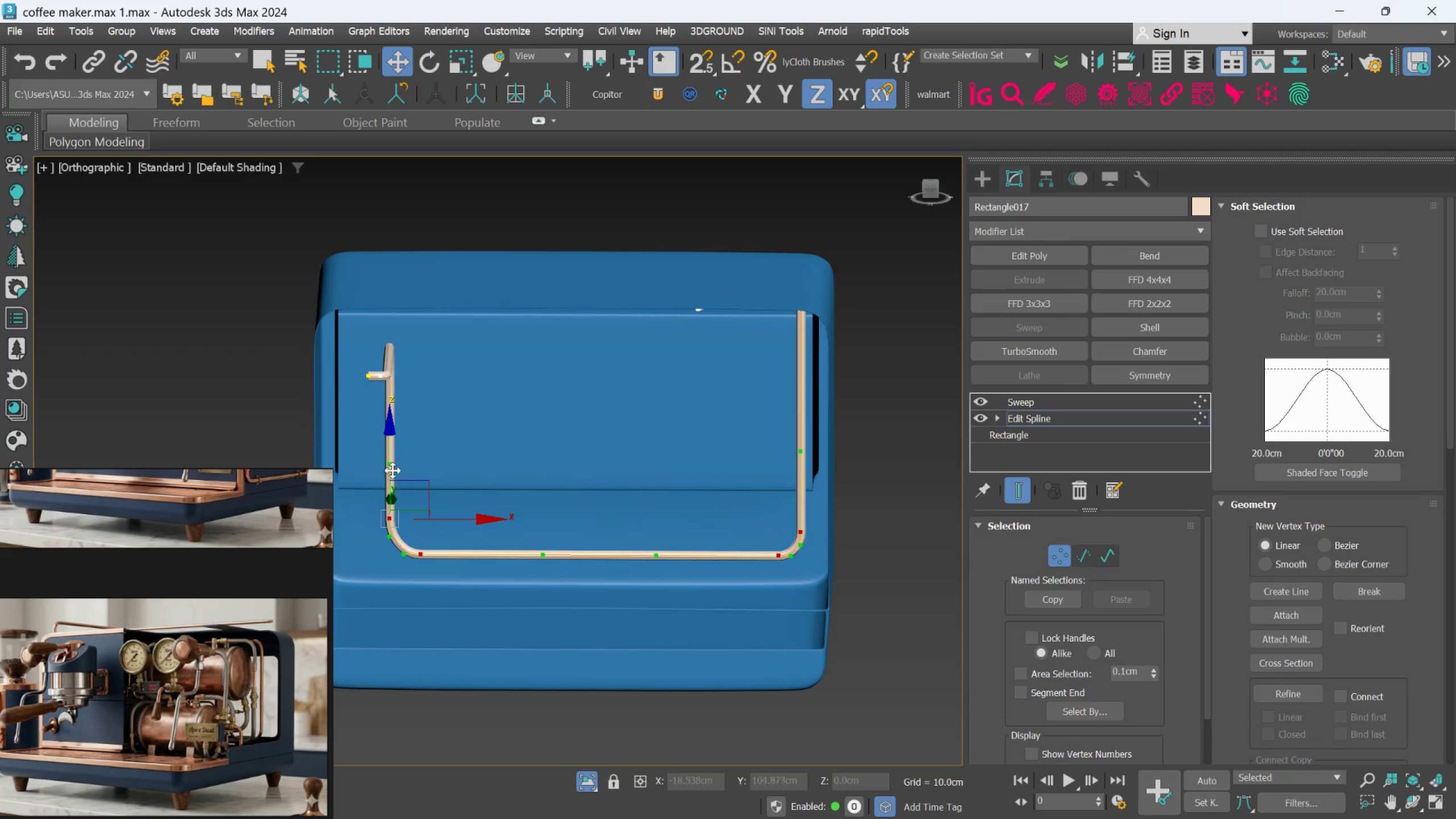 
left_click_drag(start_coordinate=[390, 471], to_coordinate=[403, 518])
 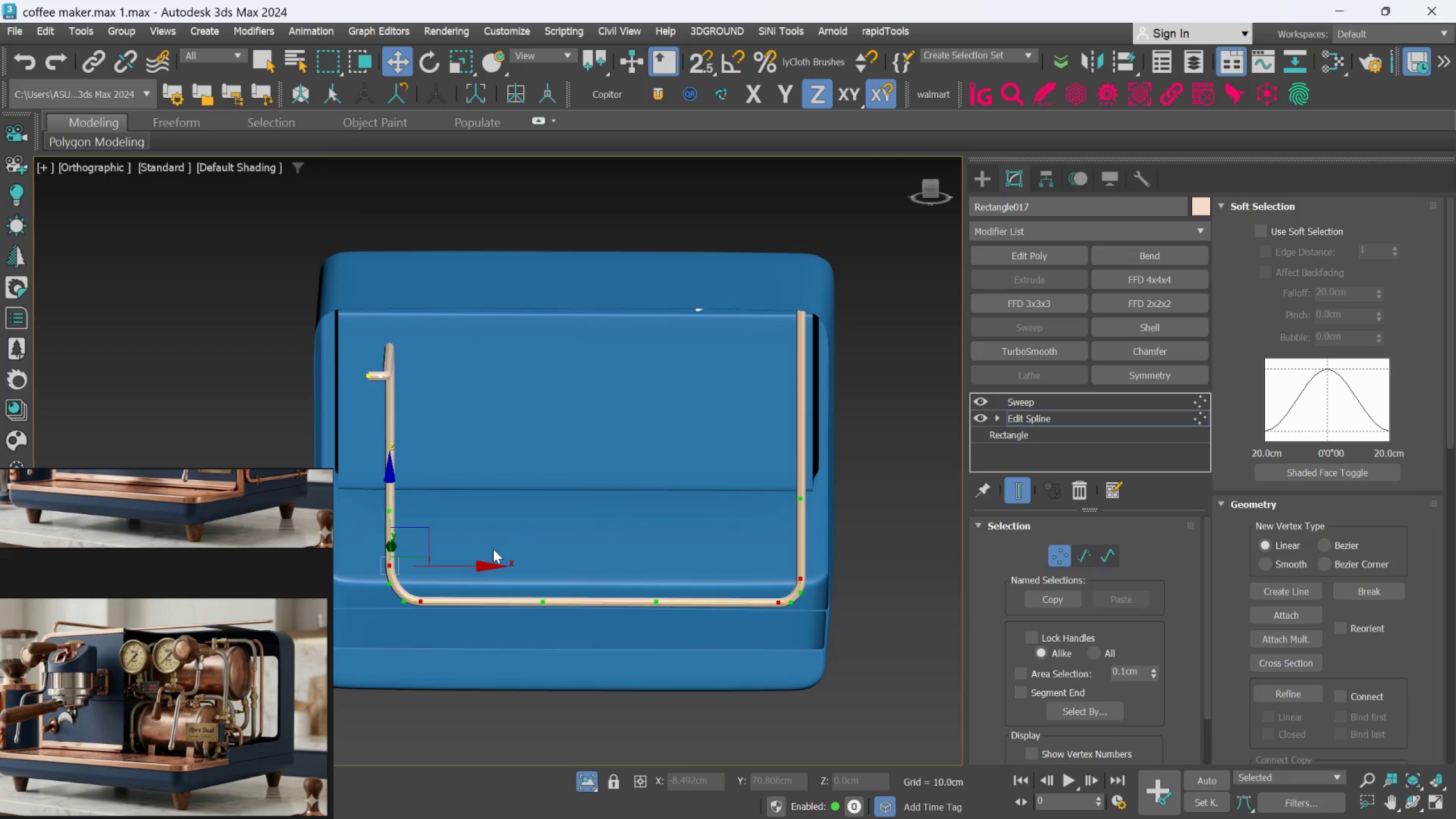 
hold_key(key=AltLeft, duration=0.92)
scroll: coordinate [472, 566], scroll_direction: down, amount: 1.0
 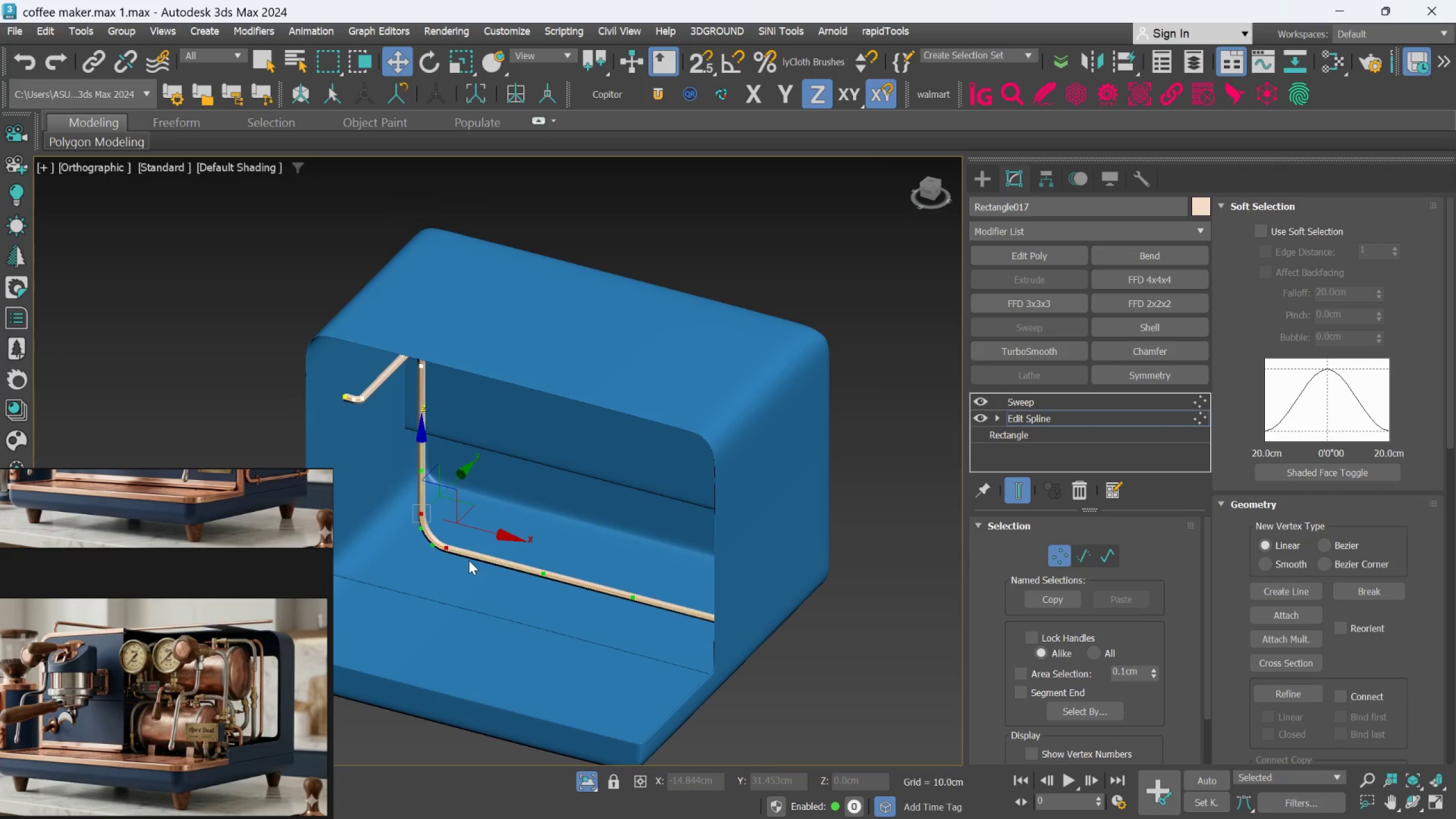 
hold_key(key=AltLeft, duration=1.22)
 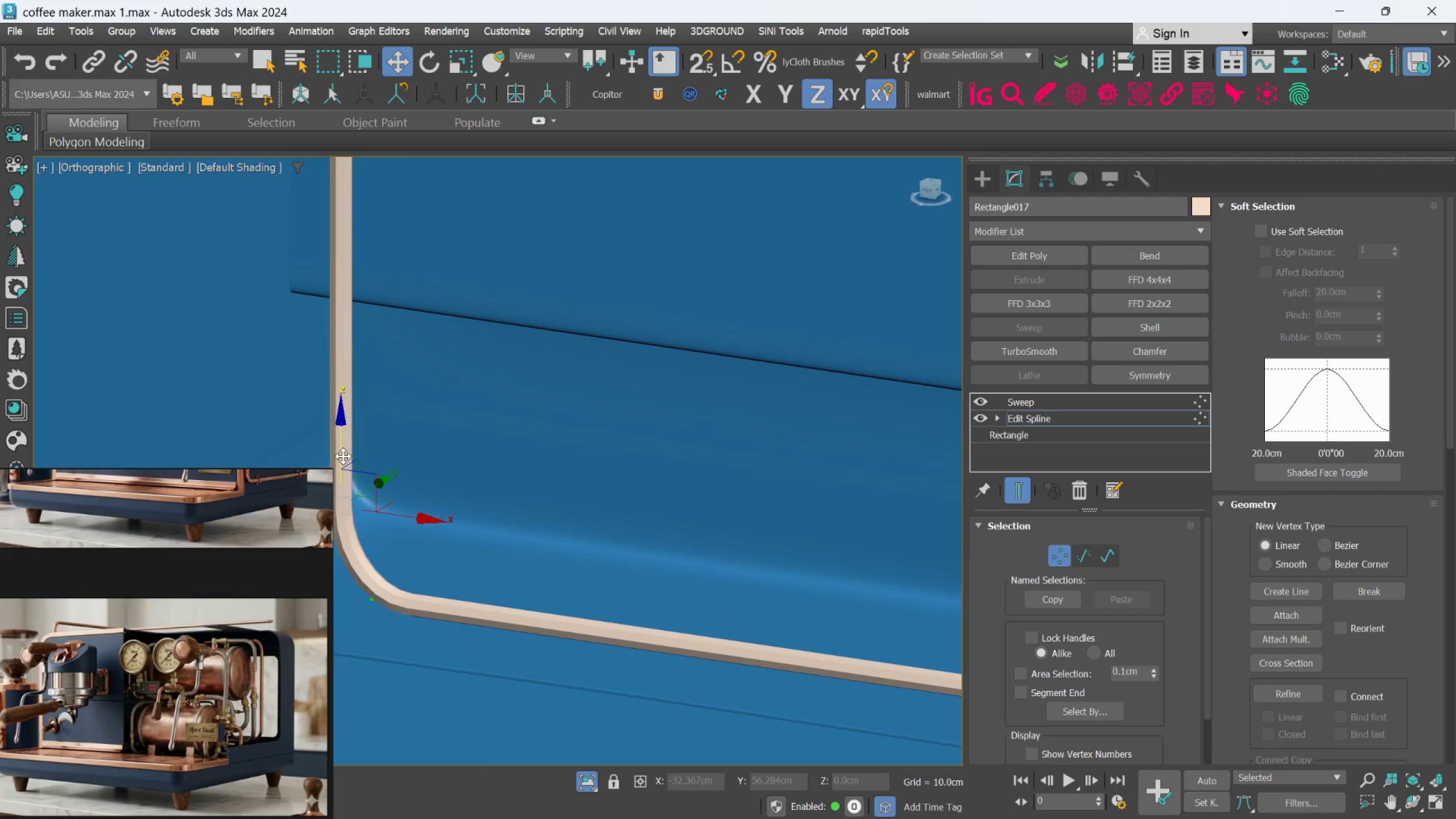 
scroll: coordinate [461, 533], scroll_direction: up, amount: 3.0
 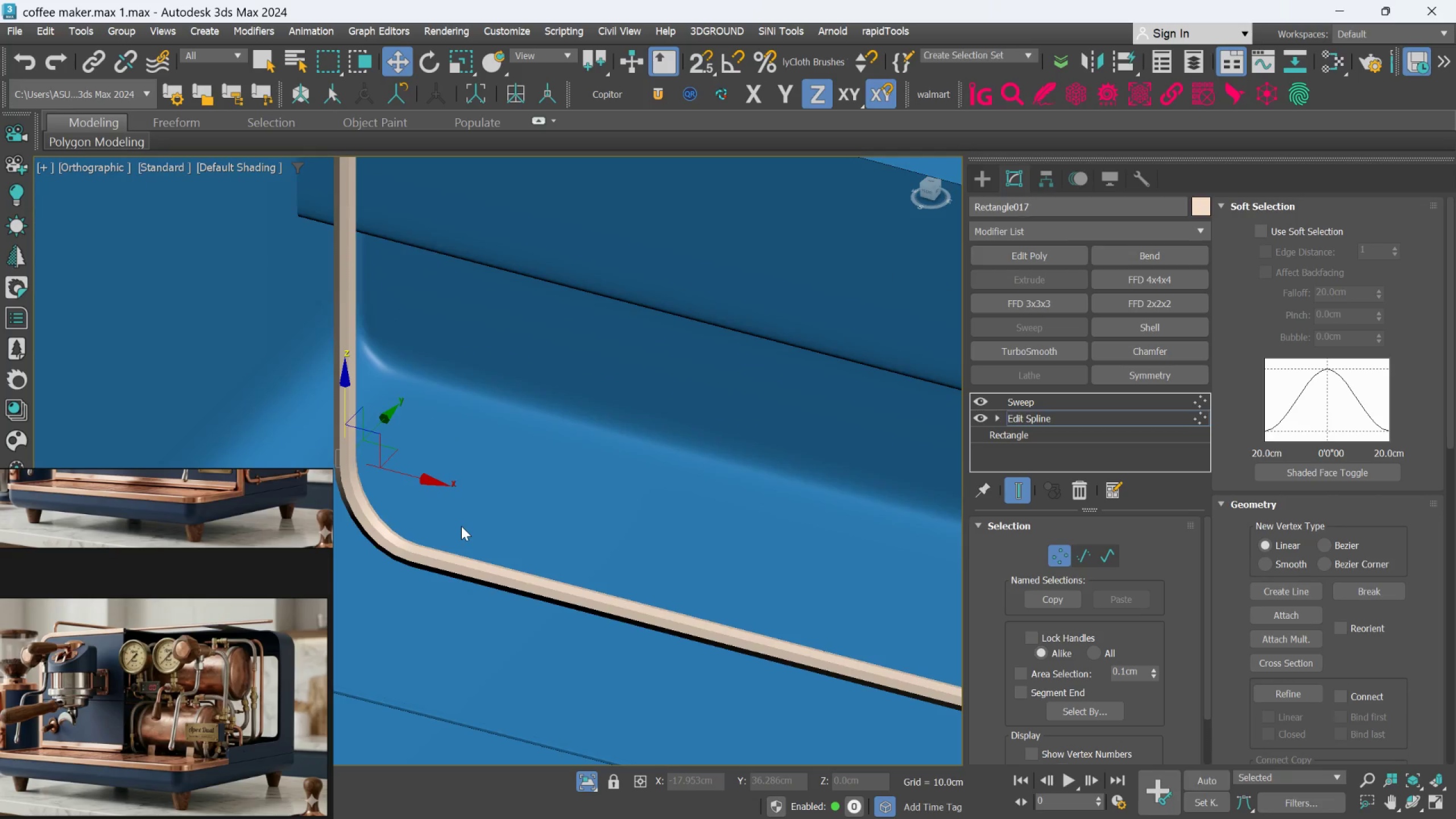 
left_click_drag(start_coordinate=[342, 456], to_coordinate=[369, 486])
 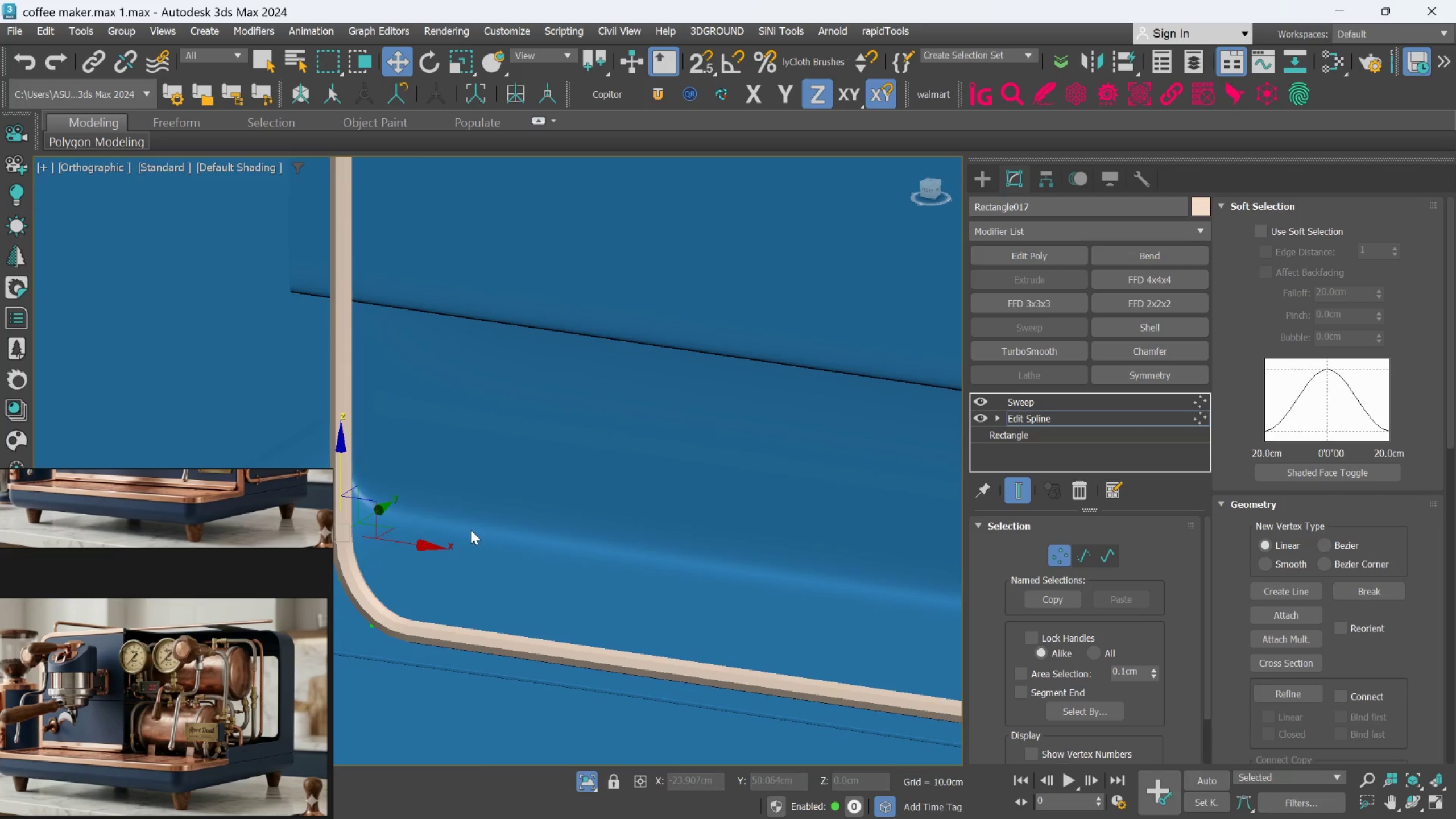 
hold_key(key=AltLeft, duration=1.8)
 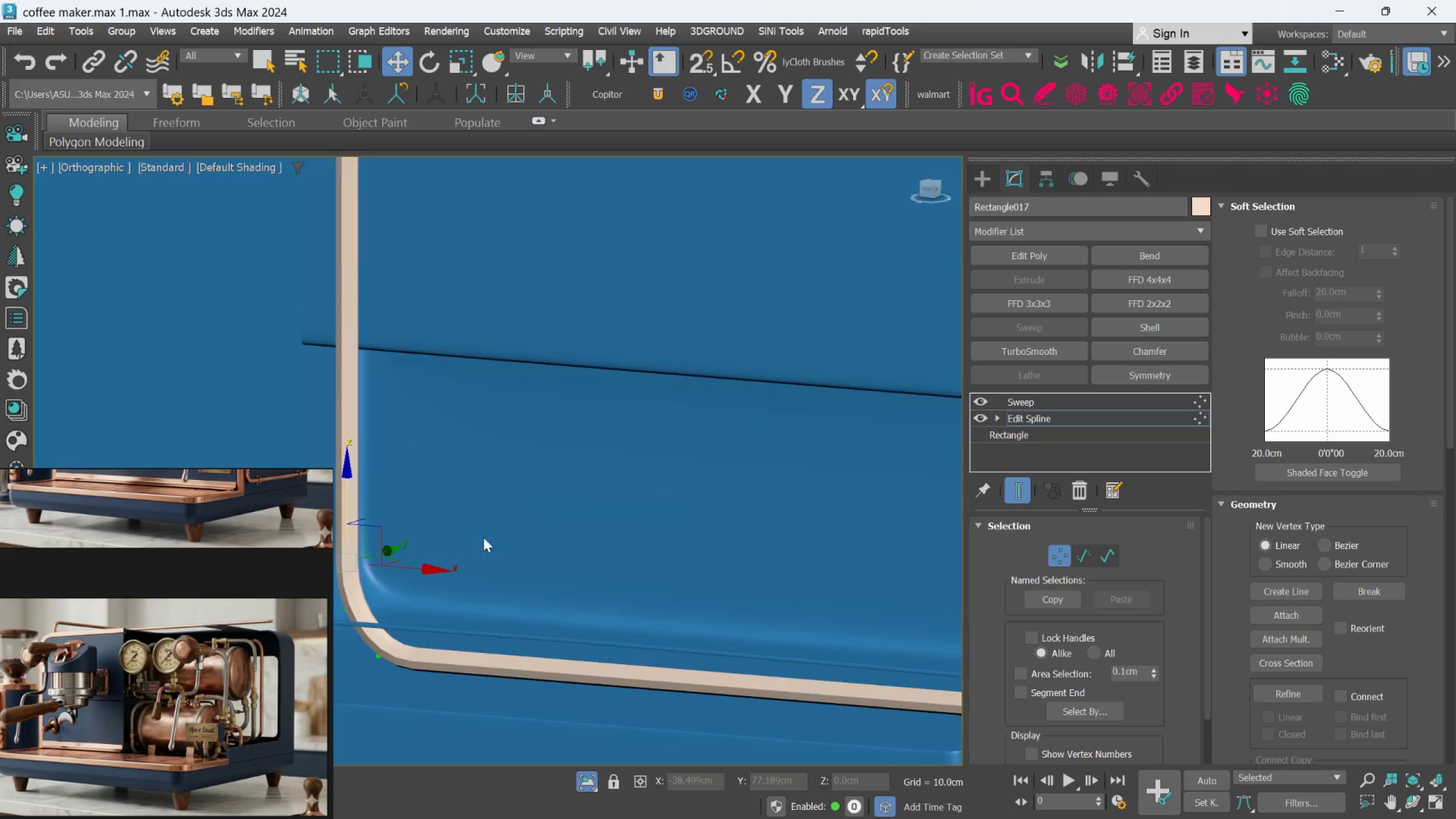 
hold_key(key=AltLeft, duration=0.89)
 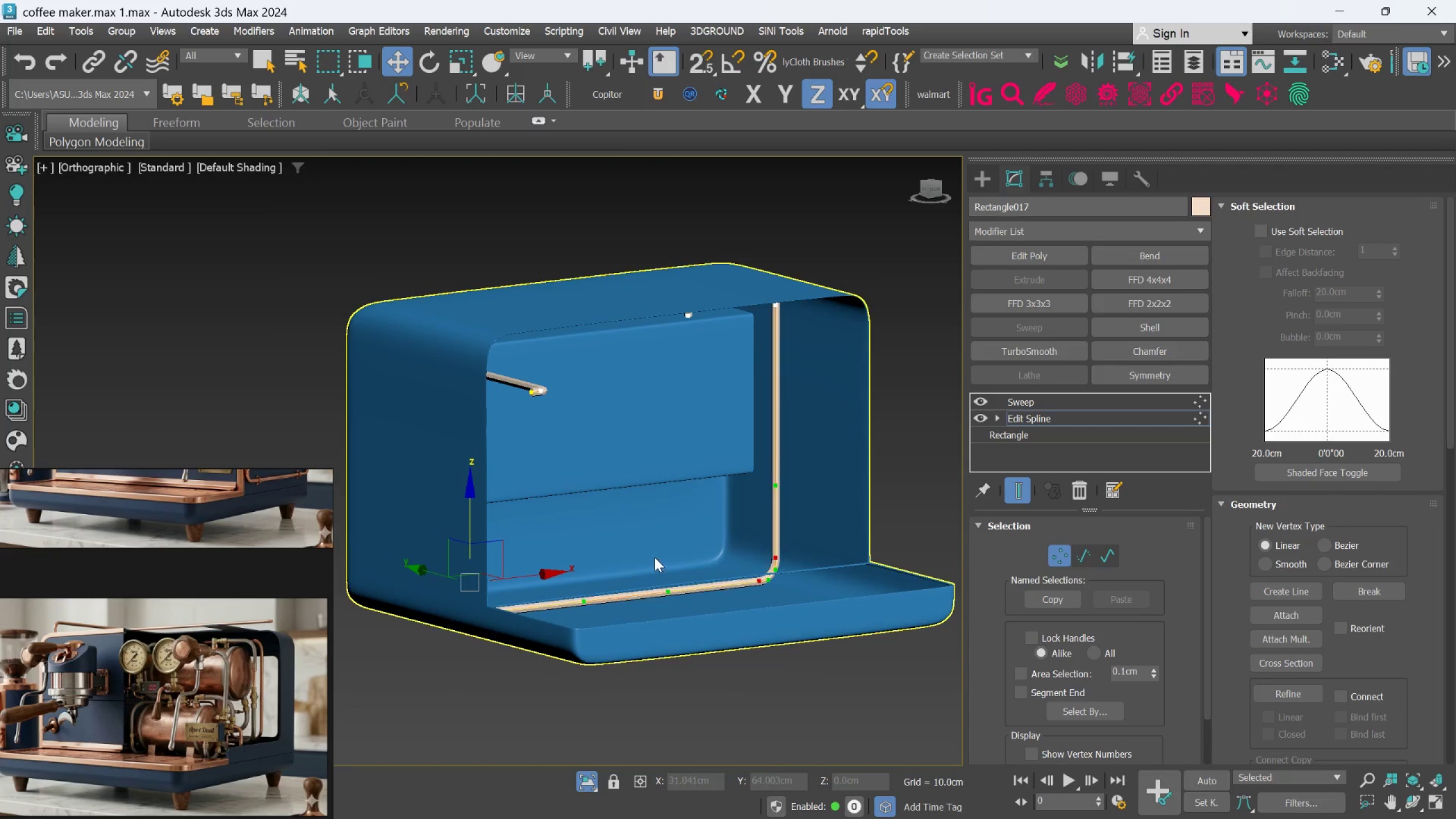 
scroll: coordinate [493, 547], scroll_direction: down, amount: 3.0
 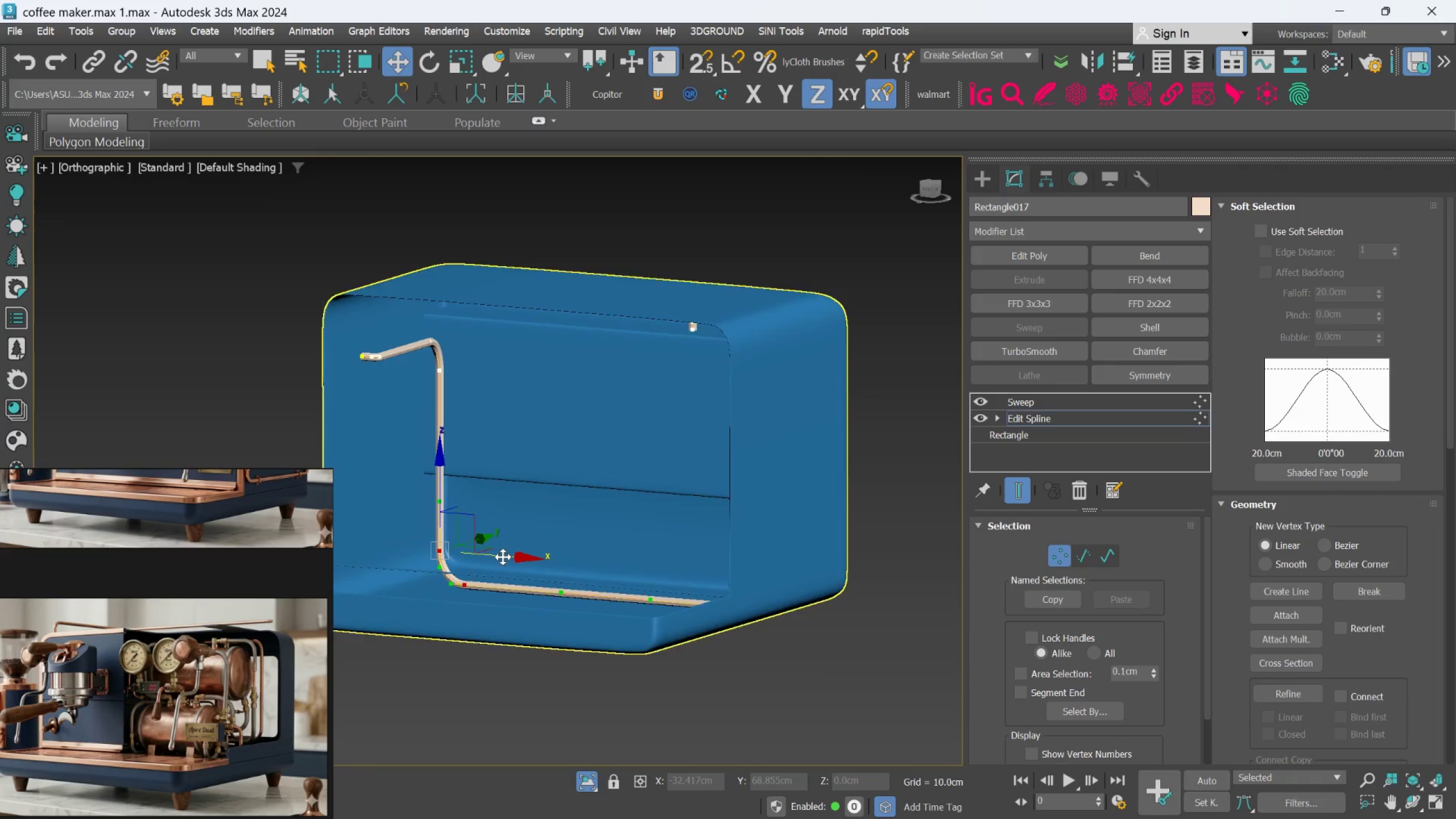 
hold_key(key=AltLeft, duration=1.58)
 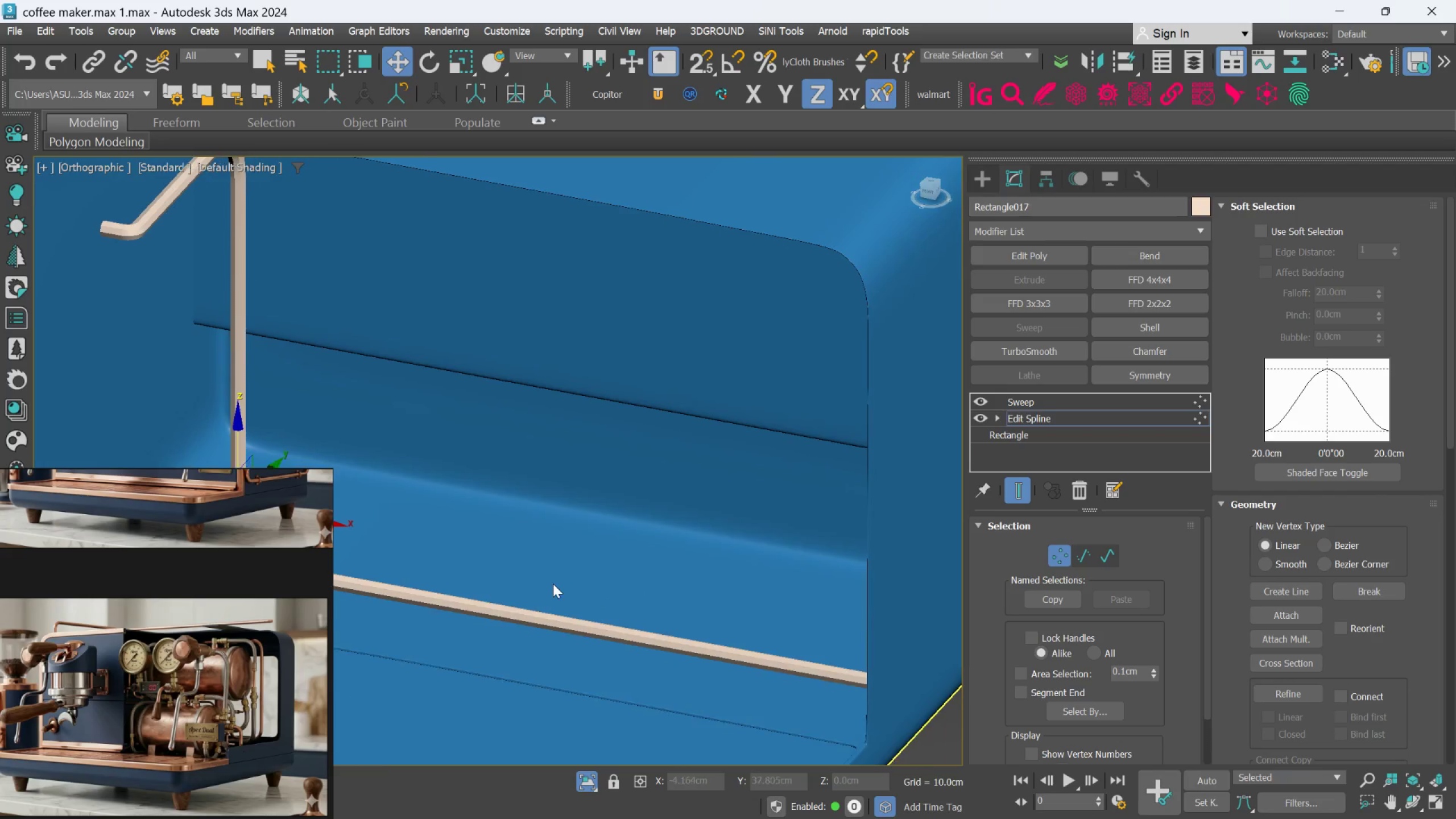 
scroll: coordinate [659, 557], scroll_direction: up, amount: 2.0
 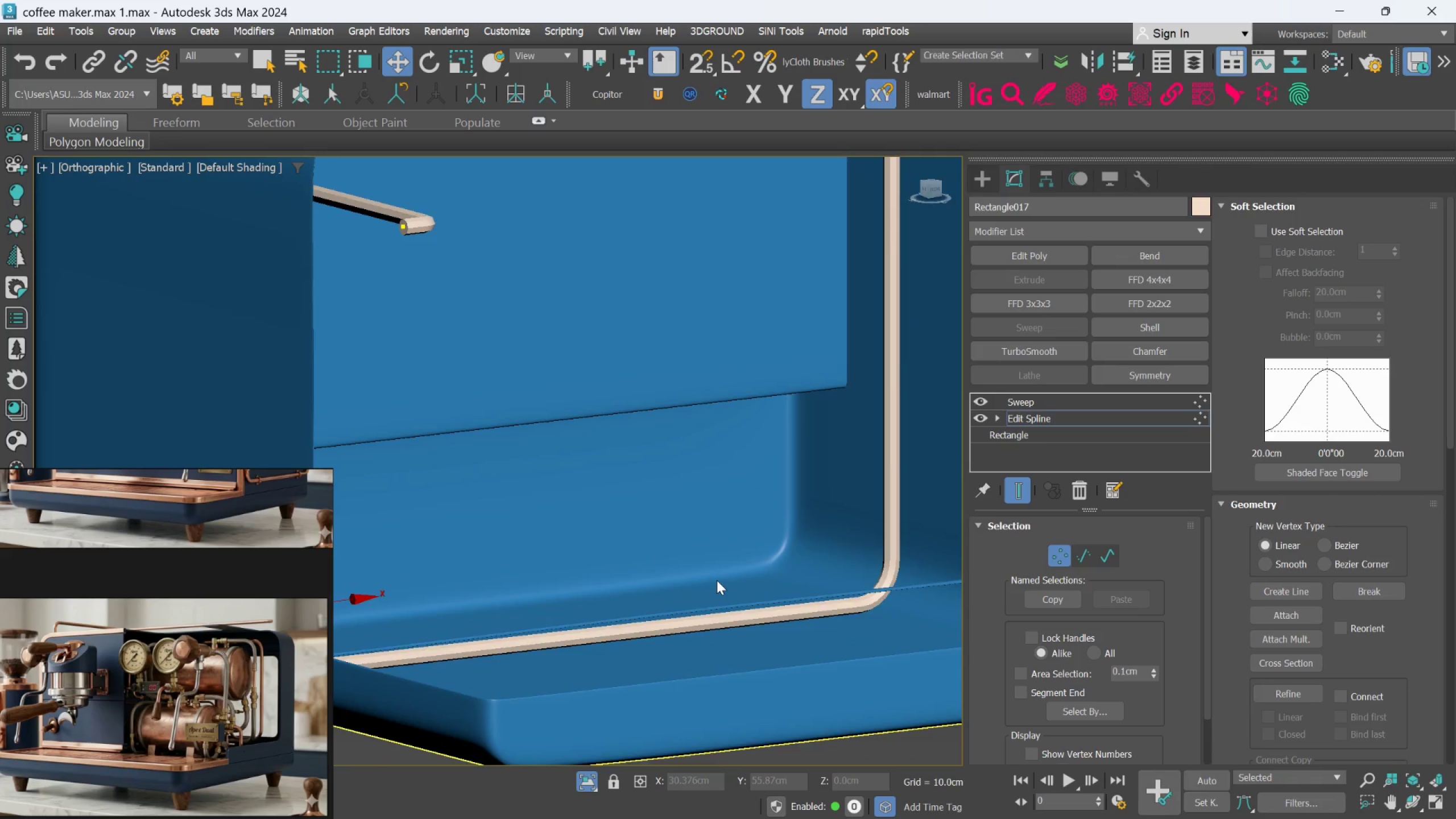 
scroll: coordinate [552, 582], scroll_direction: down, amount: 2.0
 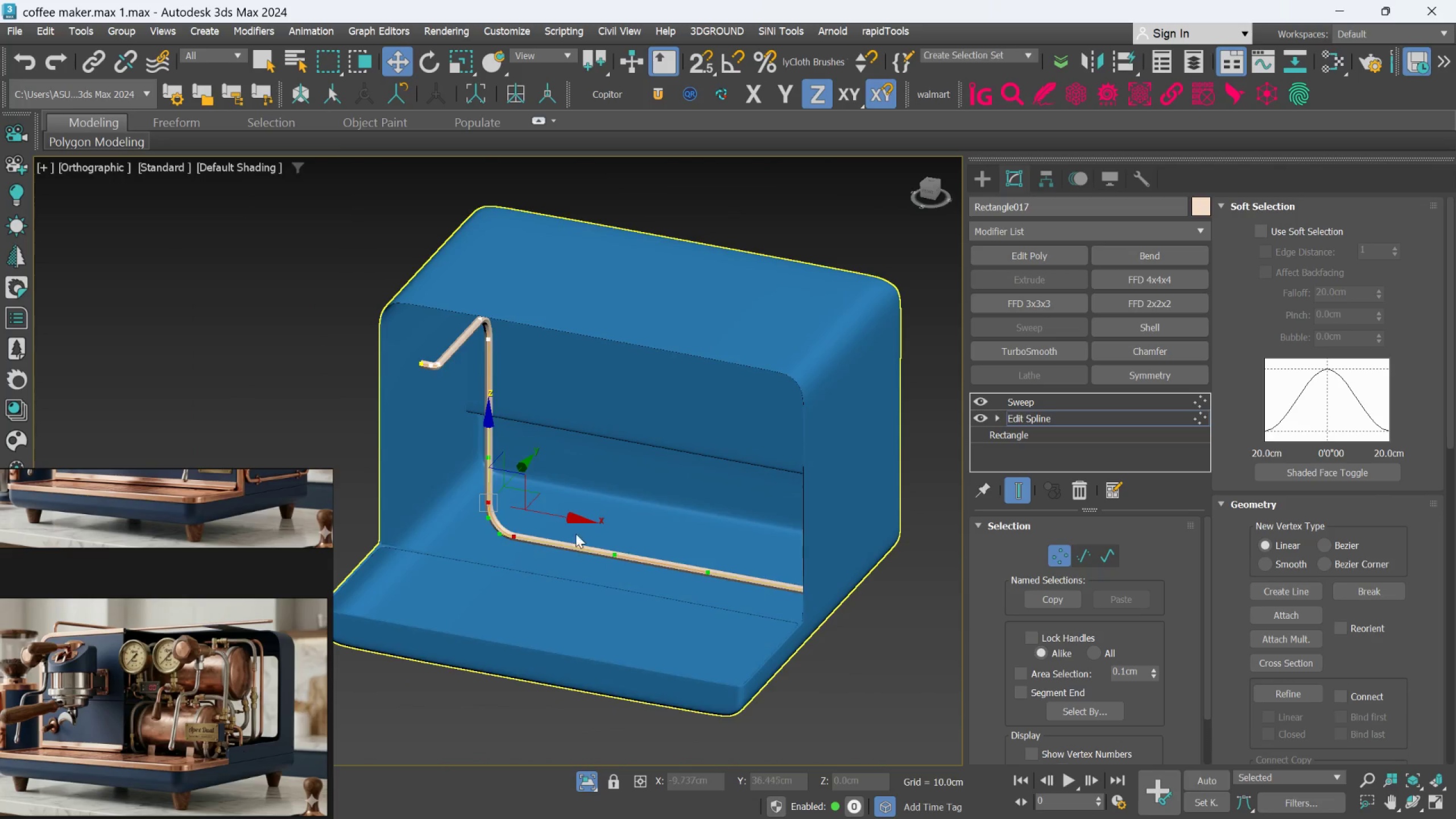 
scroll: coordinate [522, 507], scroll_direction: up, amount: 2.0
 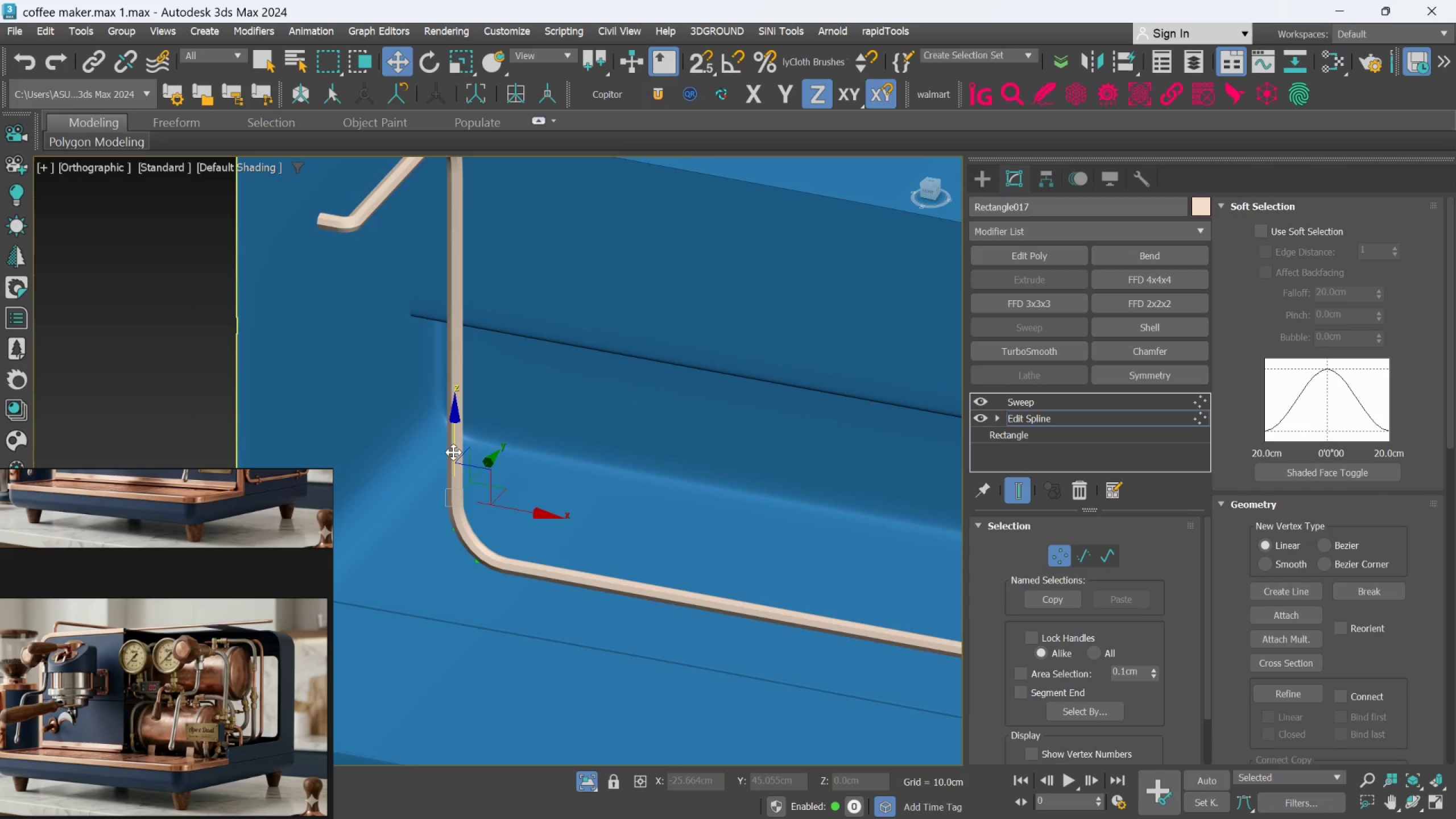 
left_click_drag(start_coordinate=[453, 452], to_coordinate=[456, 456])
 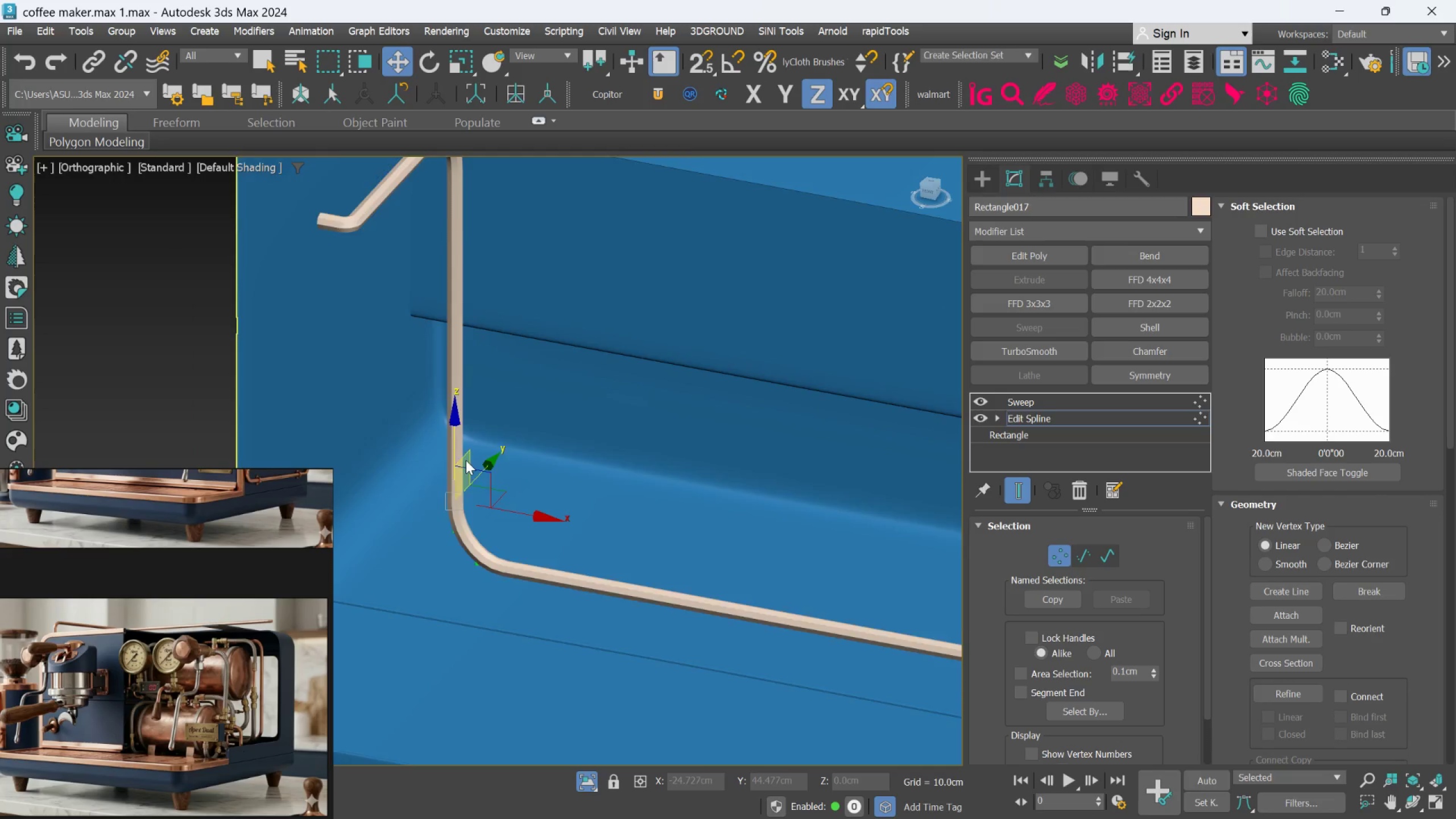 
hold_key(key=AltLeft, duration=0.56)
 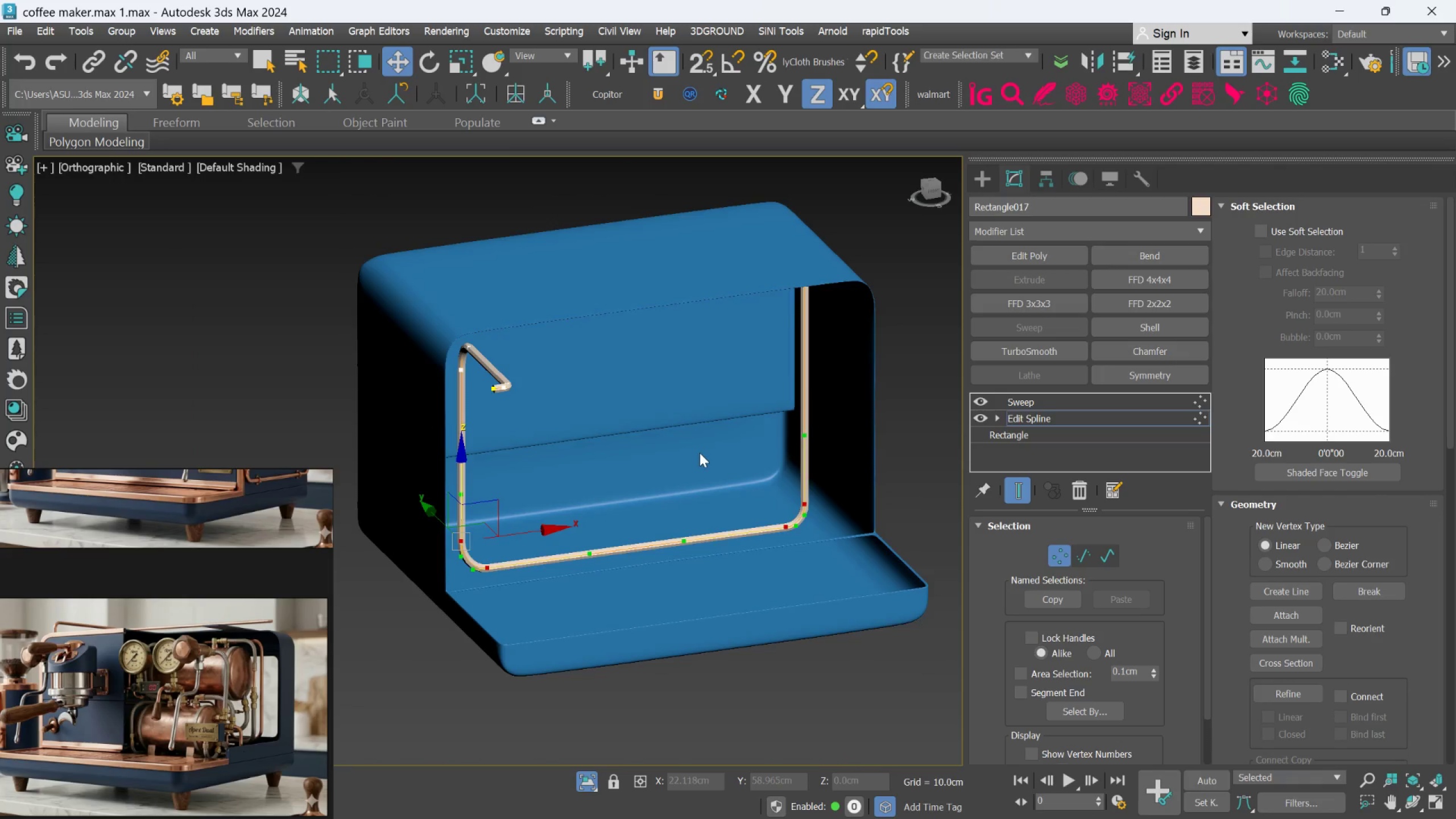 
scroll: coordinate [469, 469], scroll_direction: down, amount: 3.0
 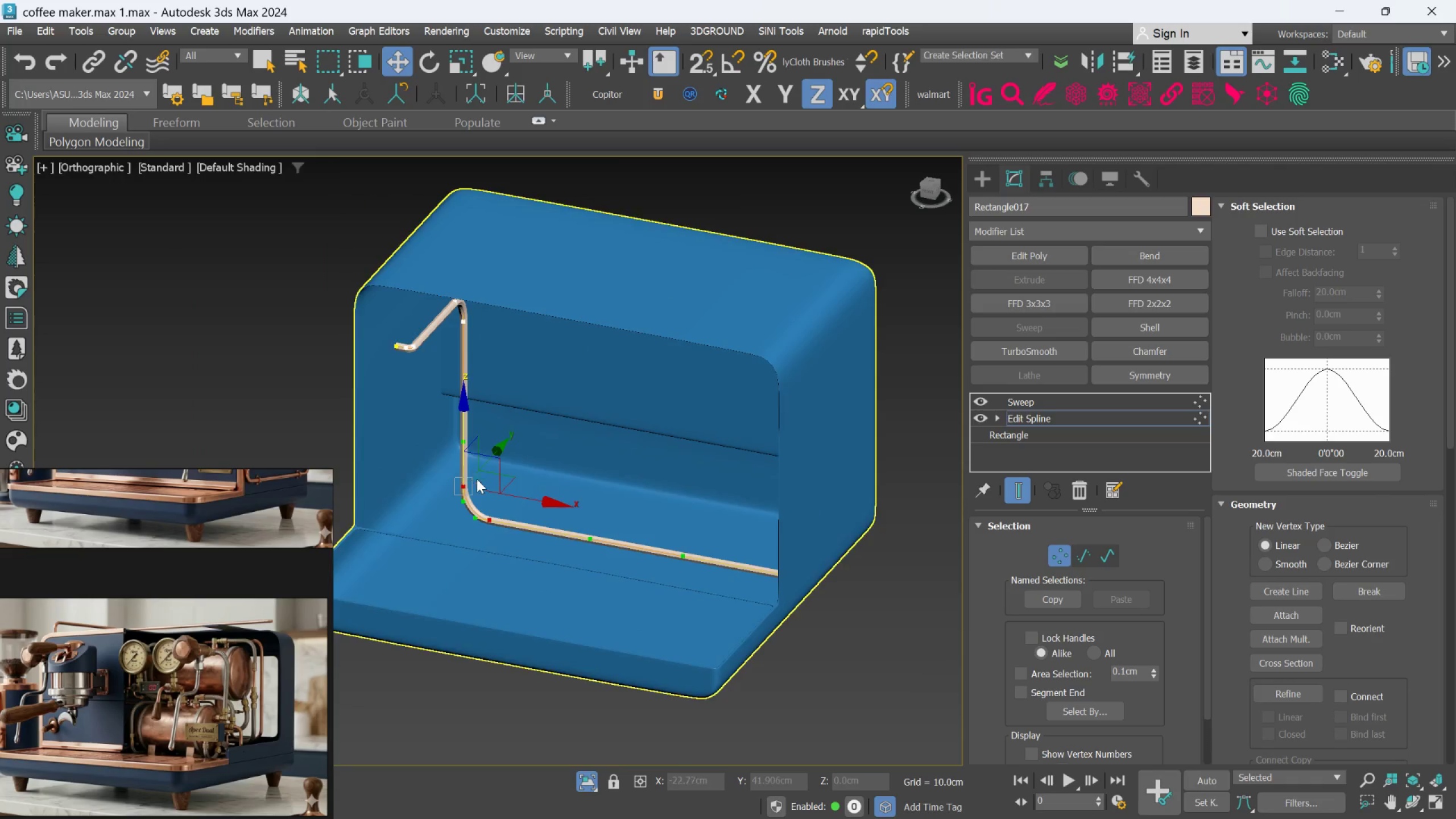 
hold_key(key=AltLeft, duration=0.83)
 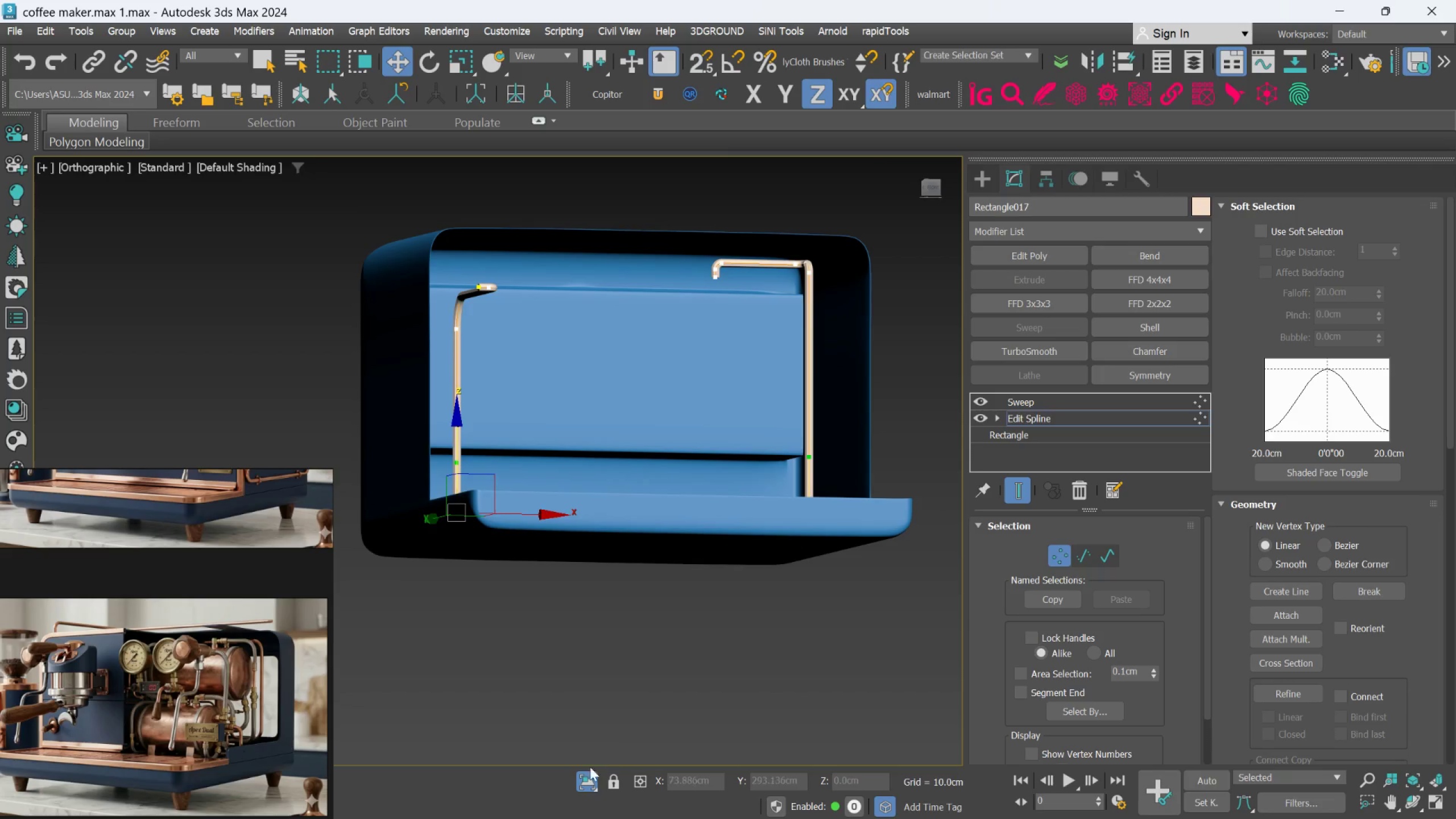 
left_click([585, 780])
 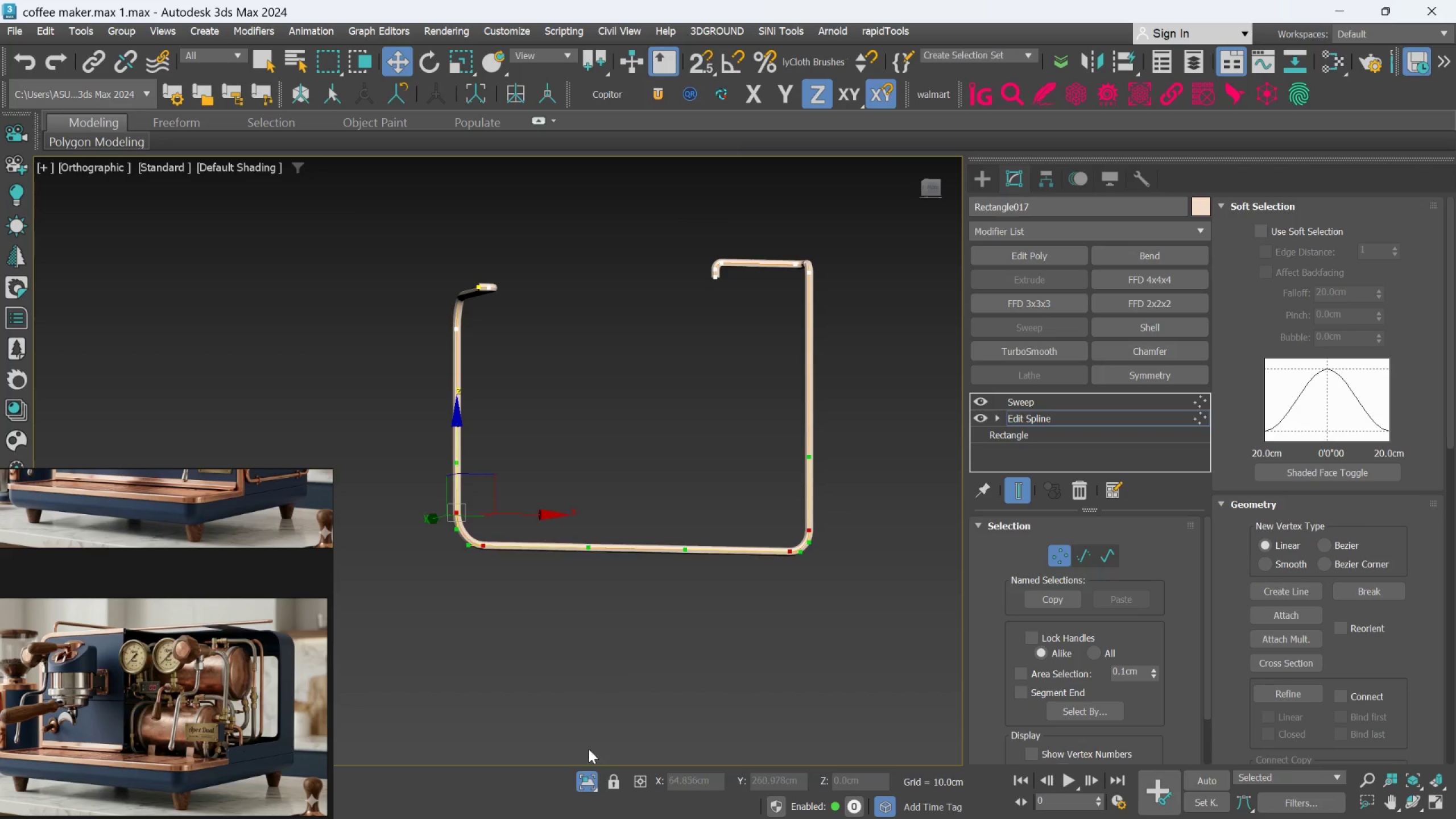 
left_click([580, 782])
 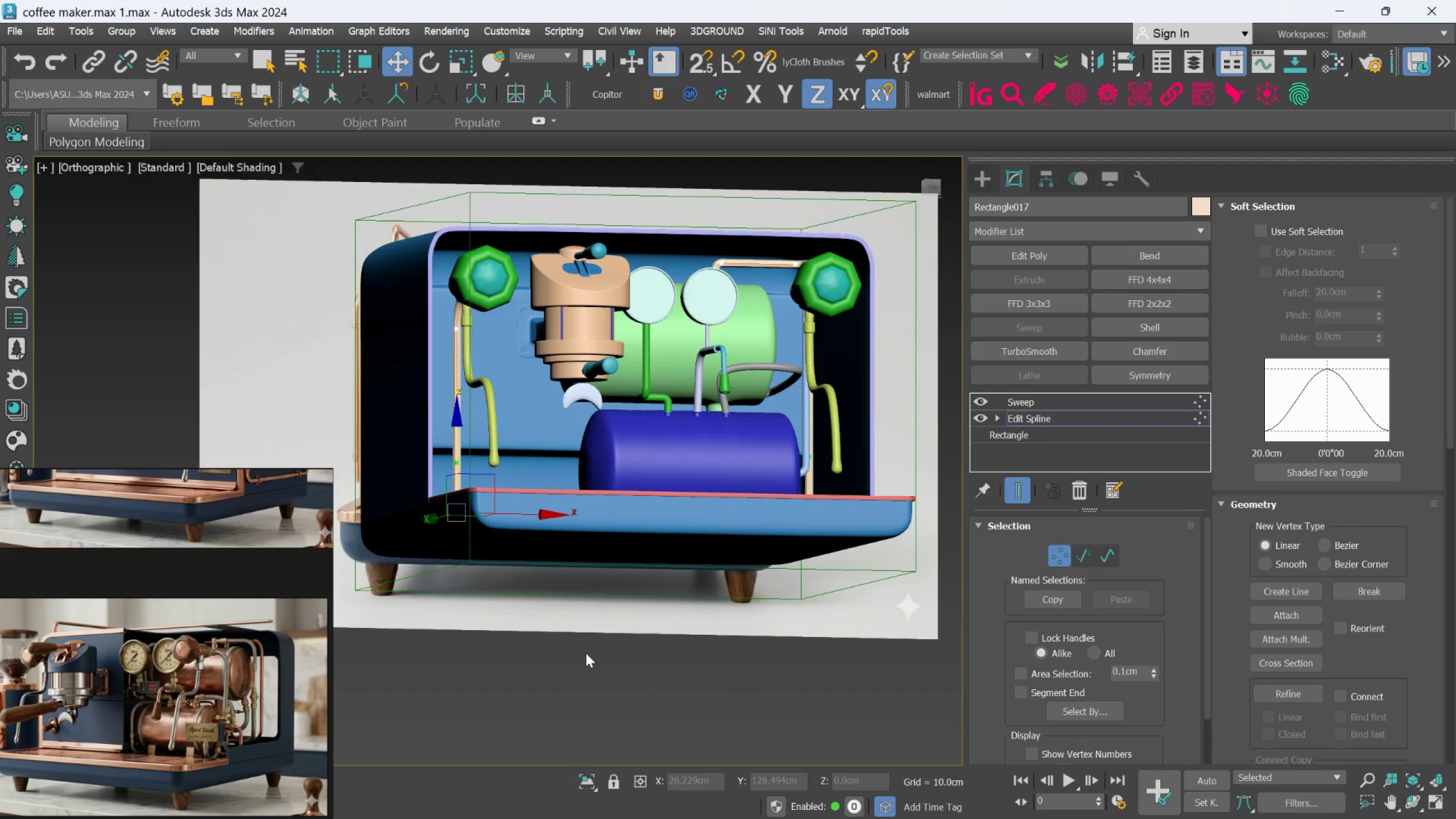 
hold_key(key=AltLeft, duration=0.75)
 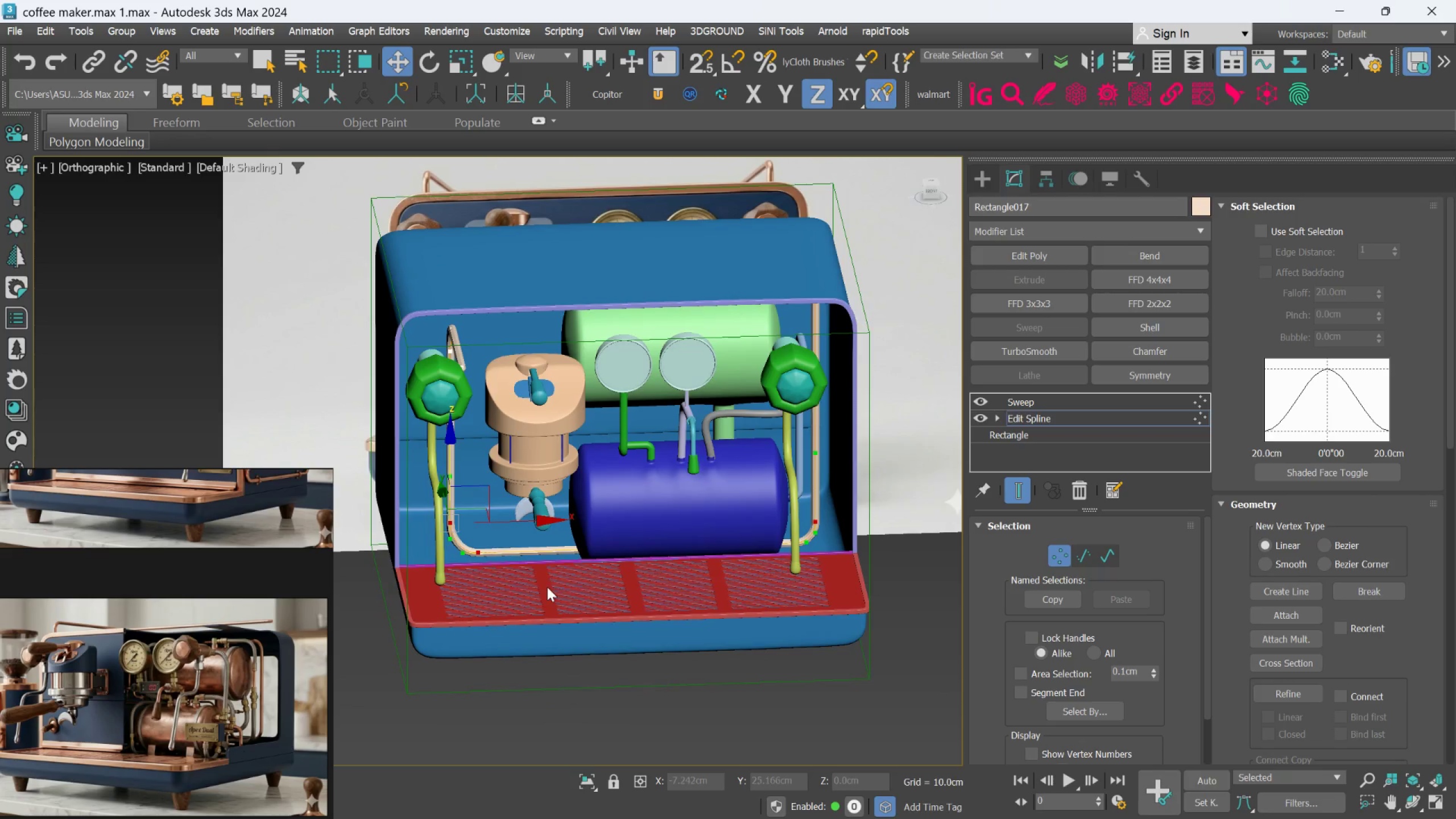 
hold_key(key=AltLeft, duration=0.42)
 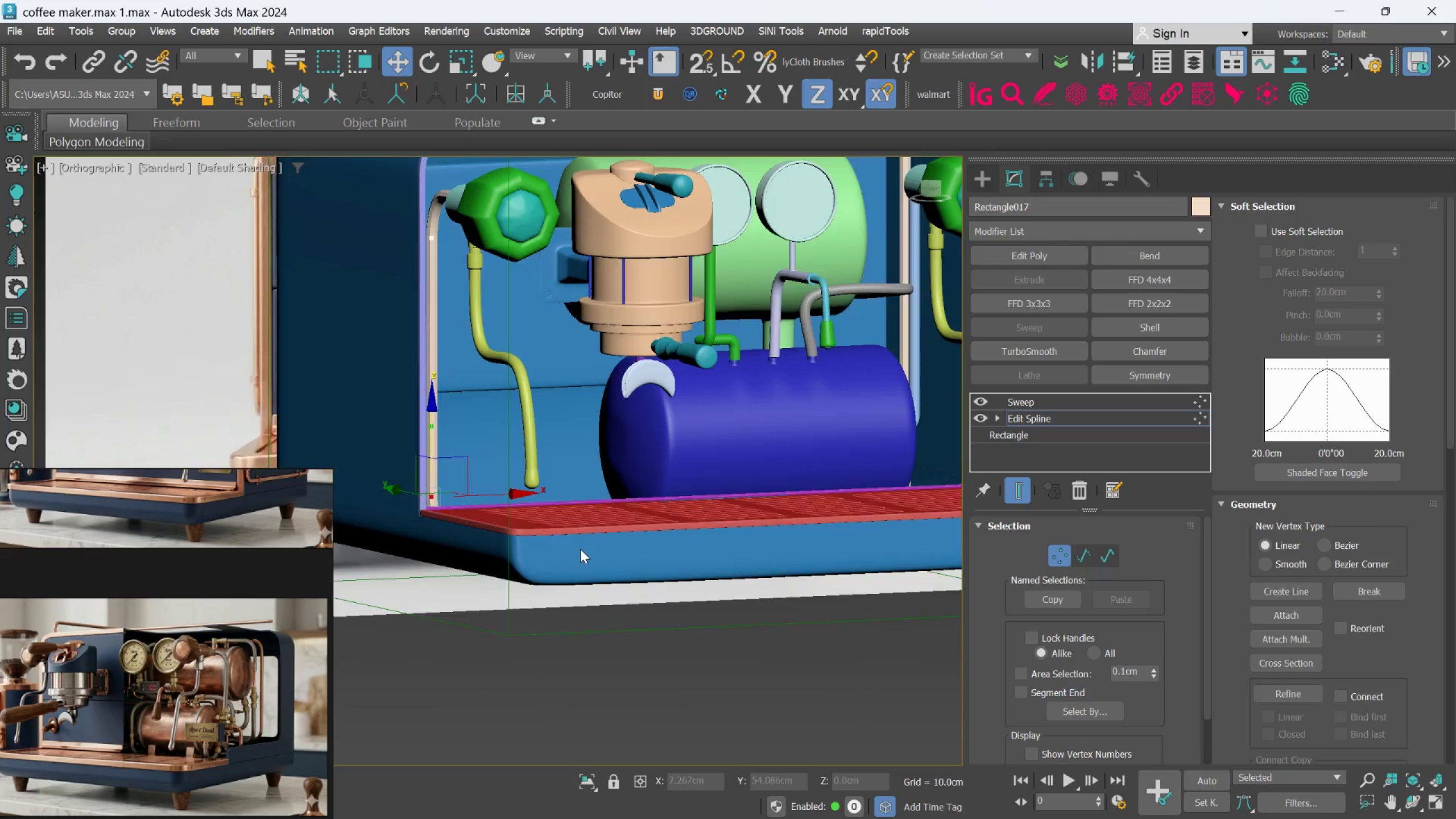 
scroll: coordinate [547, 587], scroll_direction: up, amount: 1.0
 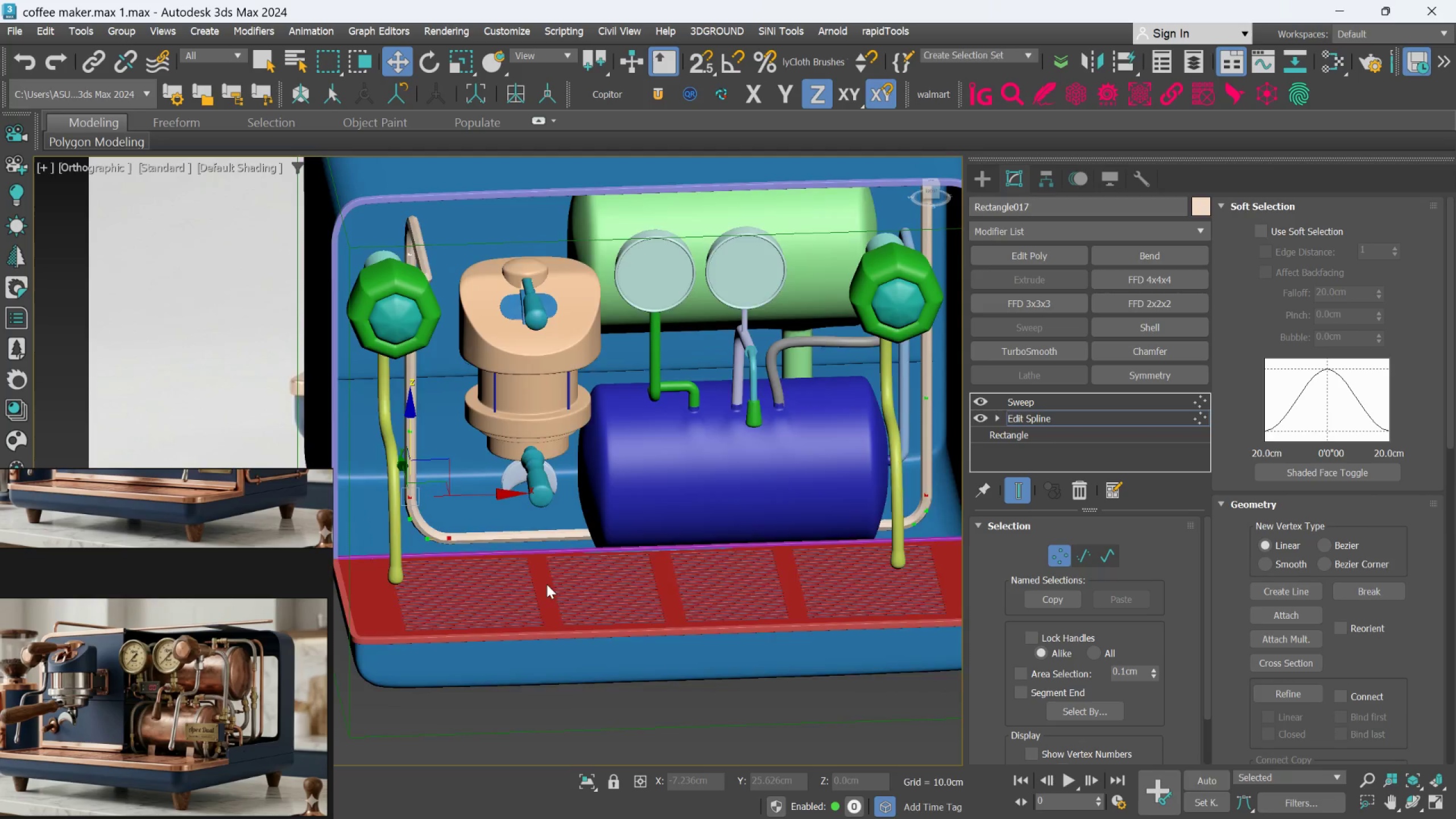 
hold_key(key=AltLeft, duration=0.31)
 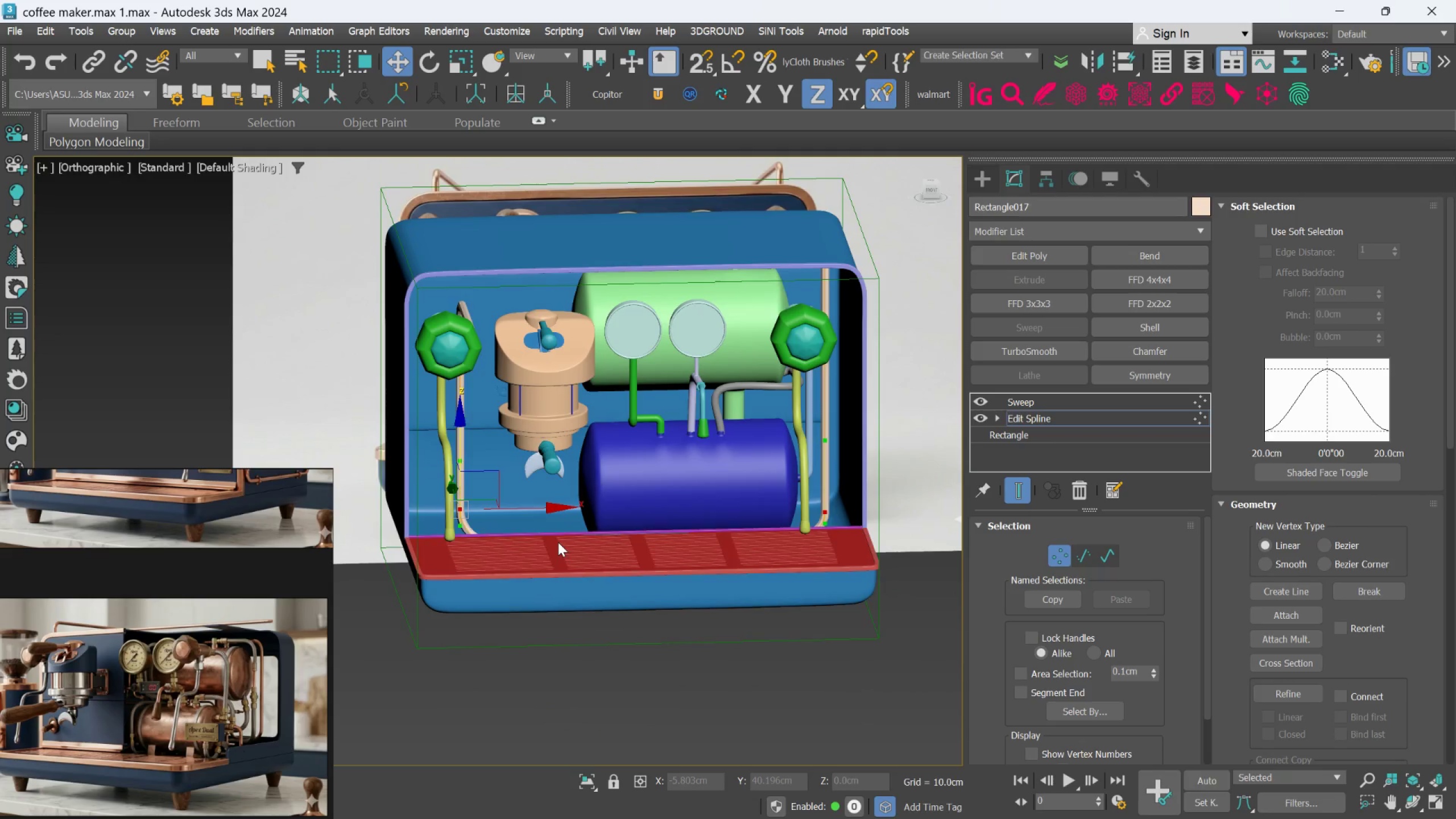 
scroll: coordinate [580, 549], scroll_direction: down, amount: 1.0
 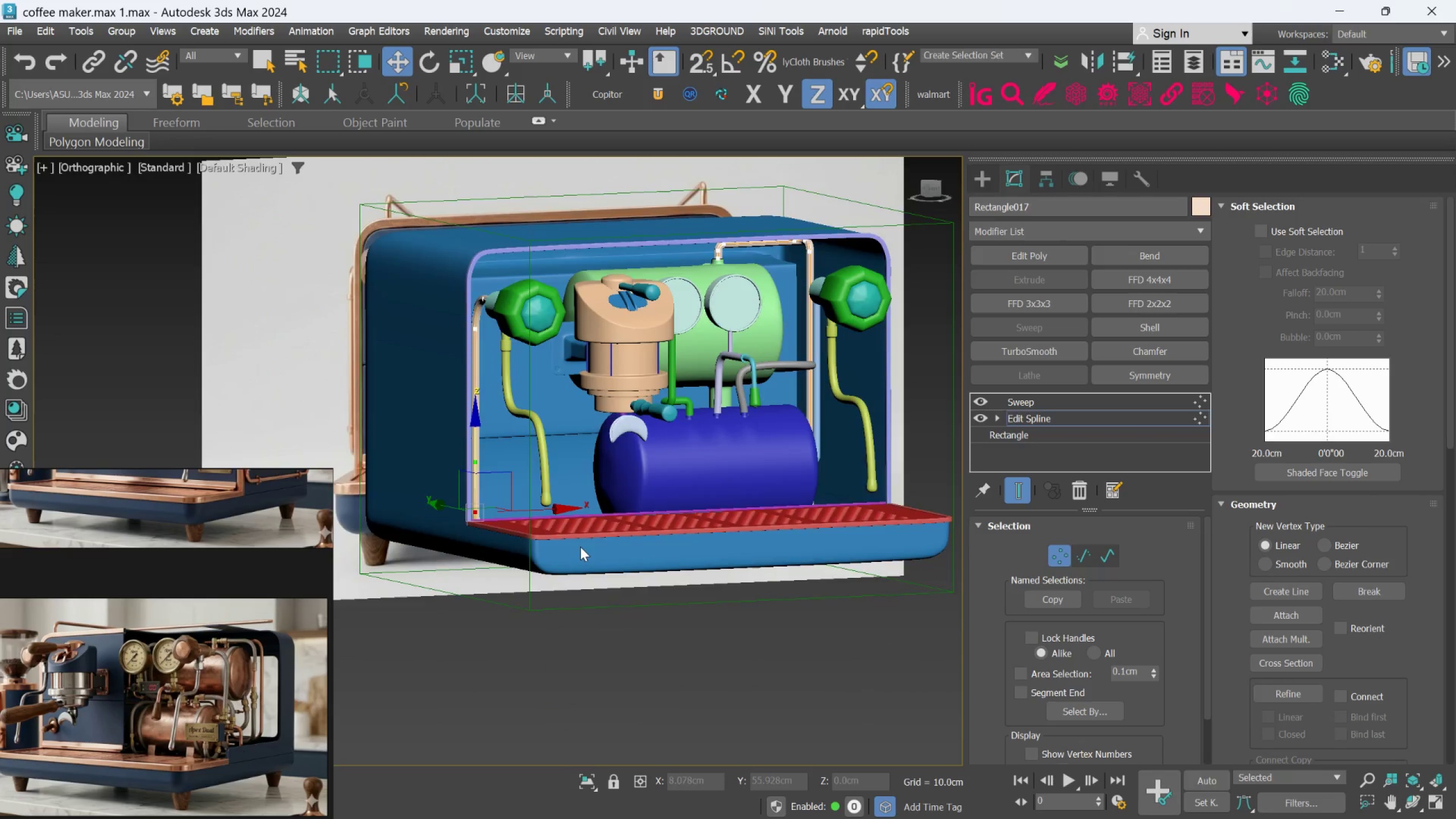 
hold_key(key=AltLeft, duration=0.34)
 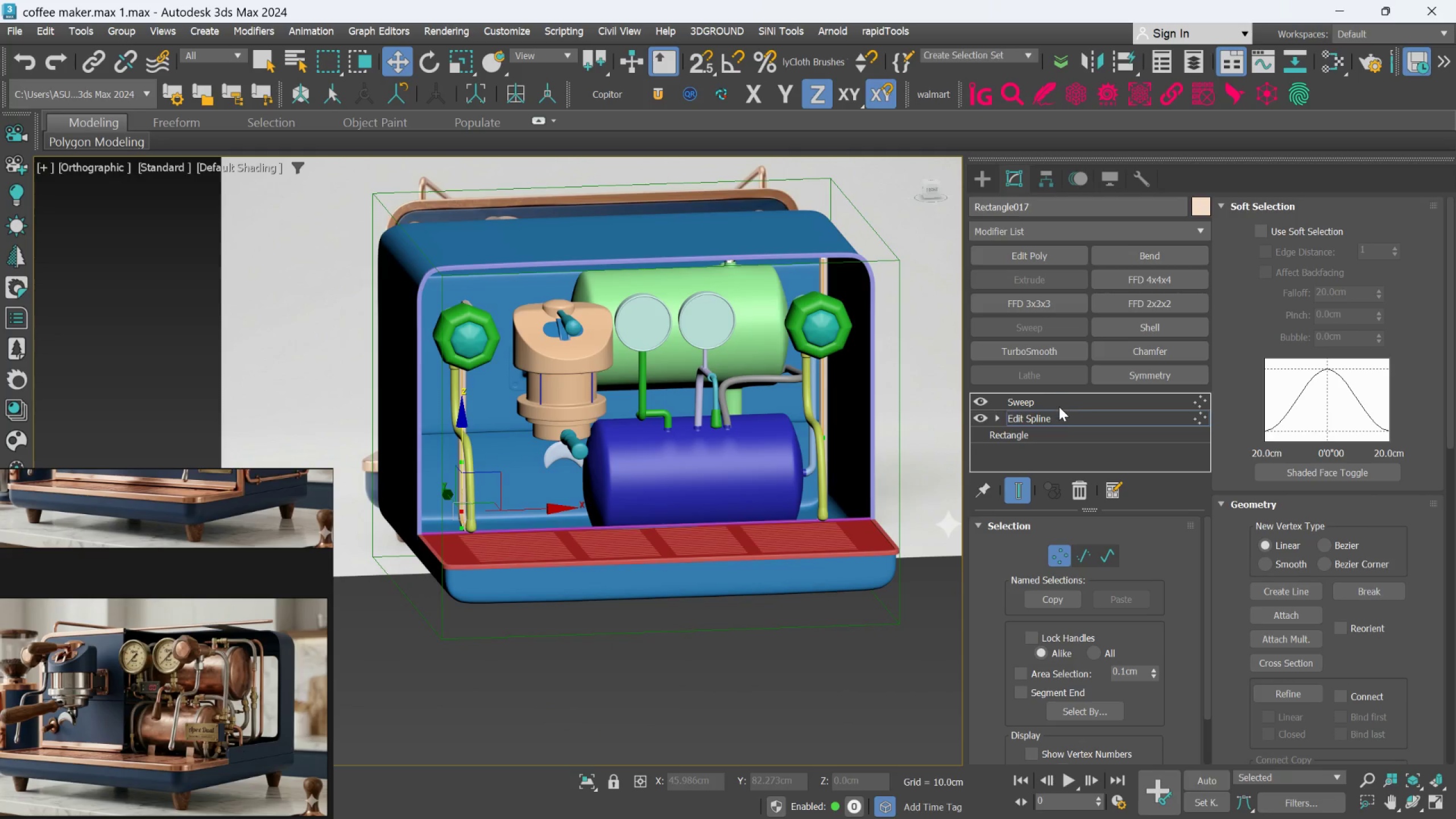 
left_click([1059, 412])
 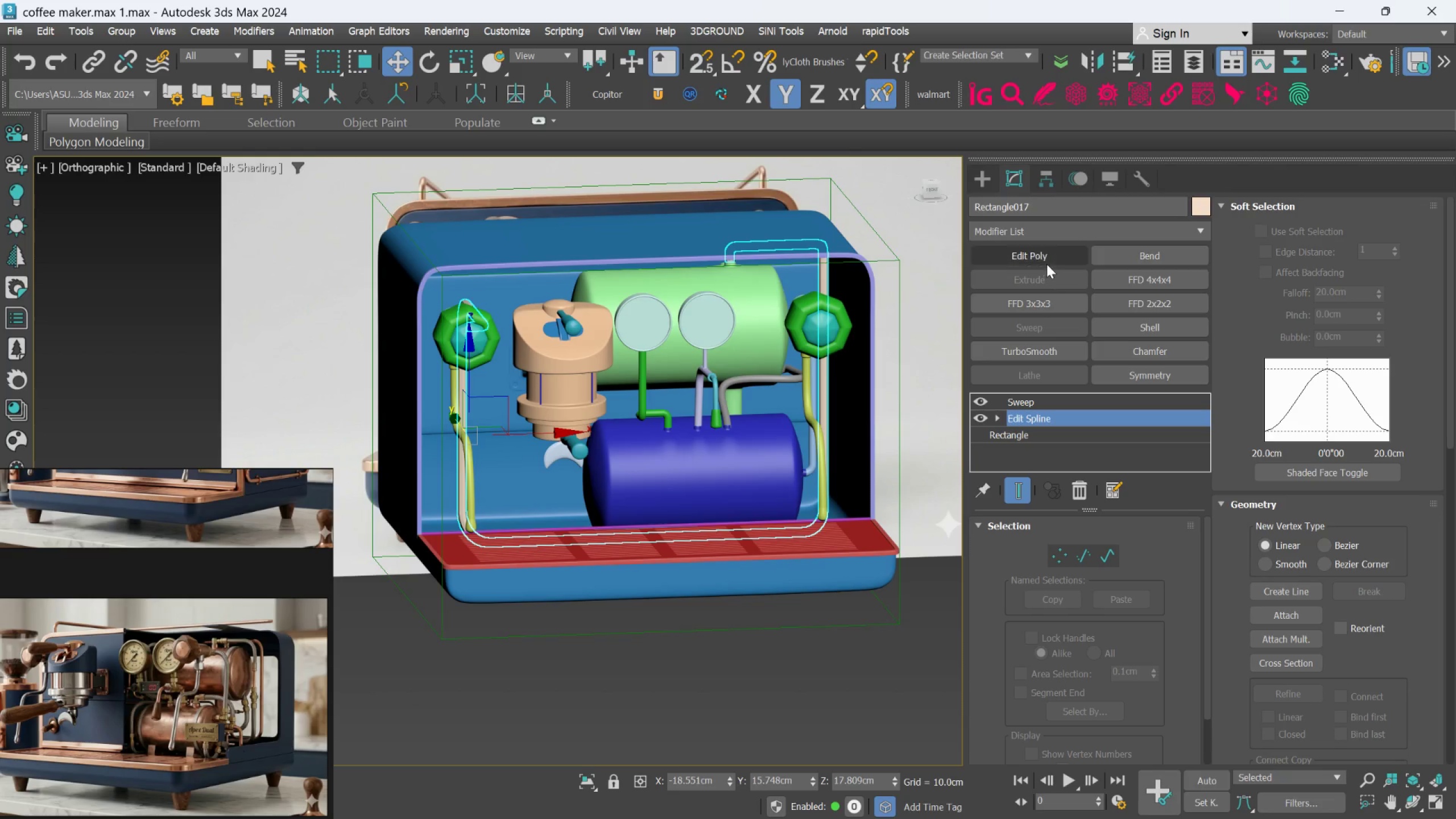 
left_click([1036, 253])
 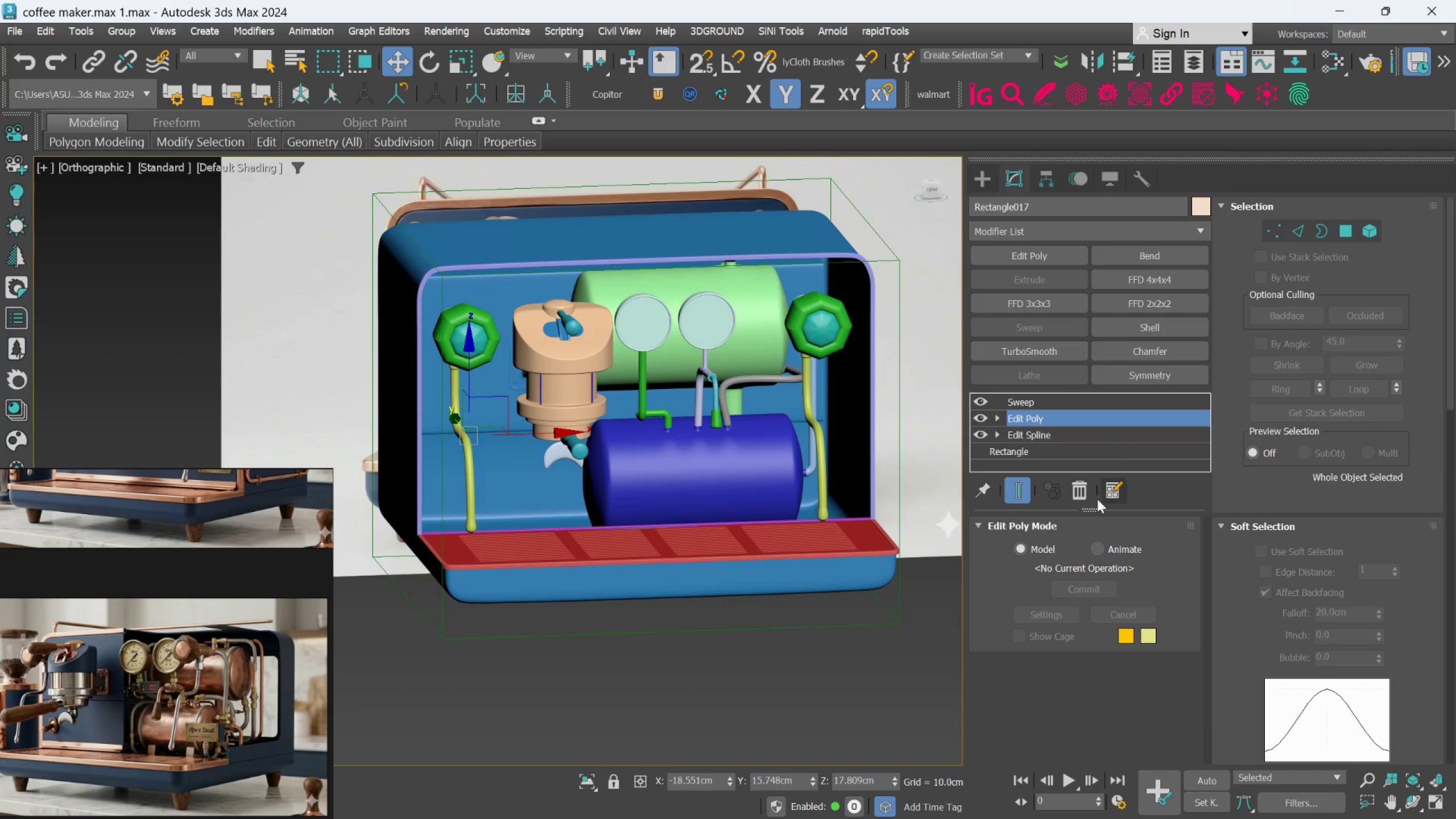 
left_click([1076, 490])
 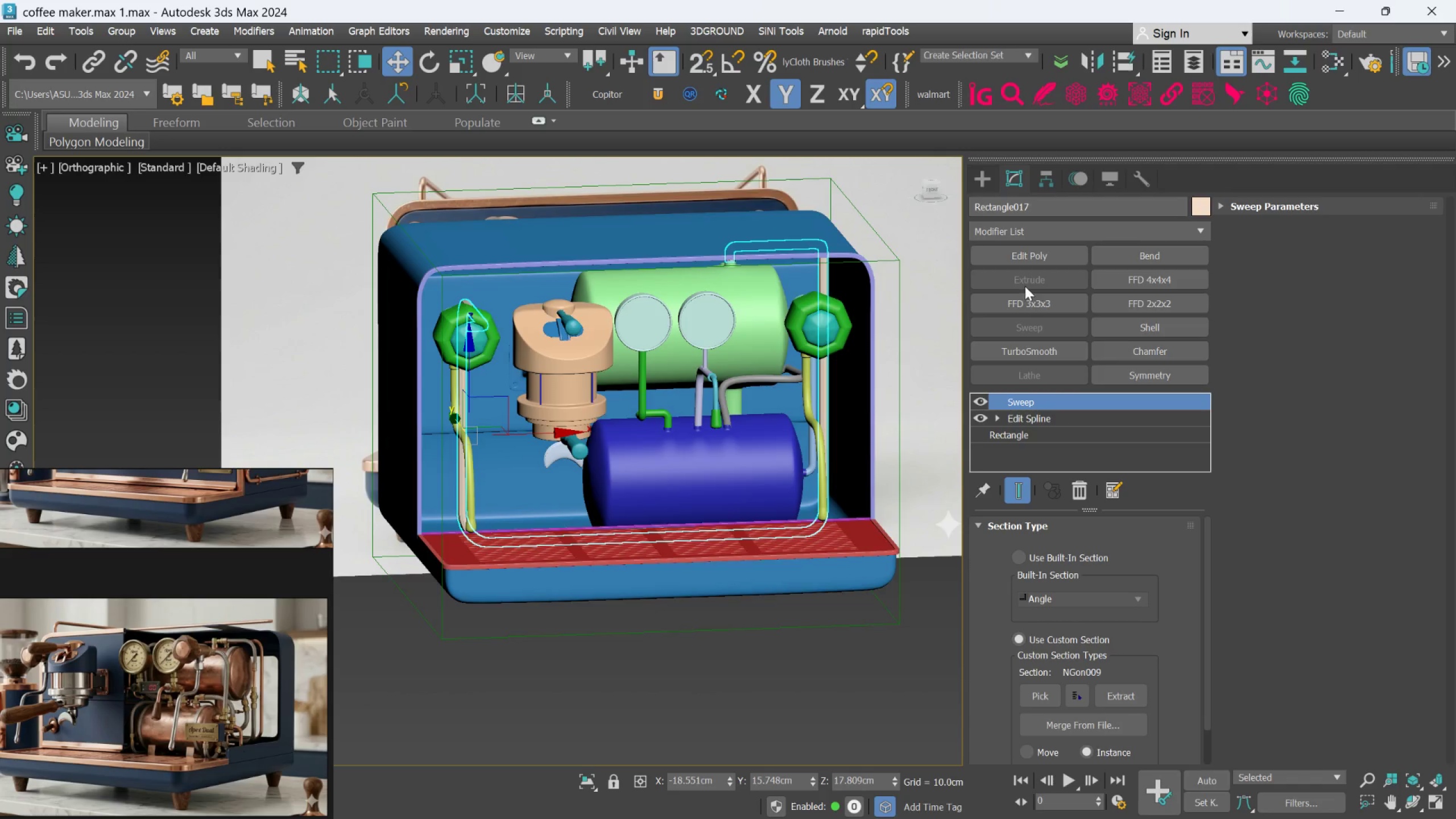 
left_click([1023, 258])
 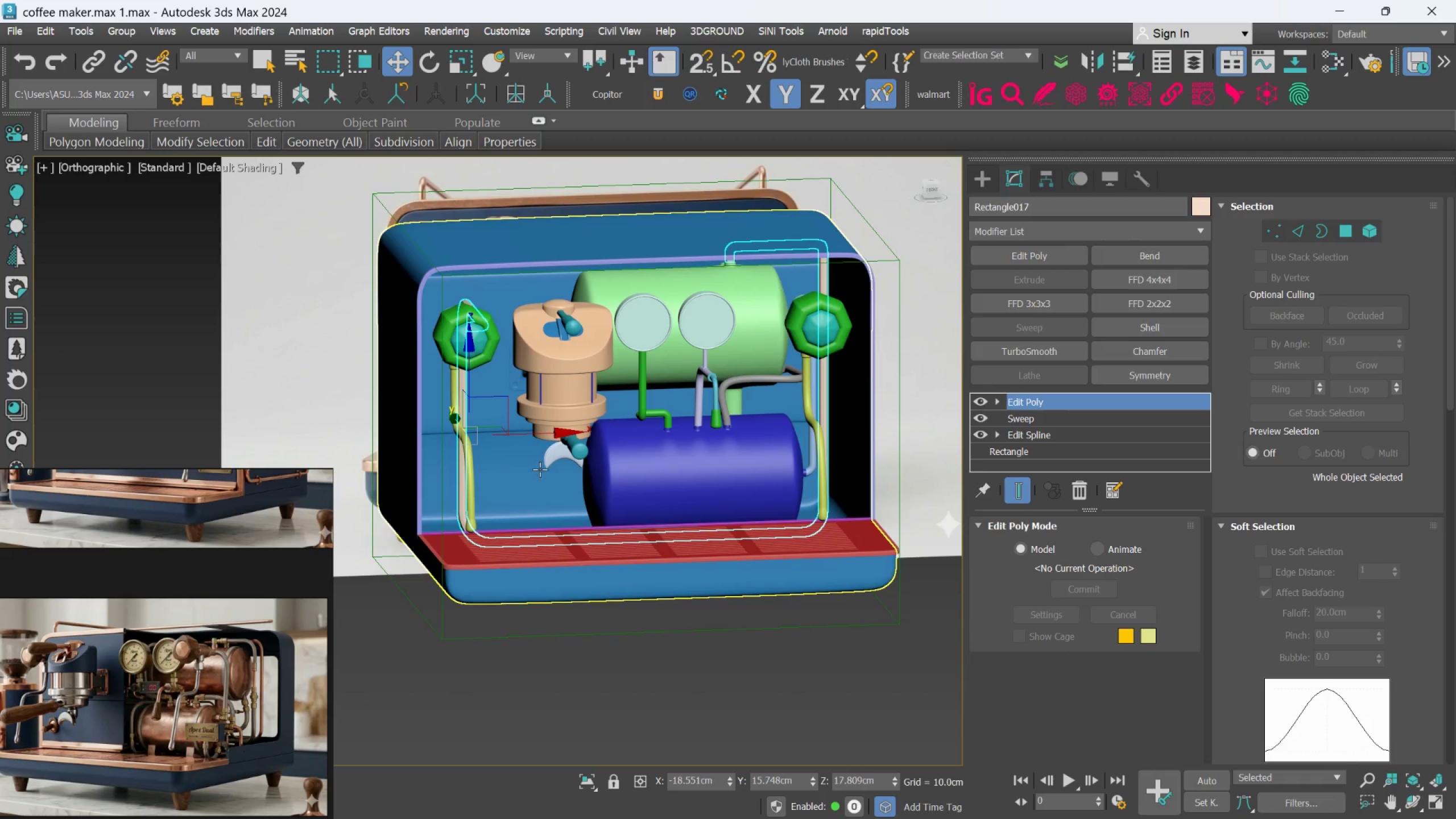 
hold_key(key=AltLeft, duration=1.14)
 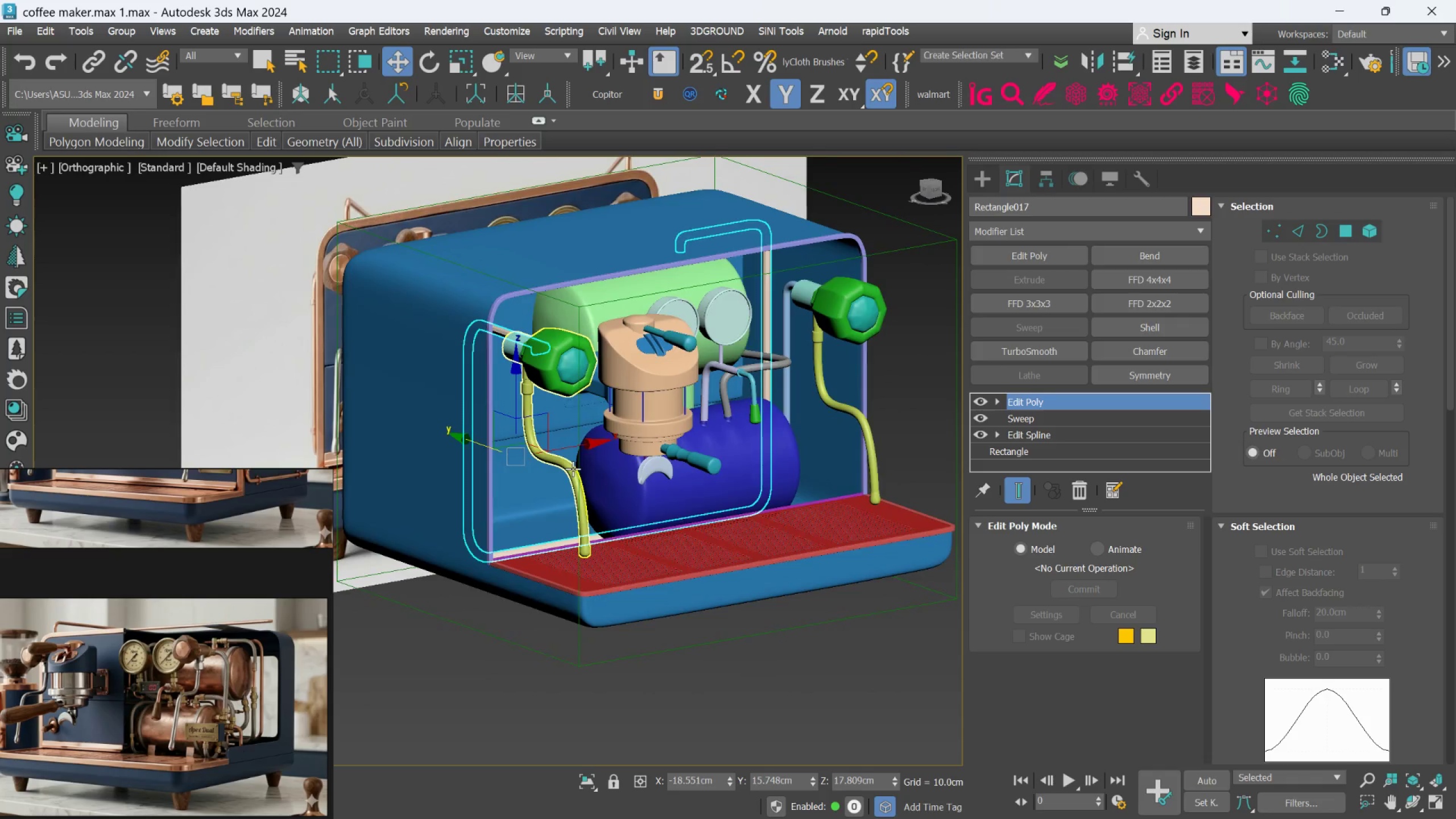 
hold_key(key=AltLeft, duration=1.75)
 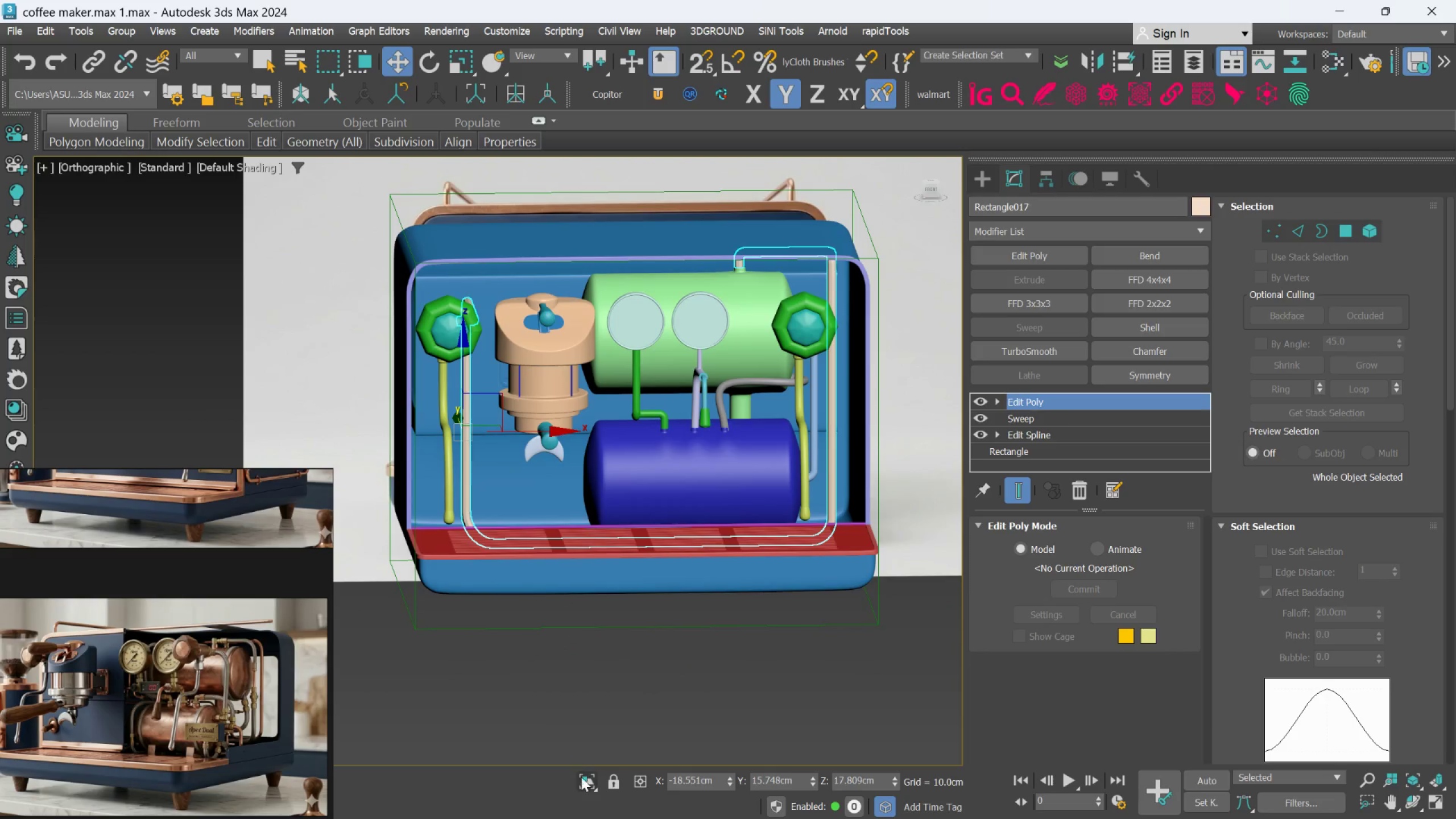 
left_click([586, 783])
 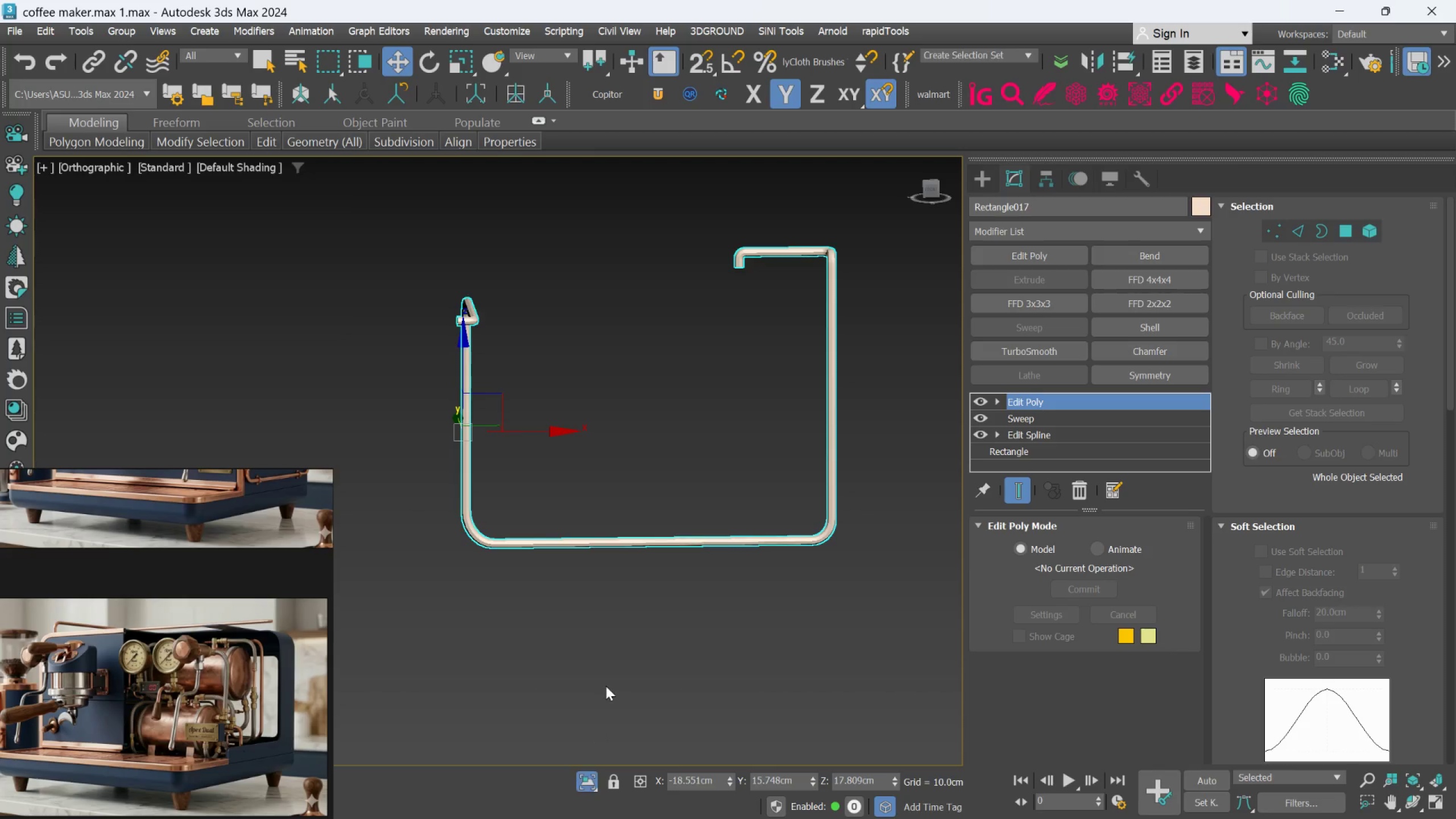 
hold_key(key=AltLeft, duration=0.83)
 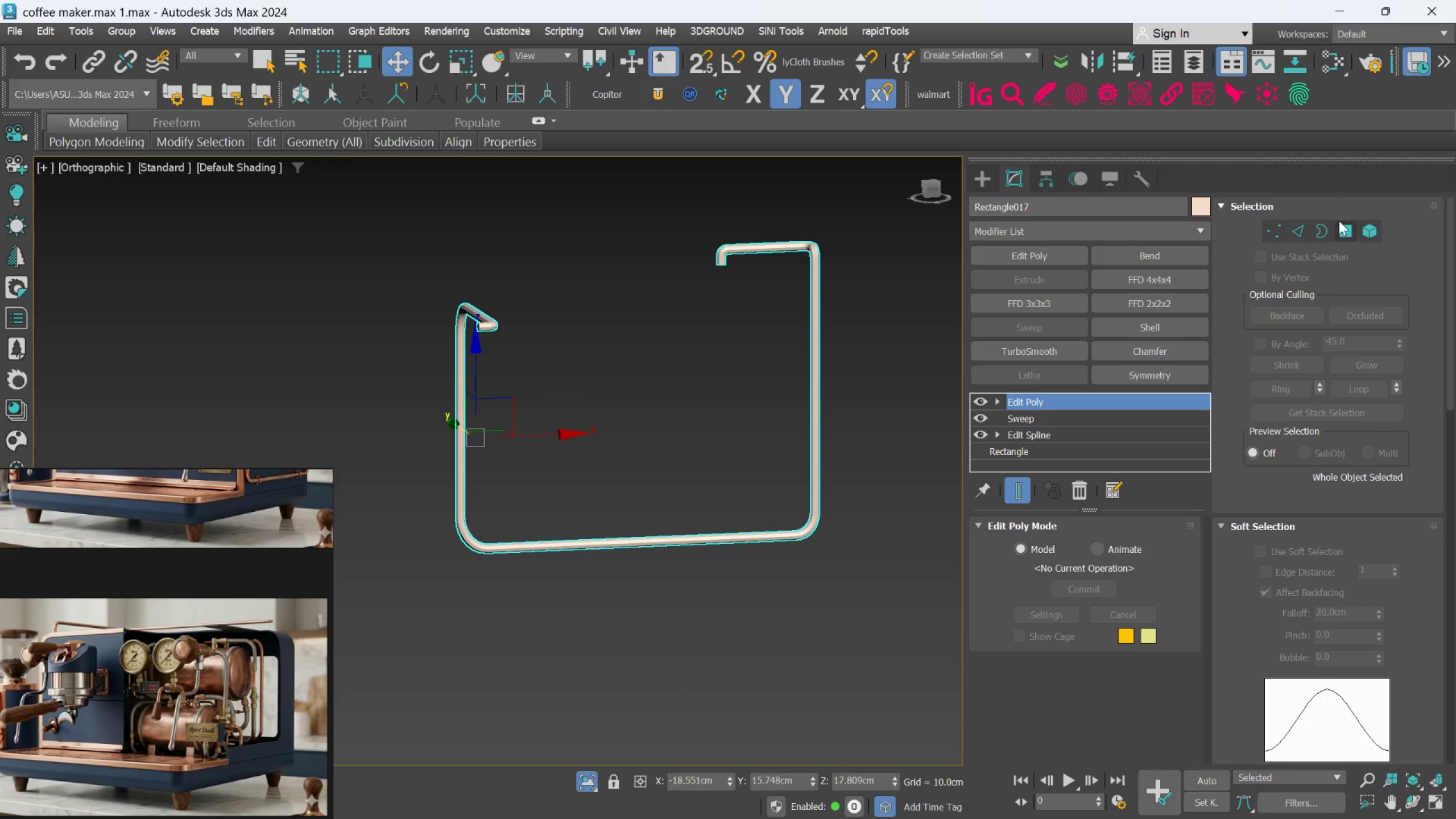 
left_click([1342, 230])
 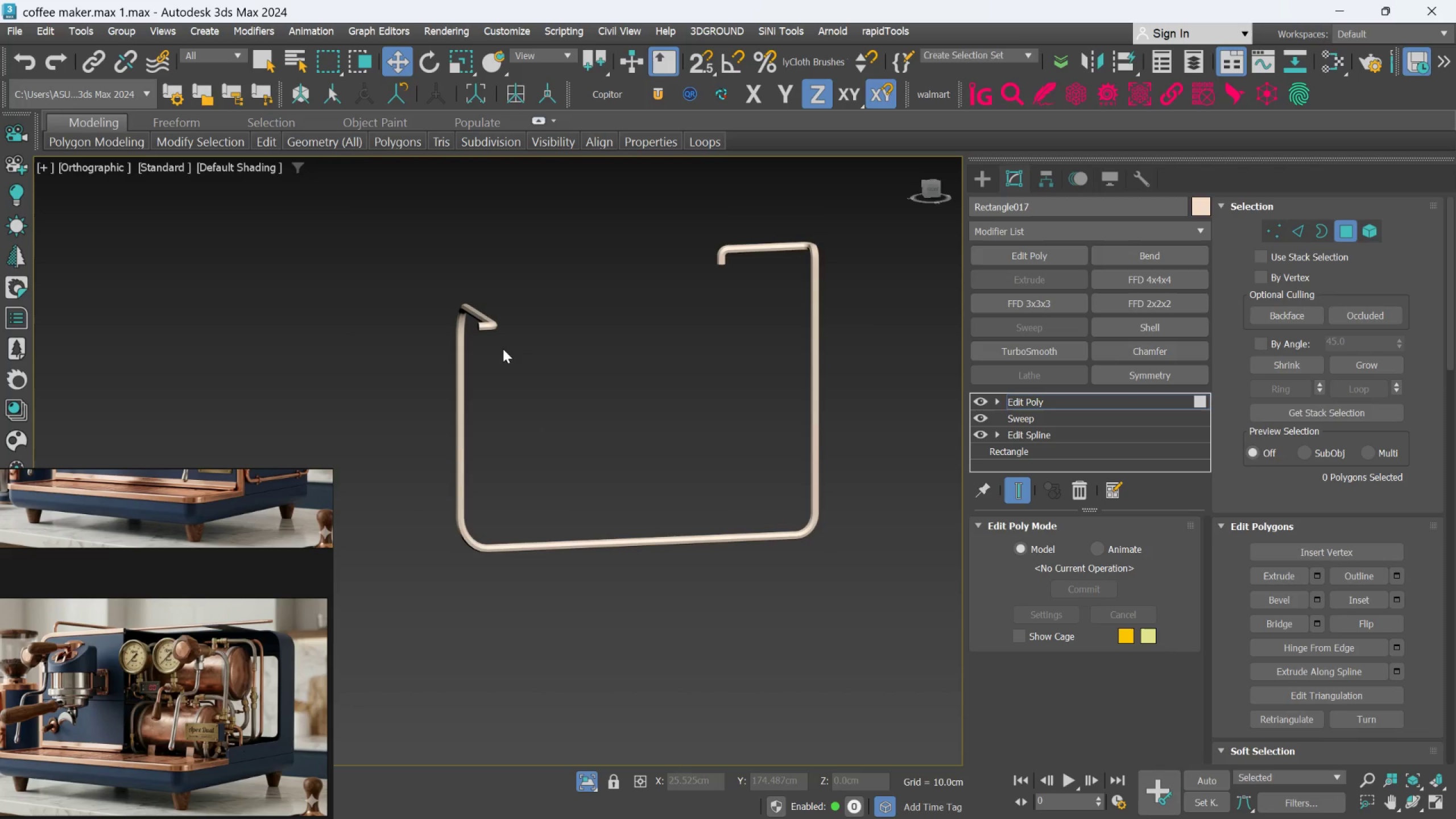 
key(F4)
 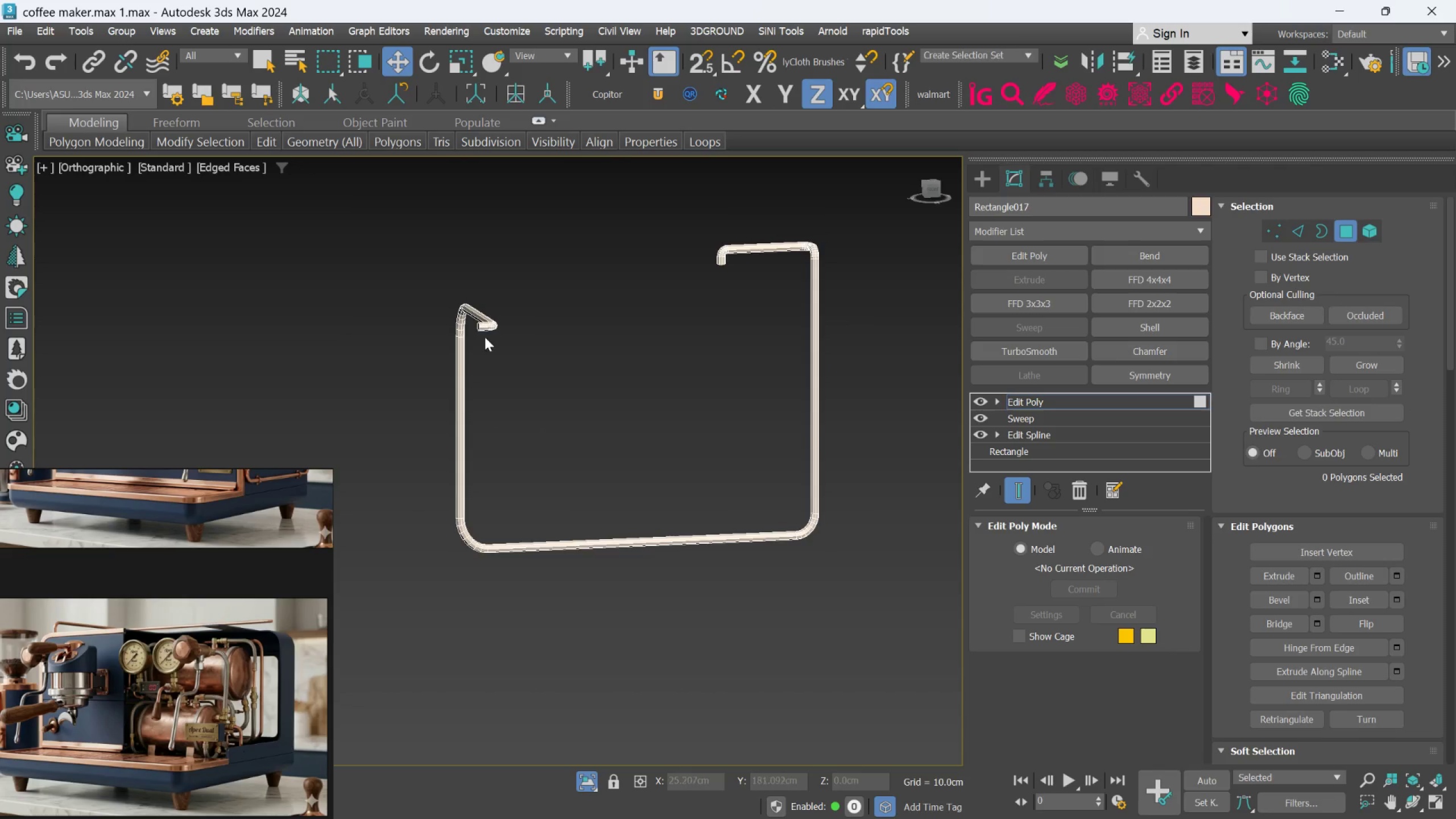 
scroll: coordinate [472, 325], scroll_direction: up, amount: 8.0
 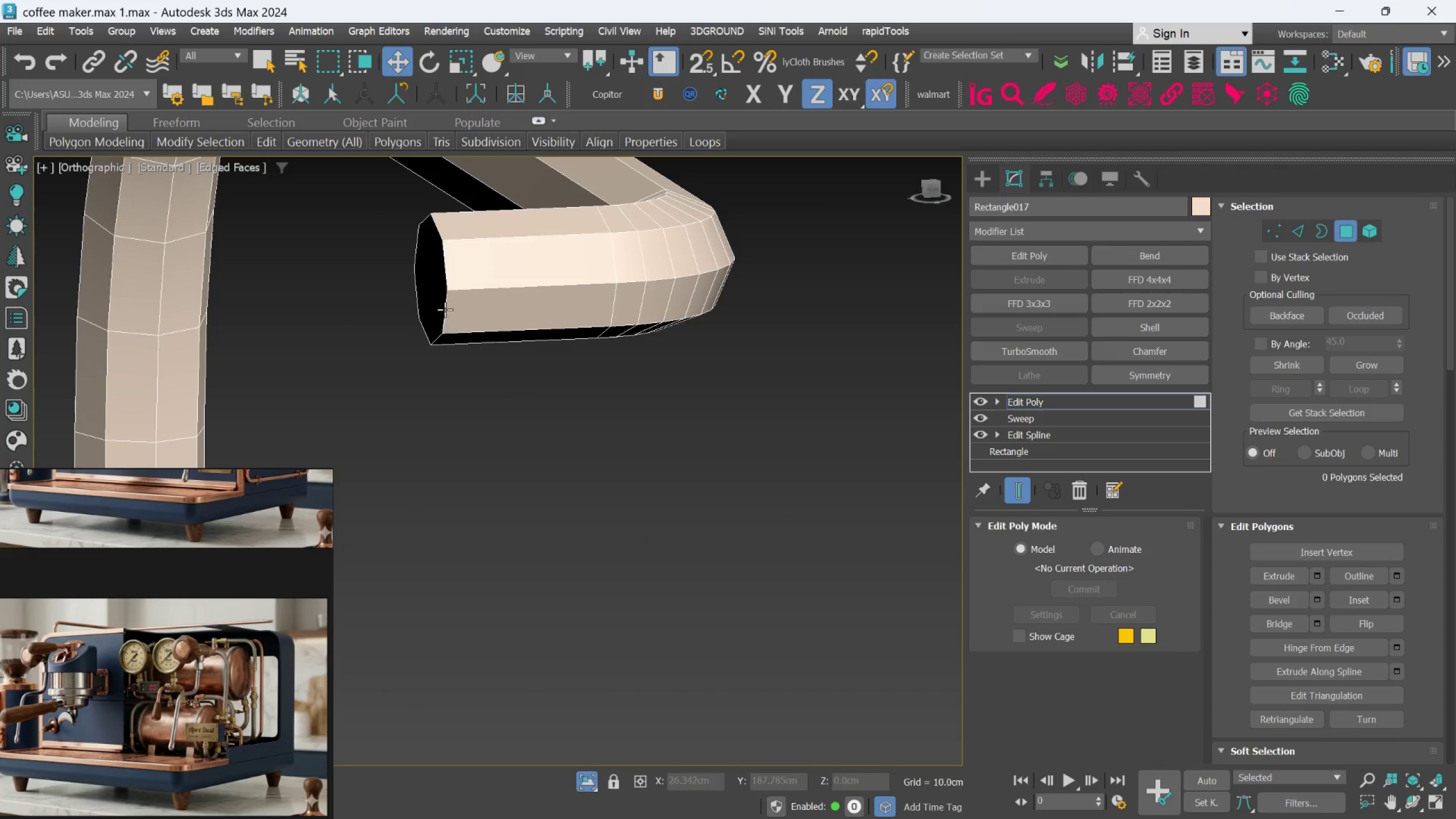 
left_click([445, 309])
 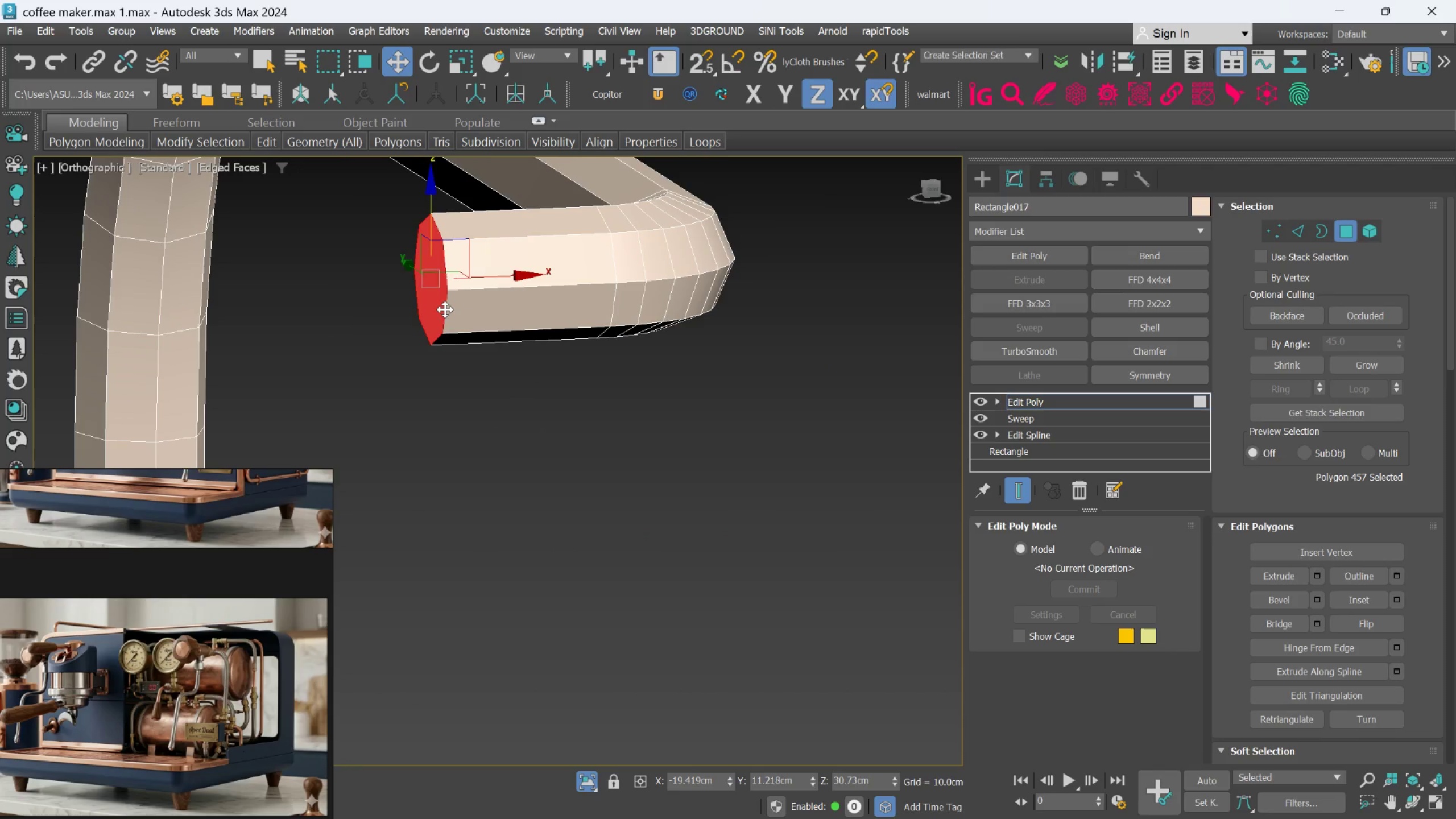 
key(Delete)
 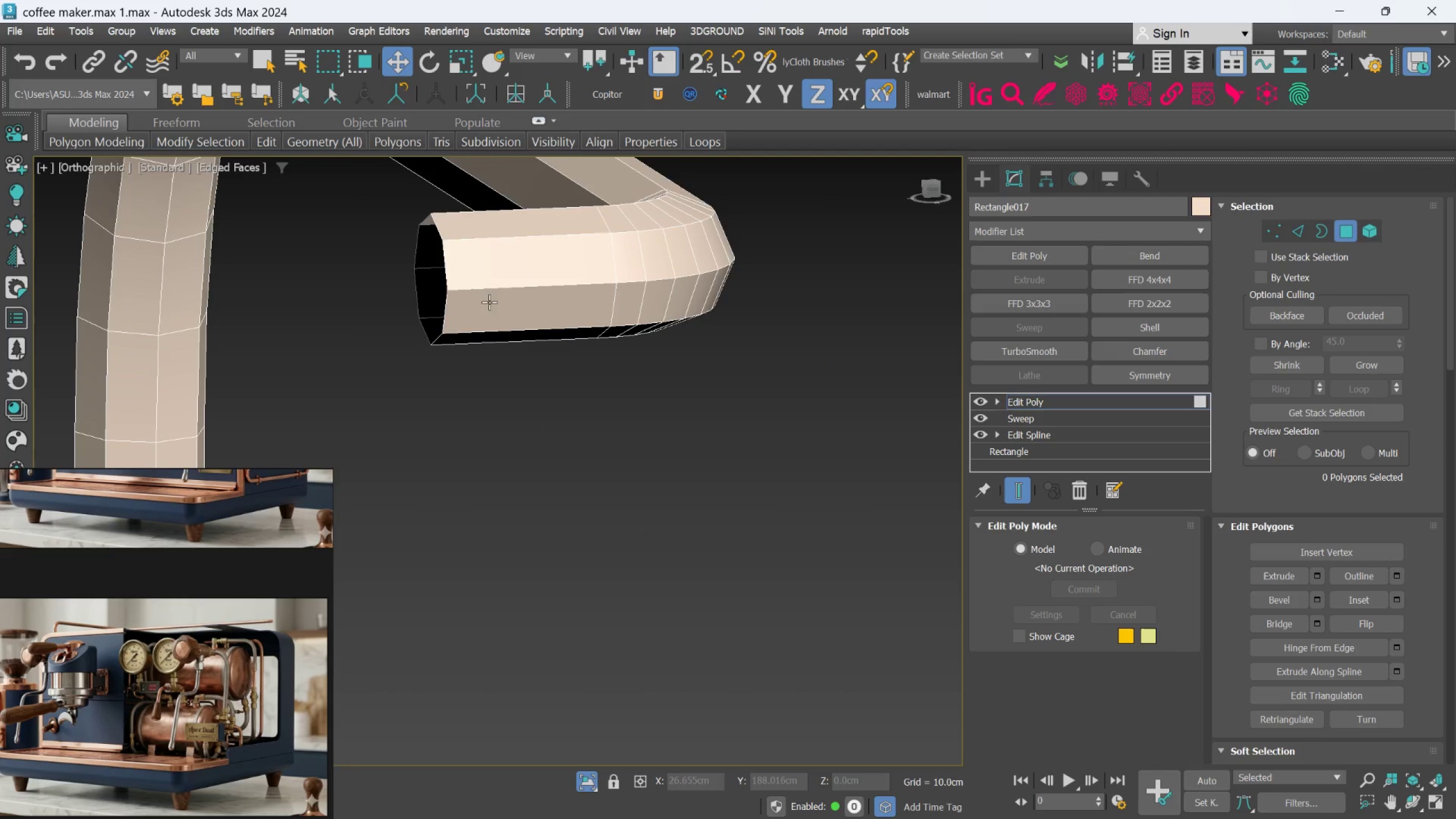 
scroll: coordinate [499, 313], scroll_direction: down, amount: 3.0
 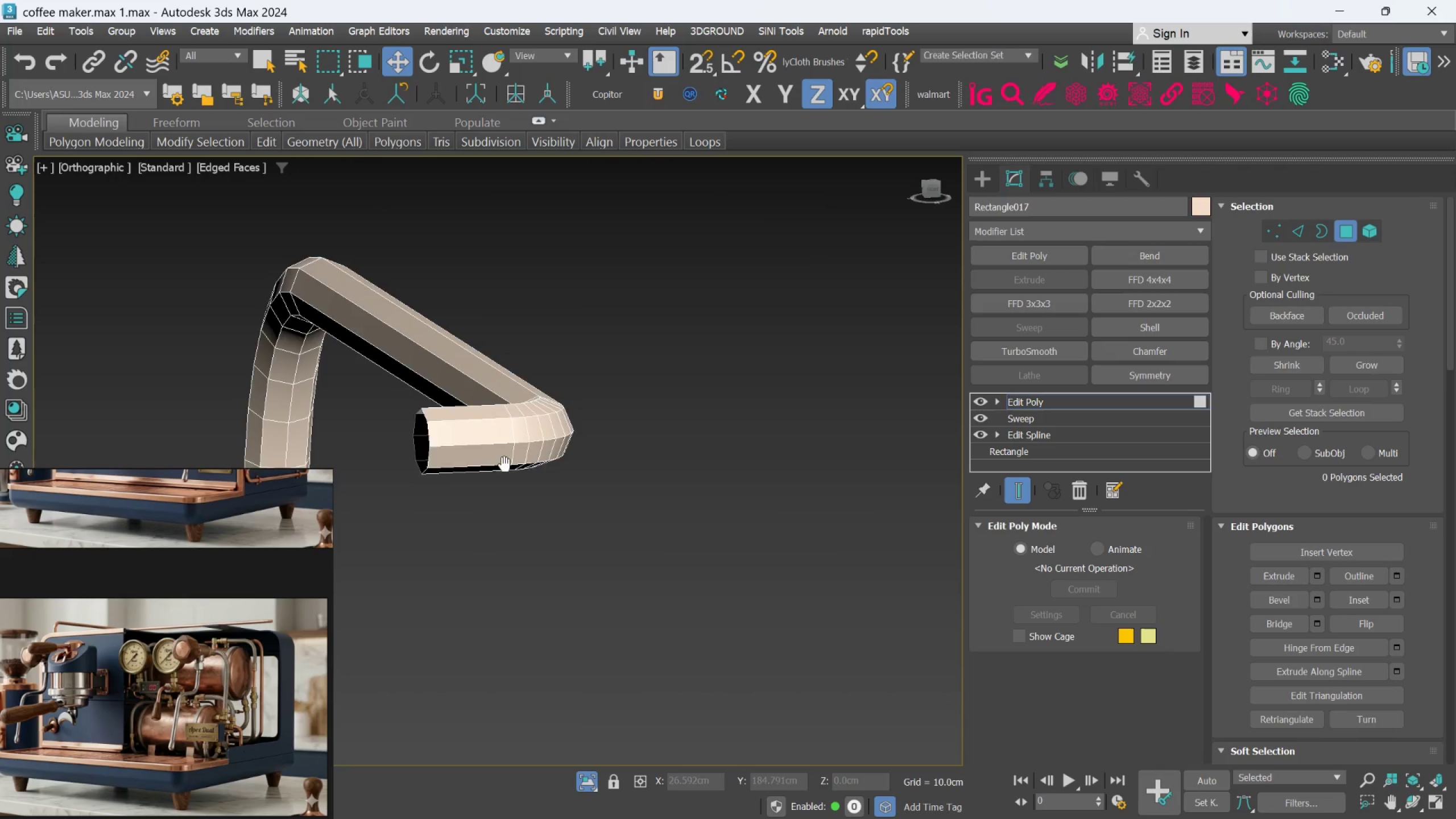 
hold_key(key=AltLeft, duration=0.44)
 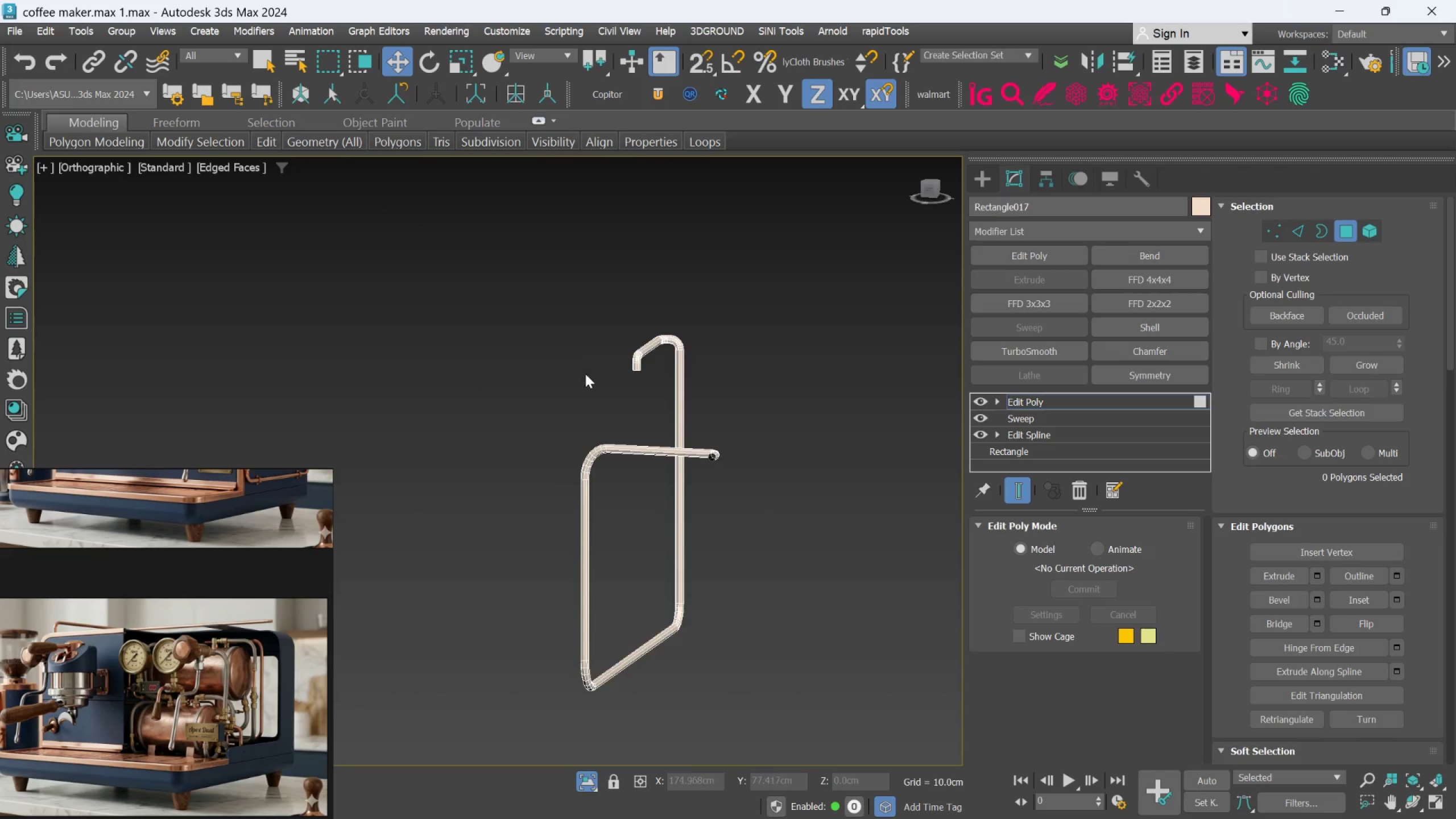 
scroll: coordinate [540, 444], scroll_direction: down, amount: 7.0
 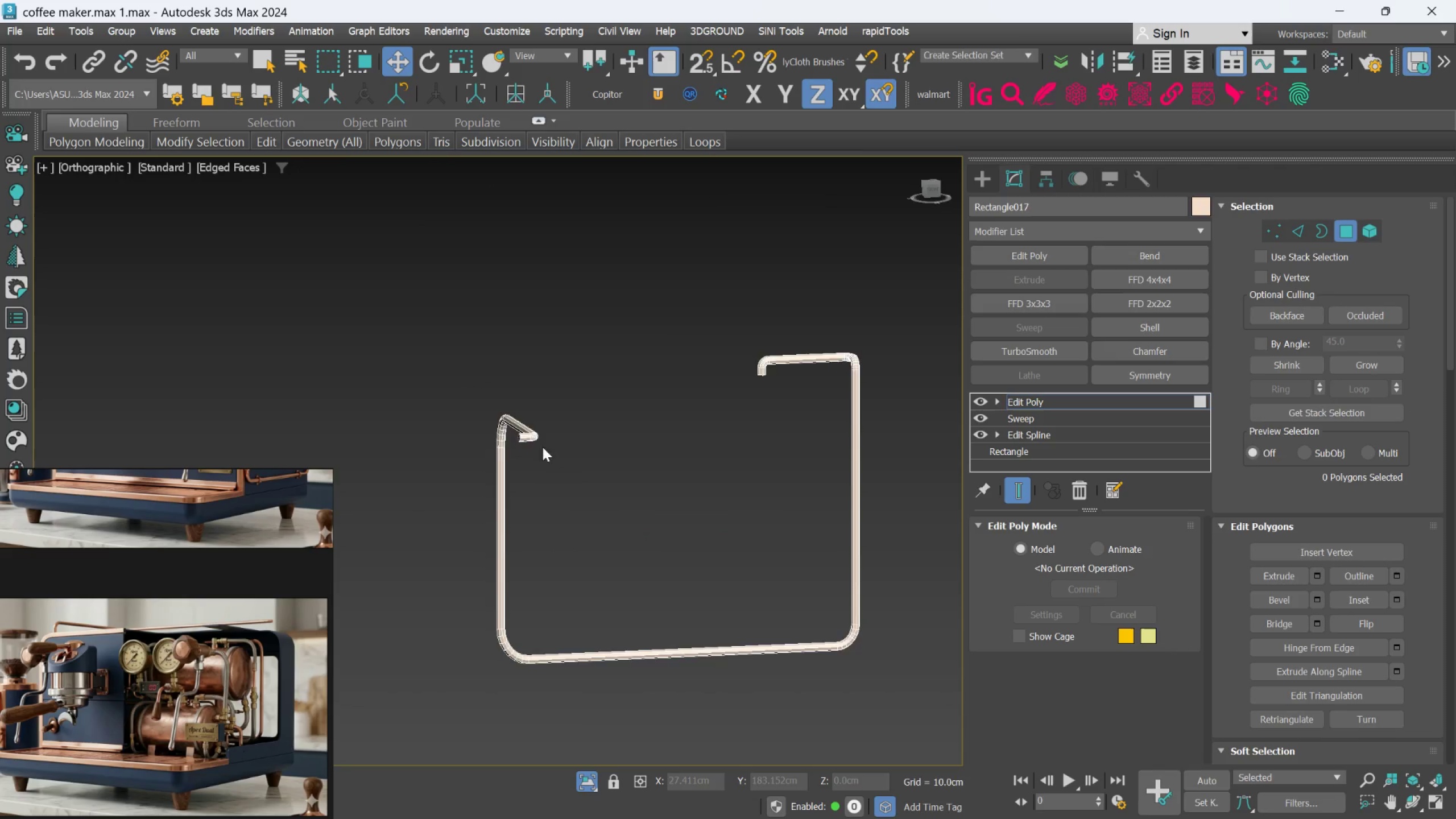 
hold_key(key=AltLeft, duration=0.58)
 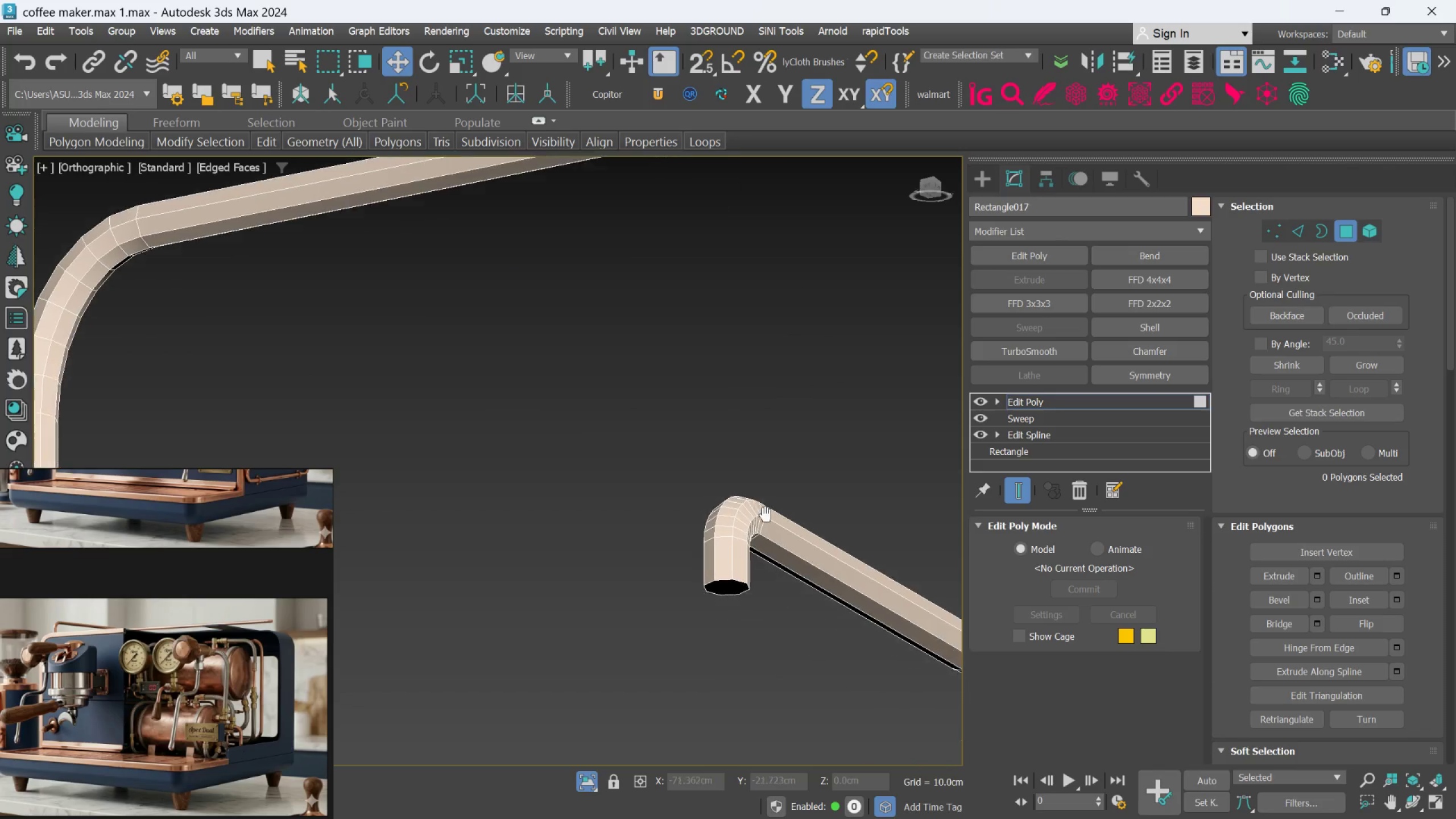 
scroll: coordinate [740, 616], scroll_direction: up, amount: 6.0
 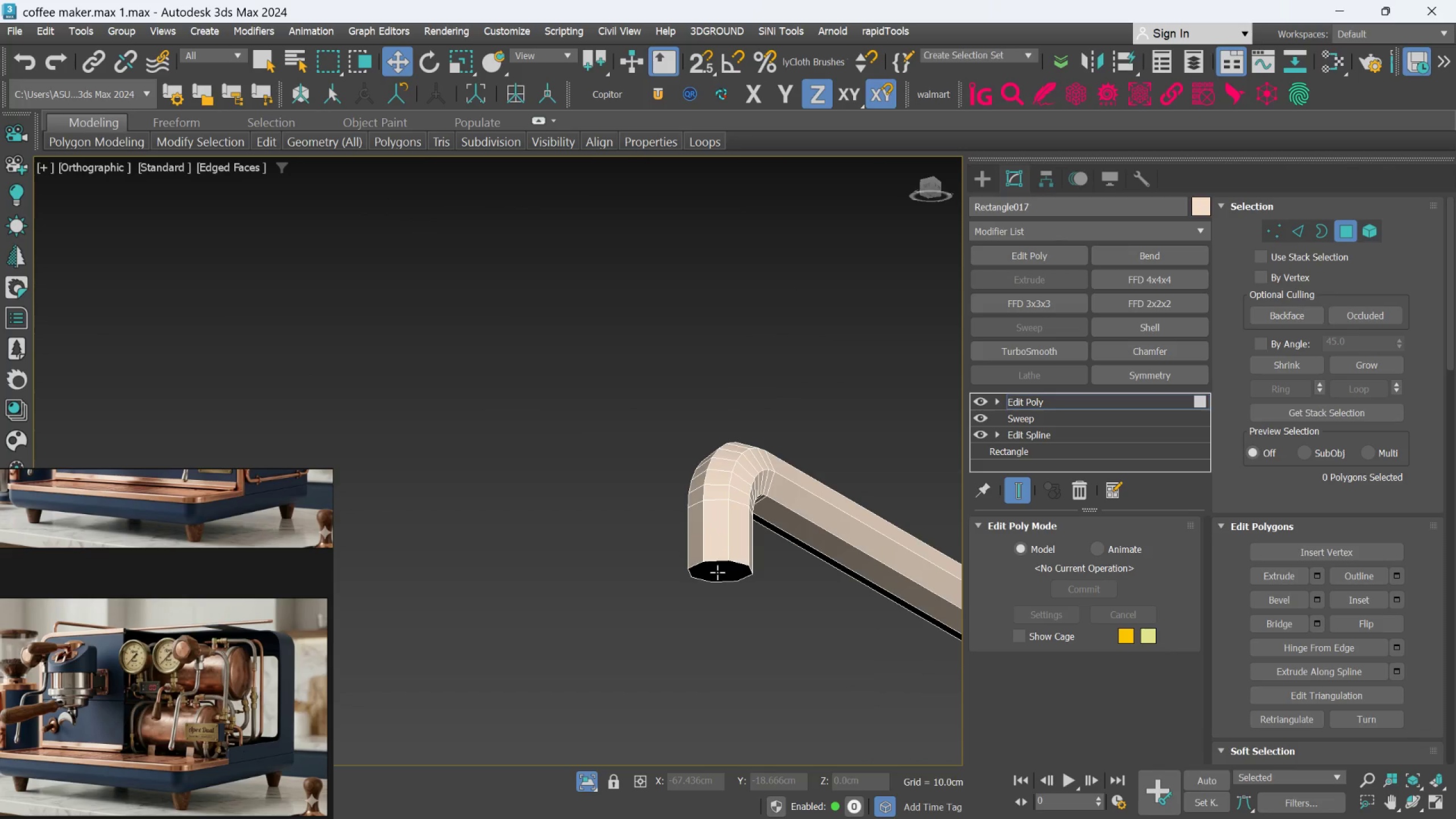 
left_click([717, 572])
 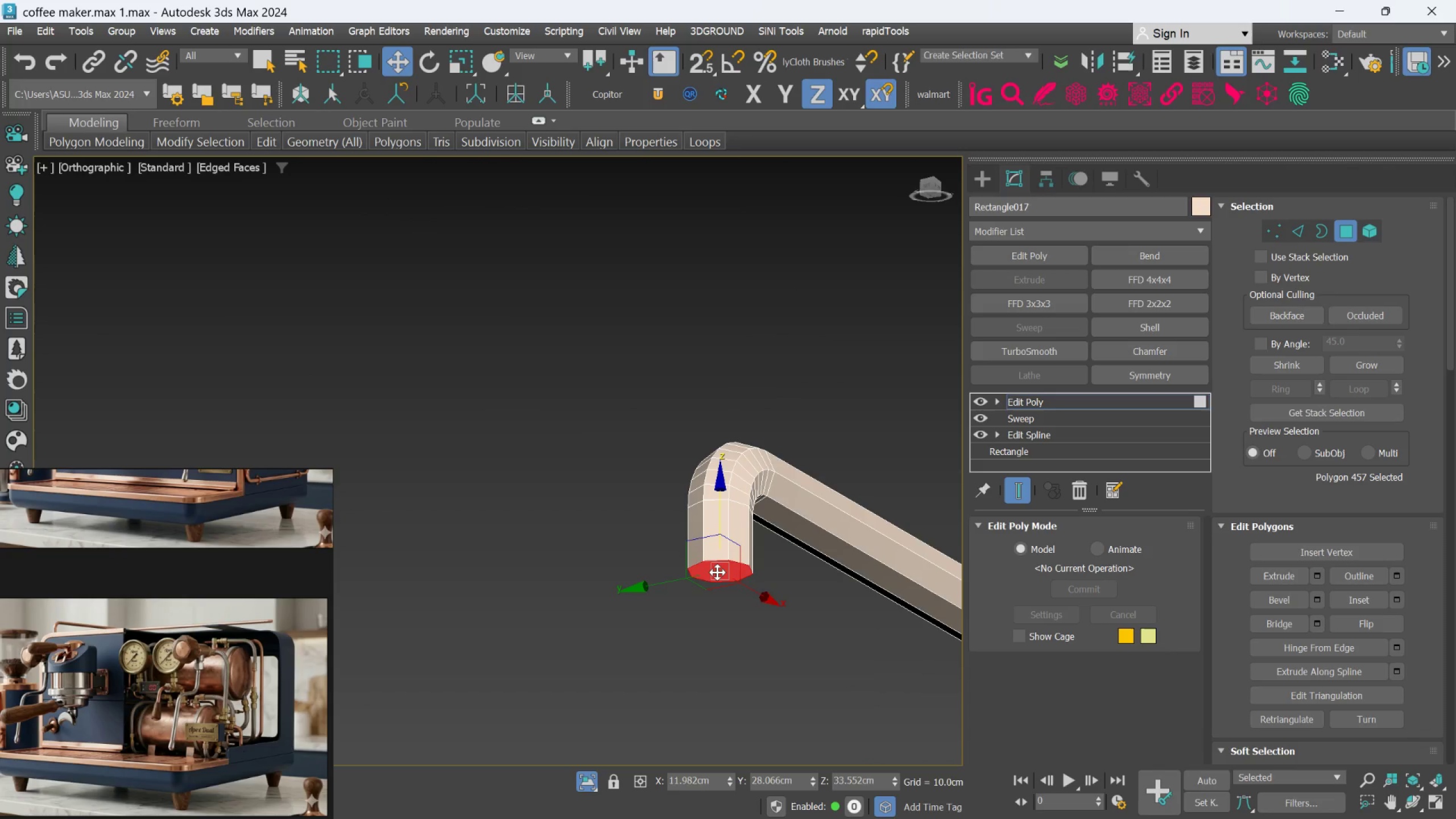 
key(Delete)
 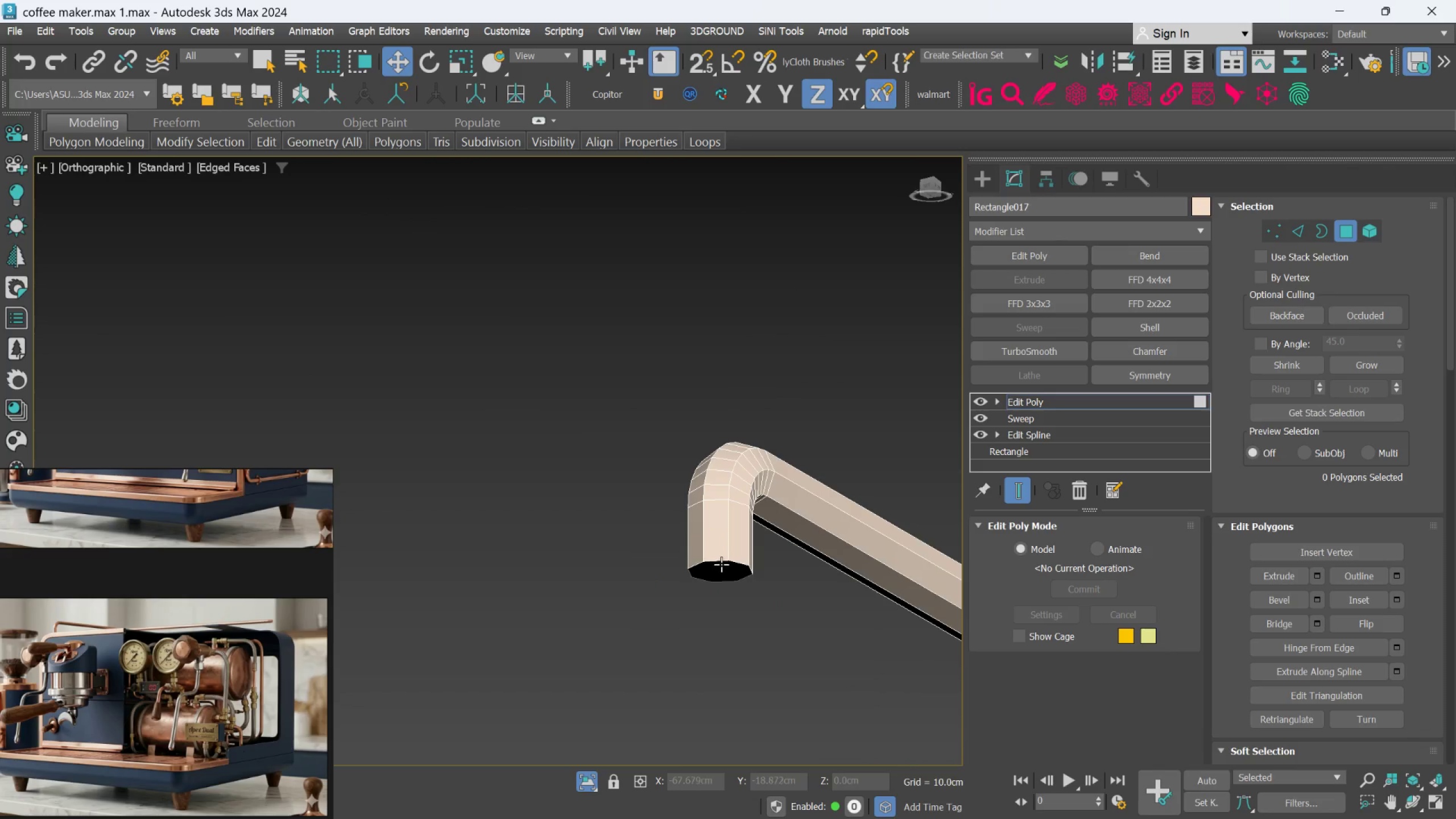 
scroll: coordinate [721, 564], scroll_direction: down, amount: 2.0
 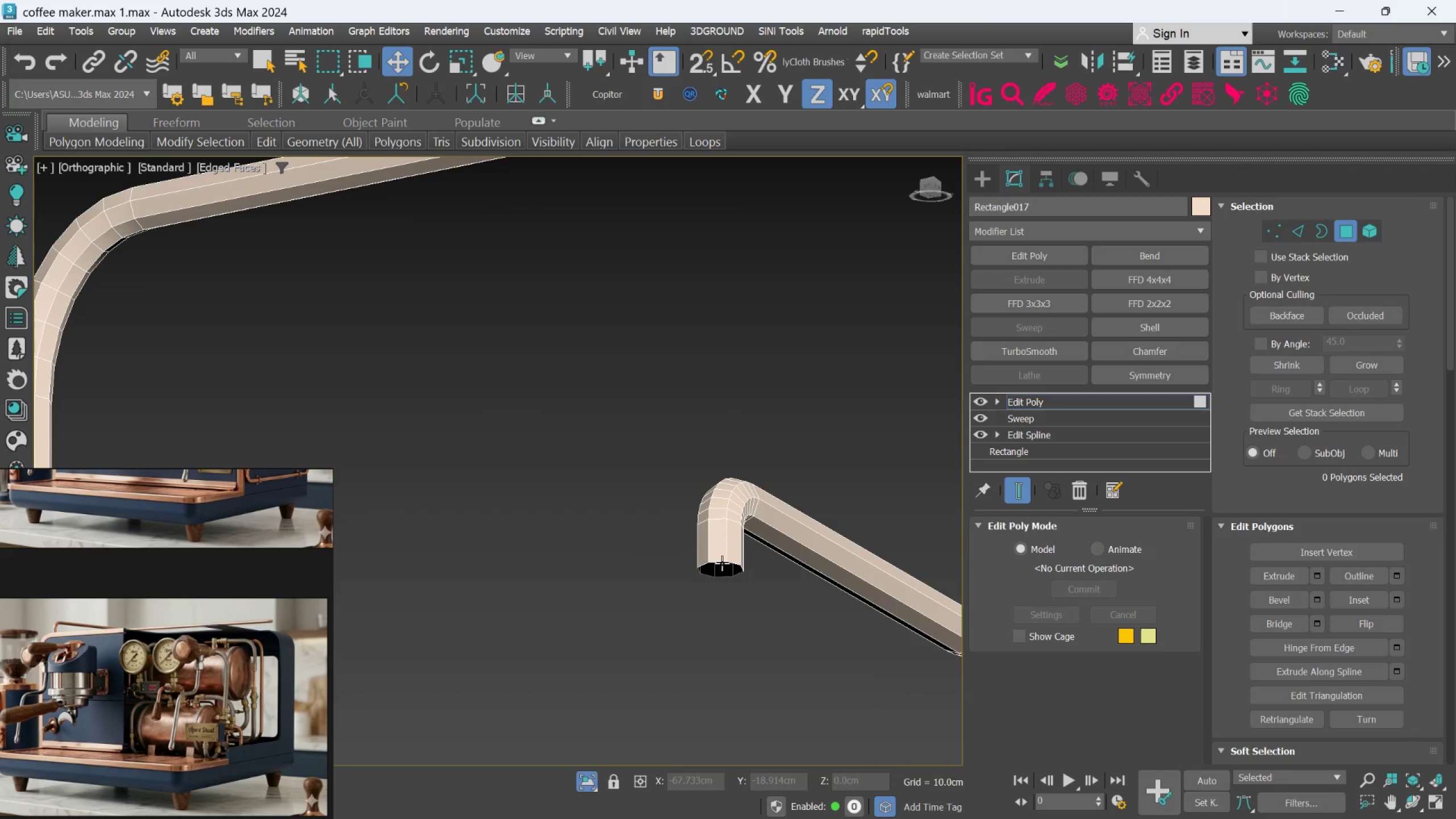 
key(Alt+1)
 